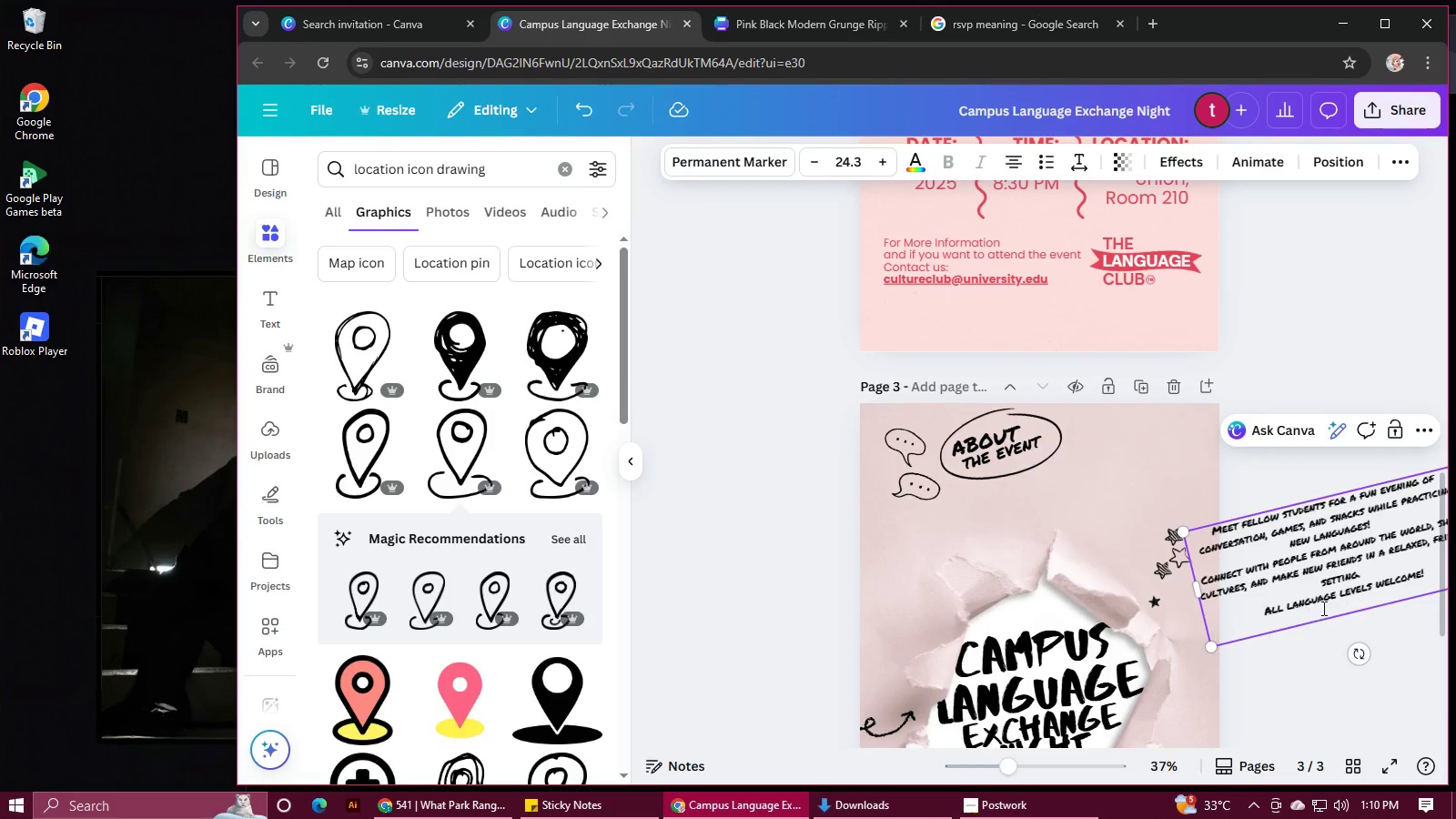 
left_click_drag(start_coordinate=[1320, 590], to_coordinate=[1209, 584])
 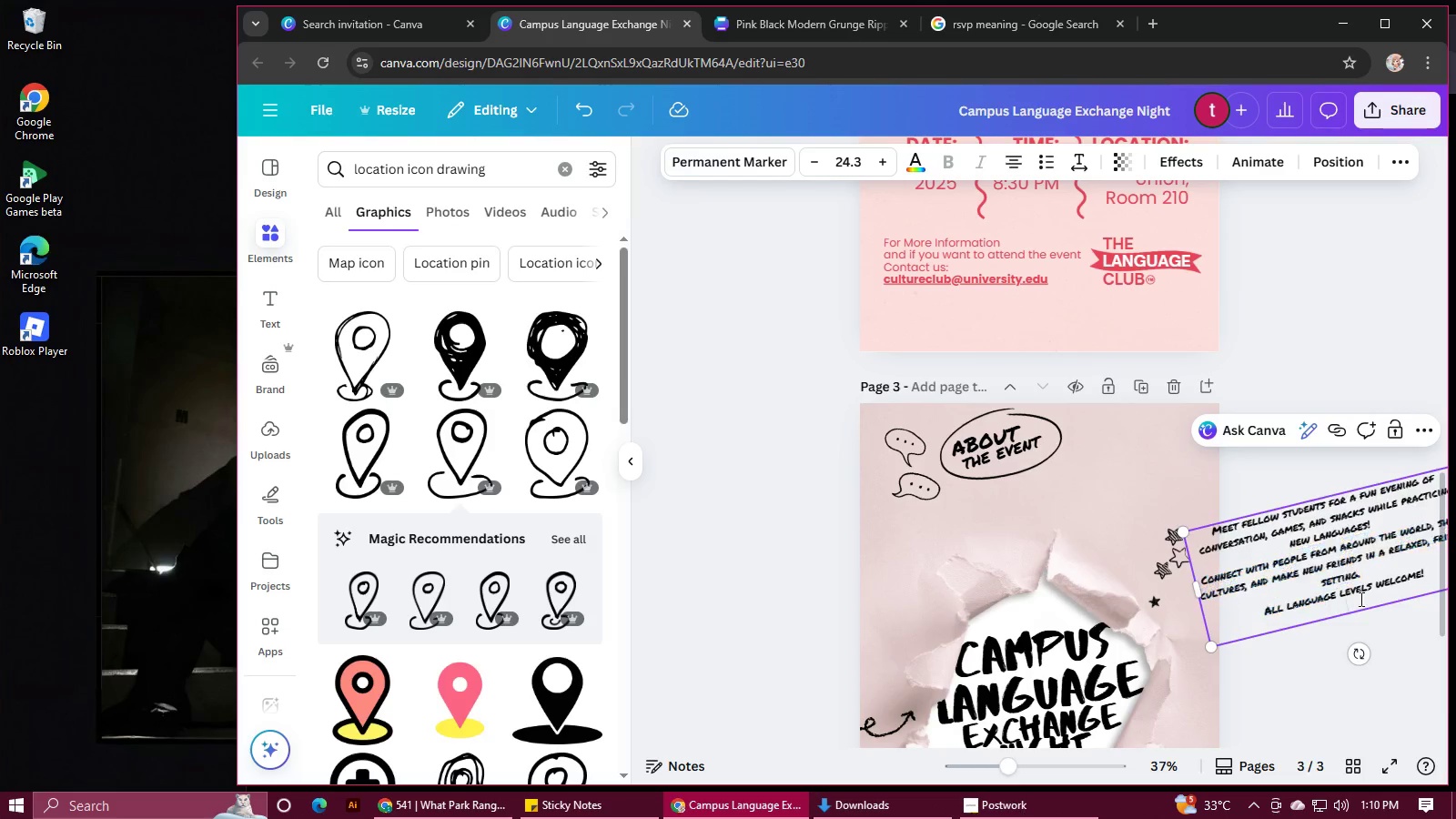 
left_click([1360, 599])
 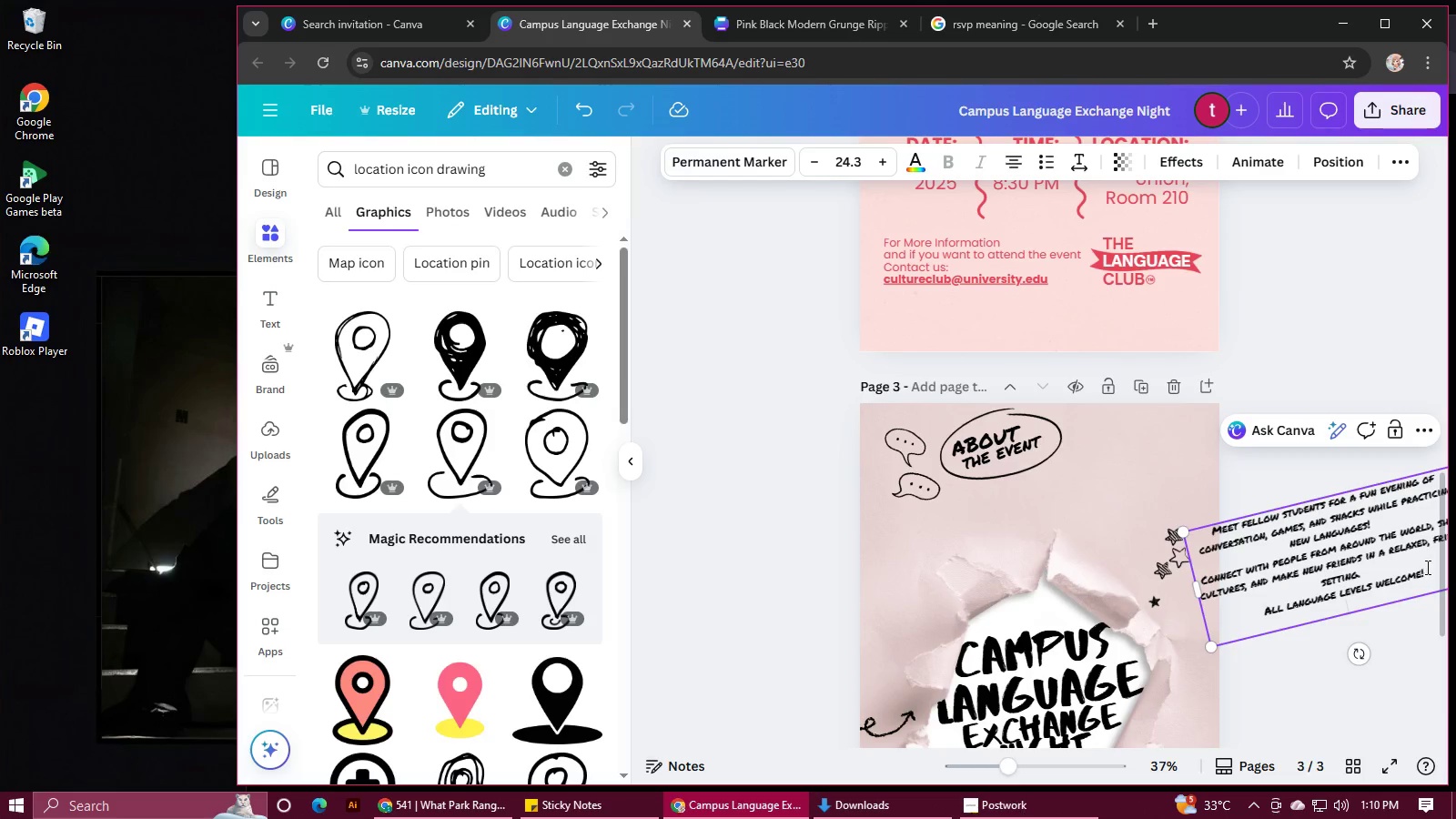 
left_click_drag(start_coordinate=[1427, 570], to_coordinate=[1188, 541])
 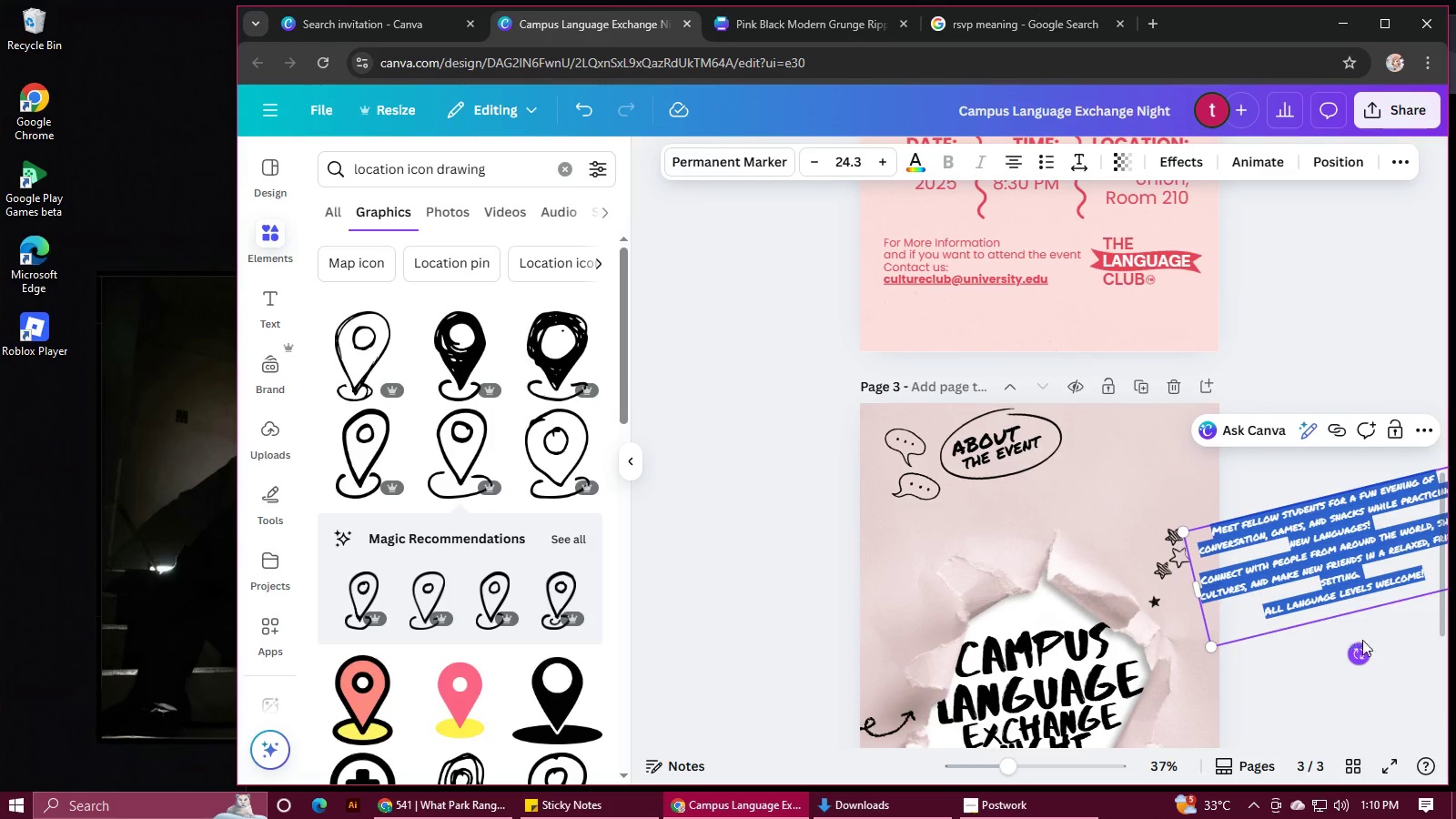 
left_click([1380, 635])
 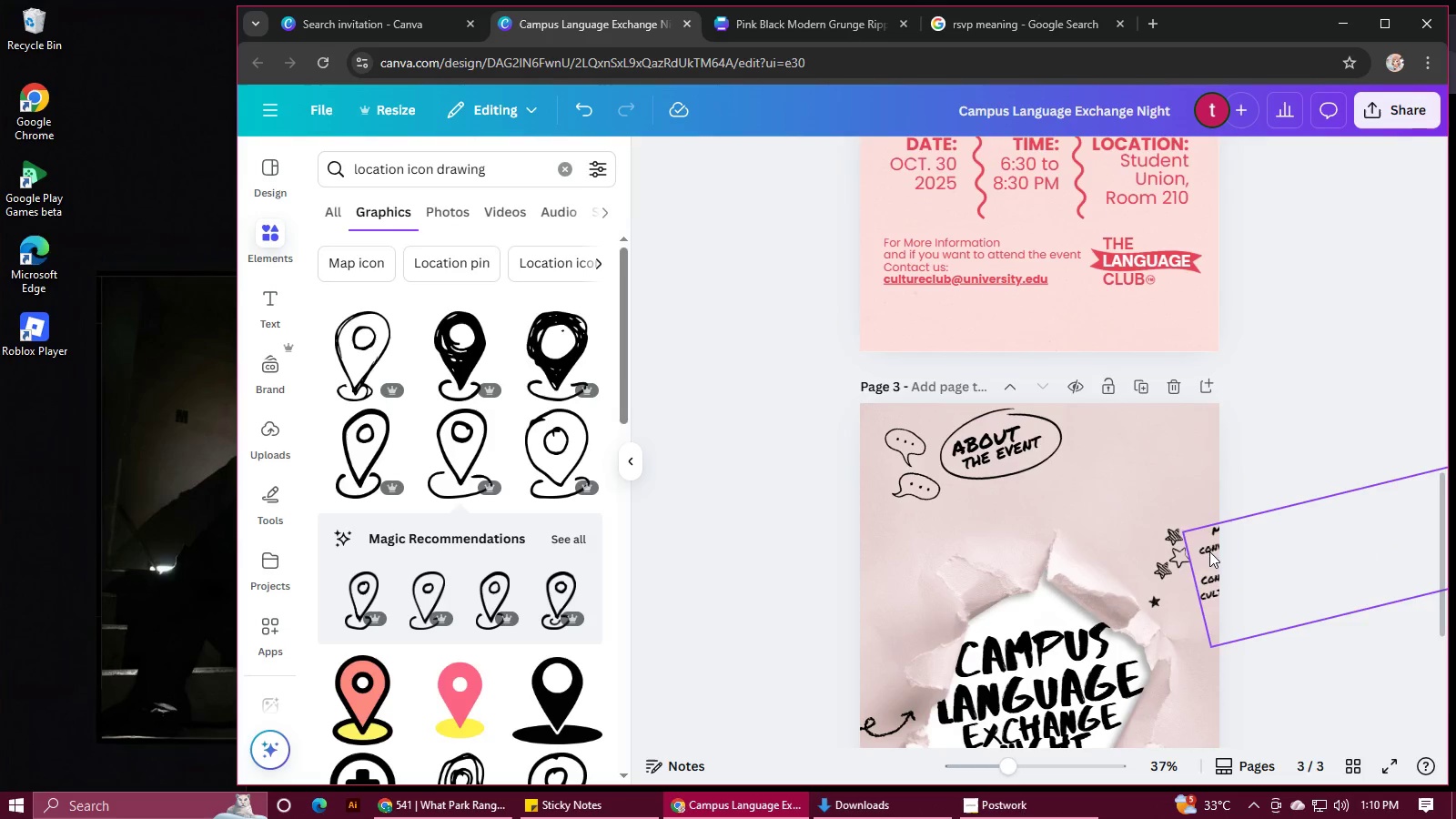 
left_click_drag(start_coordinate=[1208, 552], to_coordinate=[930, 520])
 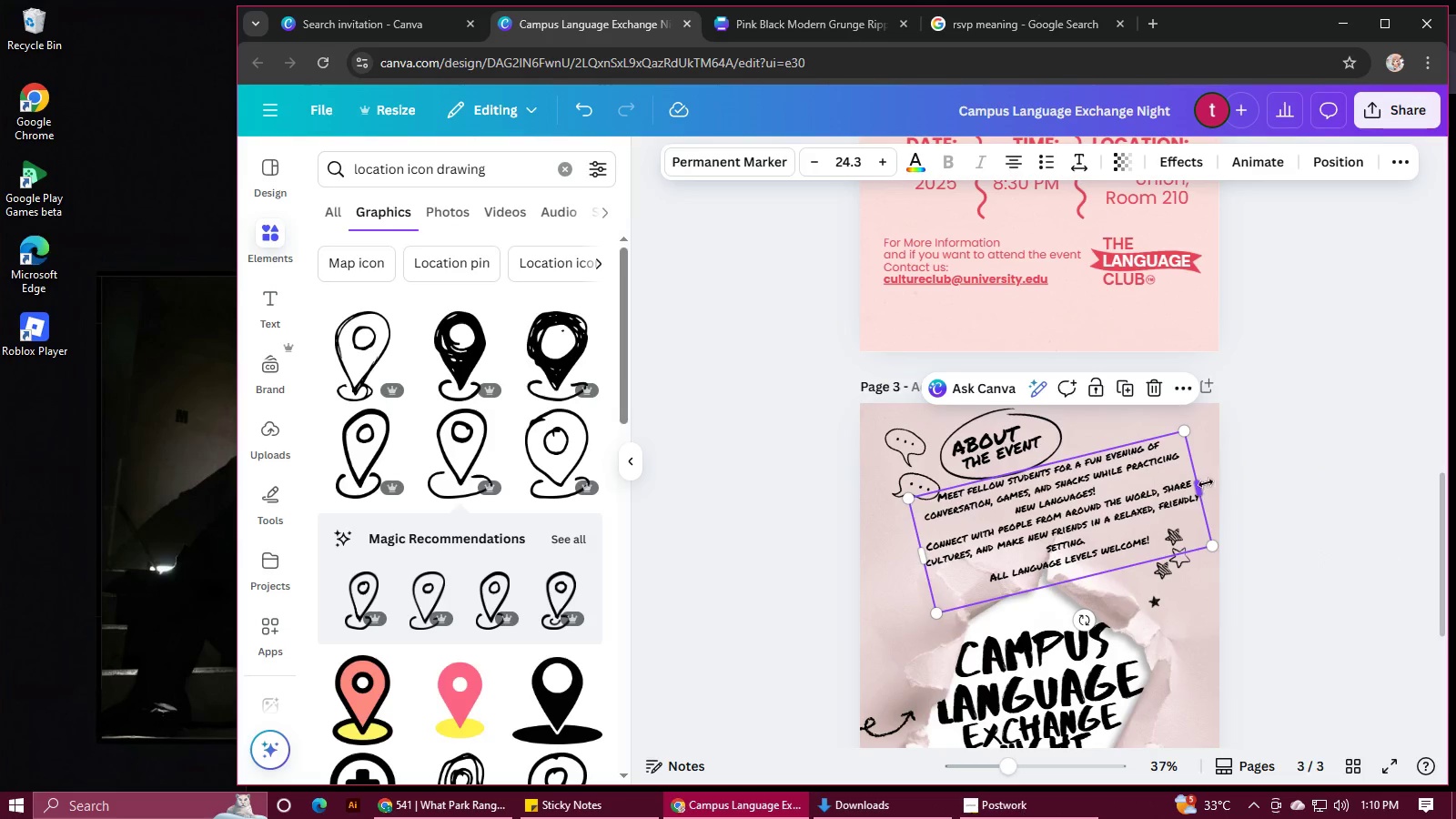 
left_click_drag(start_coordinate=[1202, 483], to_coordinate=[1257, 470])
 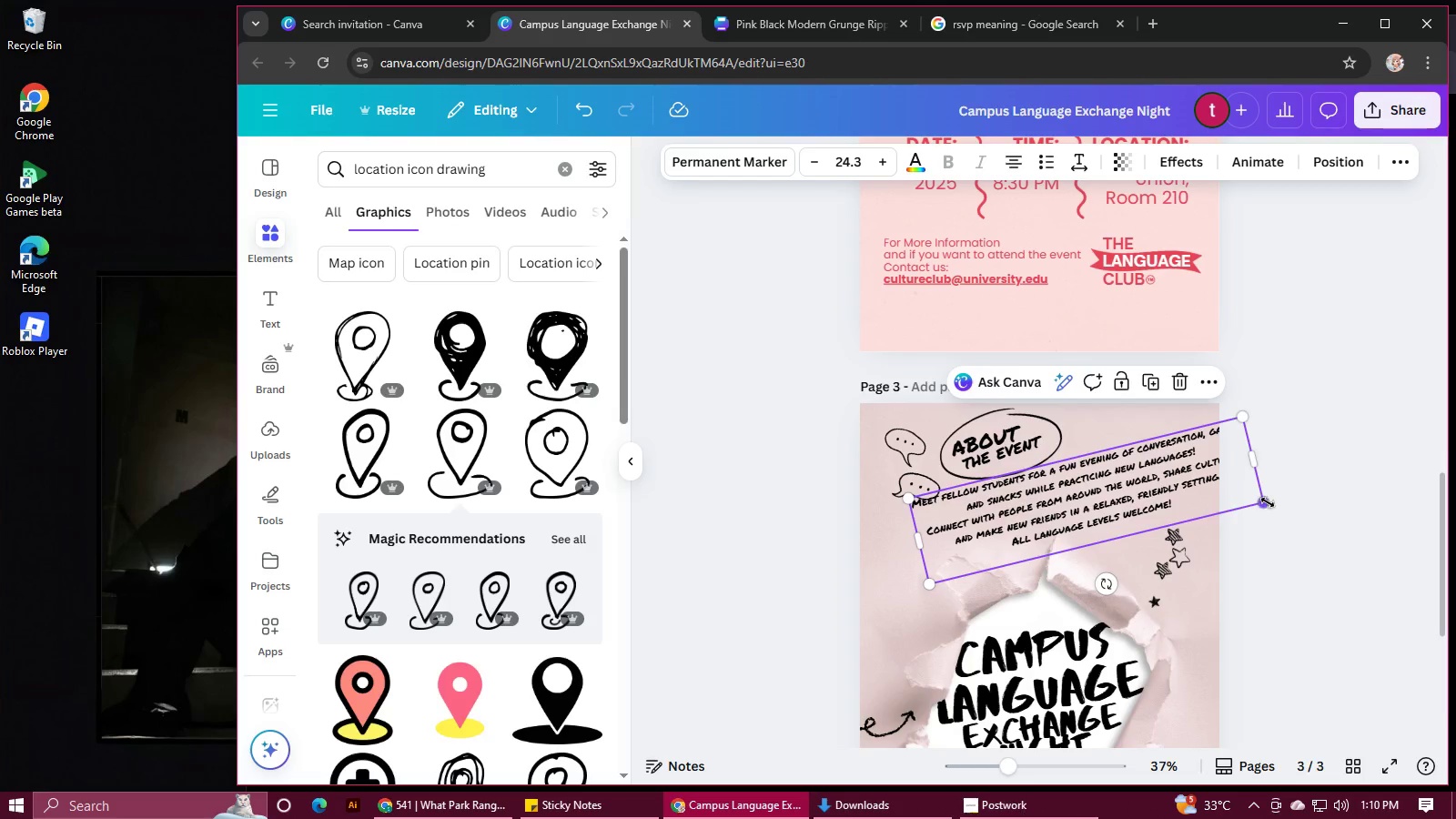 
left_click_drag(start_coordinate=[1268, 503], to_coordinate=[1218, 503])
 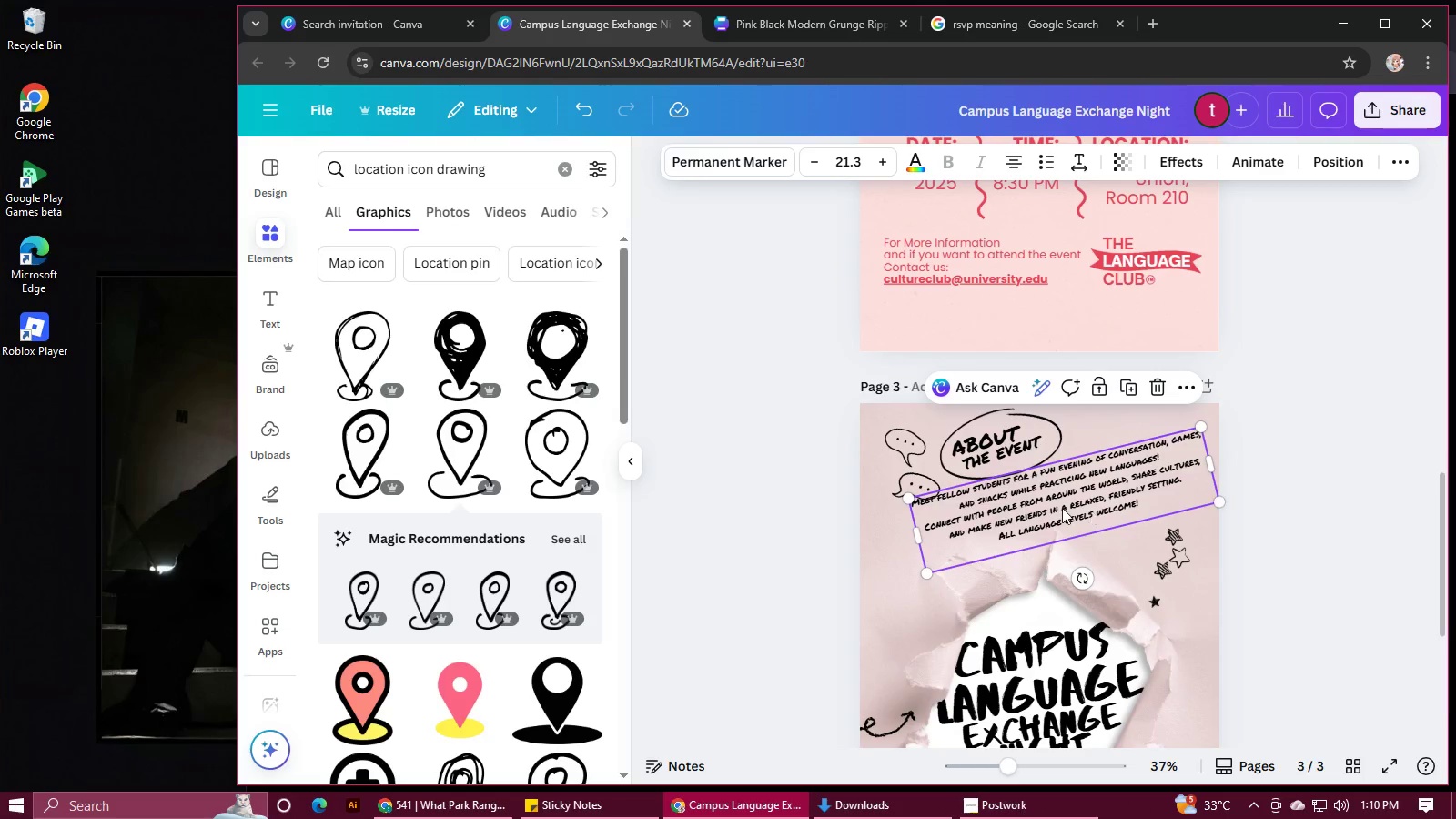 
left_click_drag(start_coordinate=[1062, 508], to_coordinate=[1083, 512])
 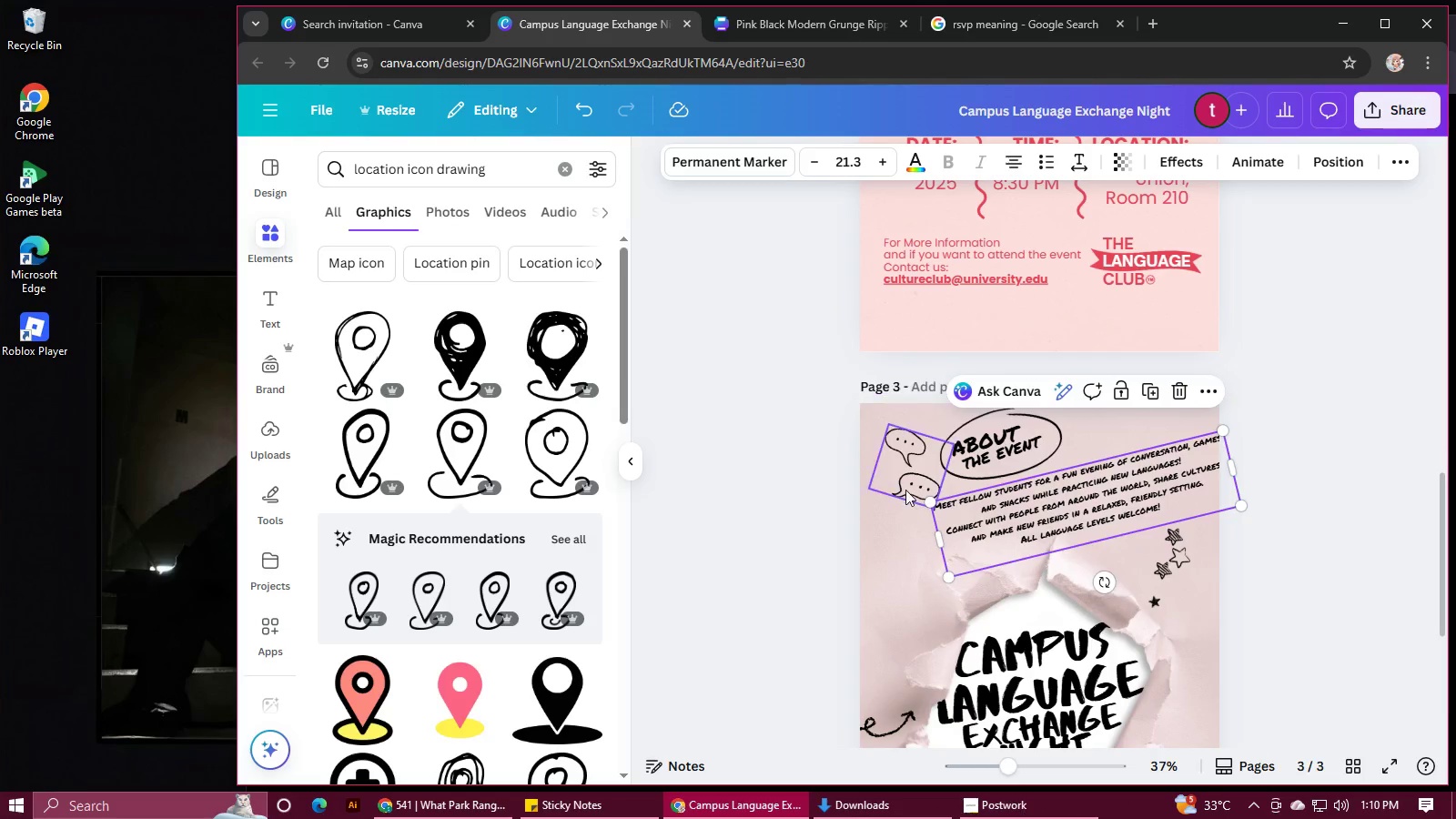 
left_click_drag(start_coordinate=[905, 490], to_coordinate=[894, 489])
 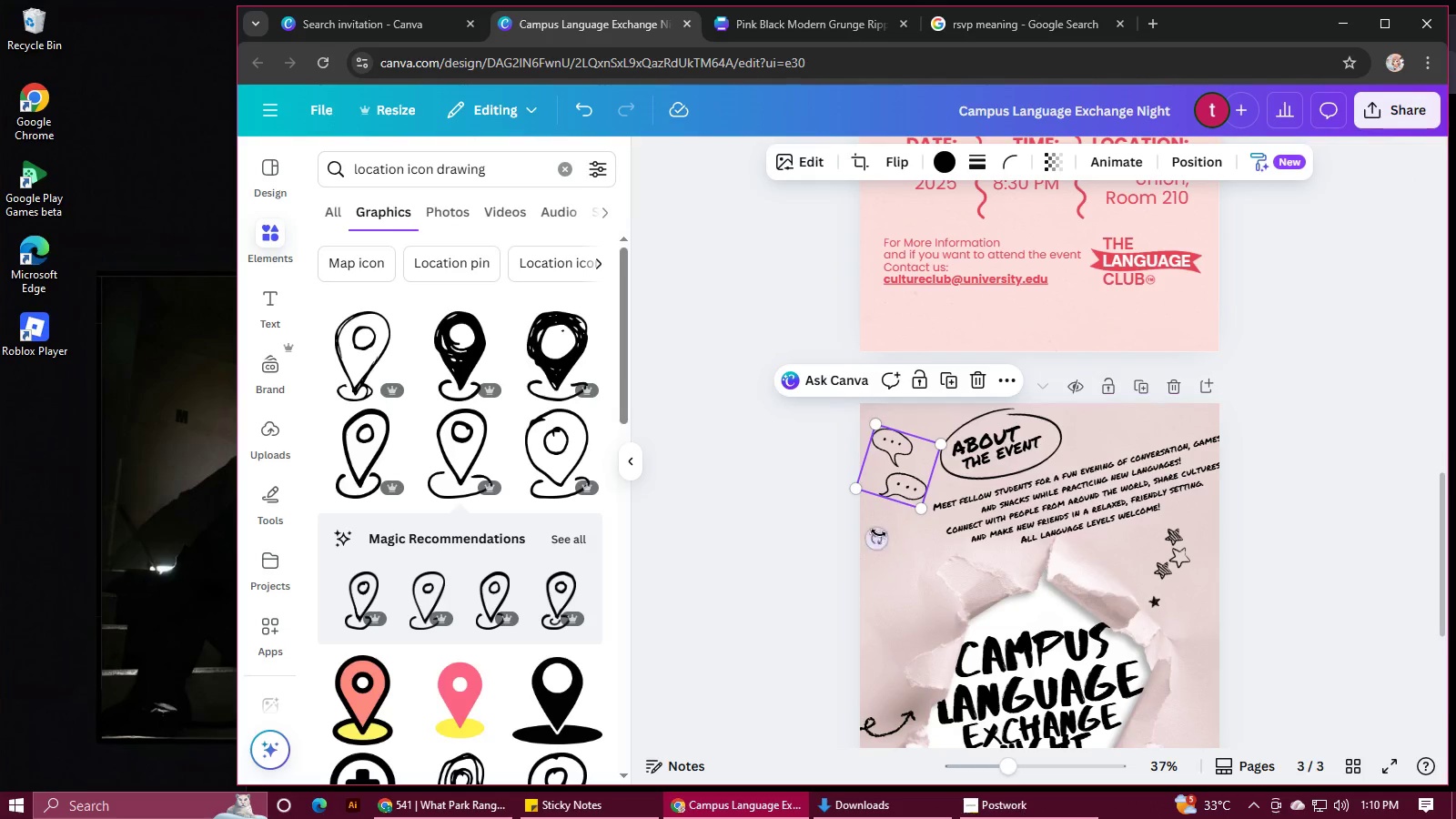 
left_click_drag(start_coordinate=[877, 533], to_coordinate=[872, 533])
 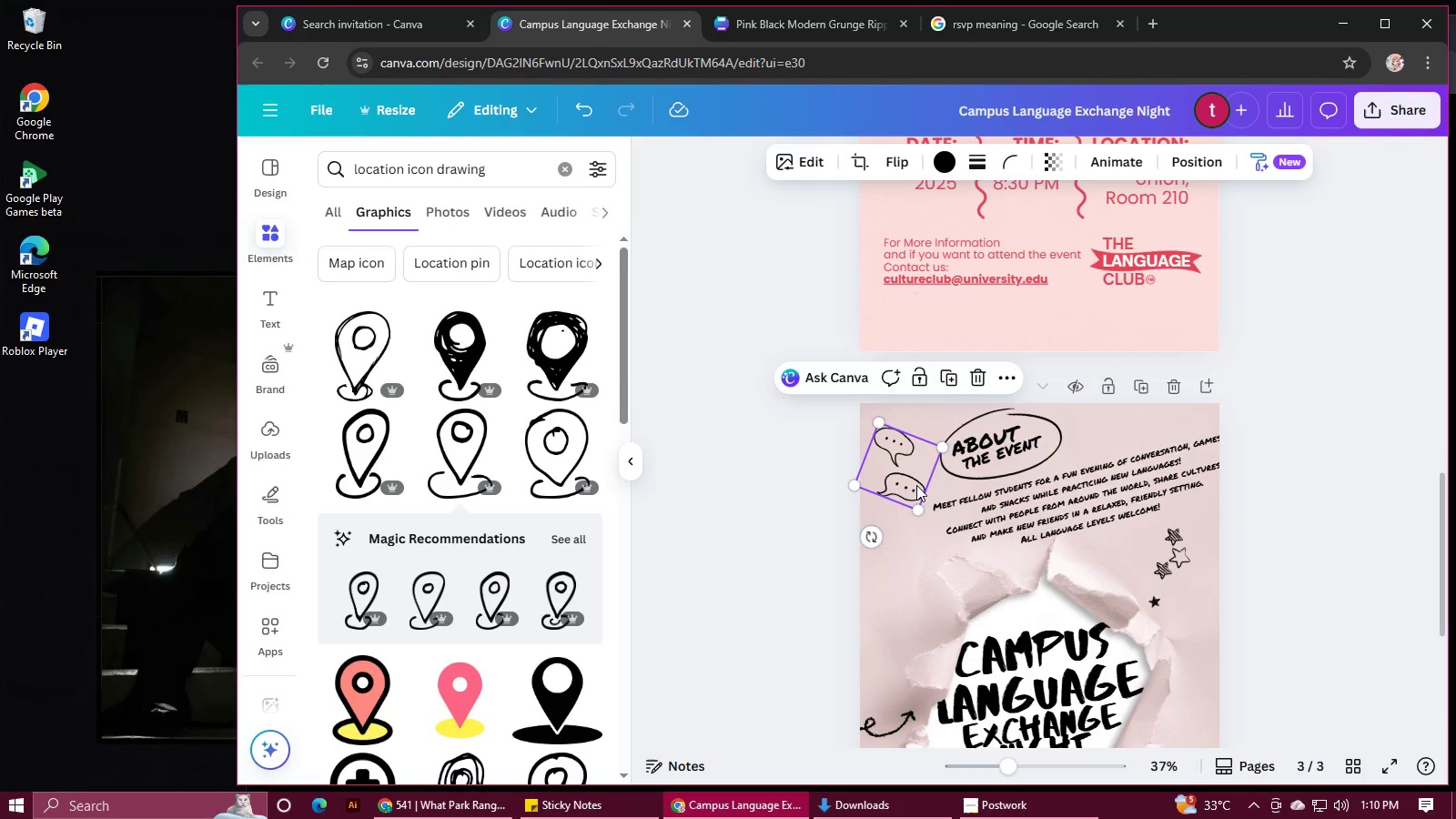 
left_click_drag(start_coordinate=[916, 485], to_coordinate=[929, 480])
 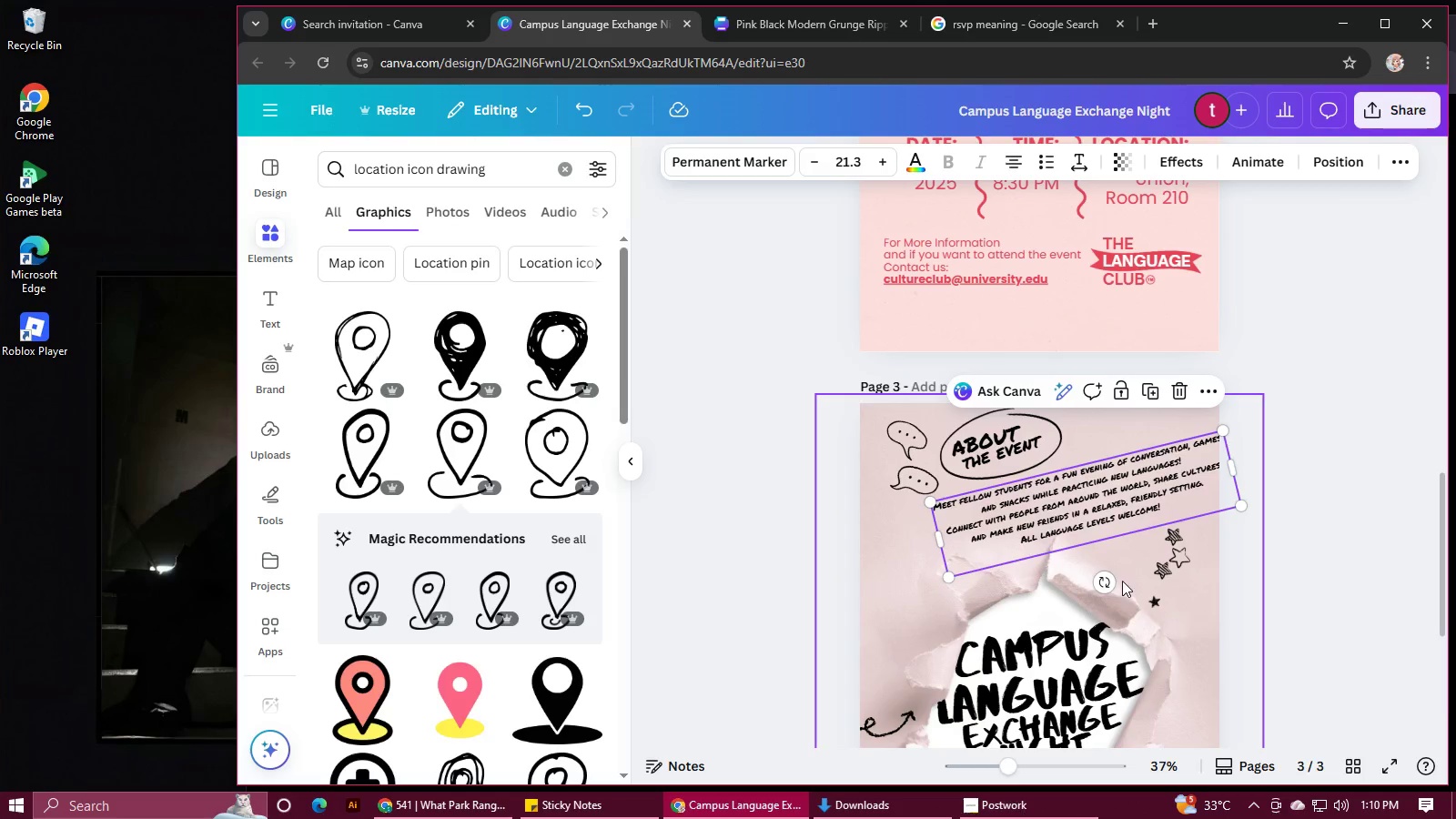 
left_click_drag(start_coordinate=[1100, 587], to_coordinate=[1083, 583])
 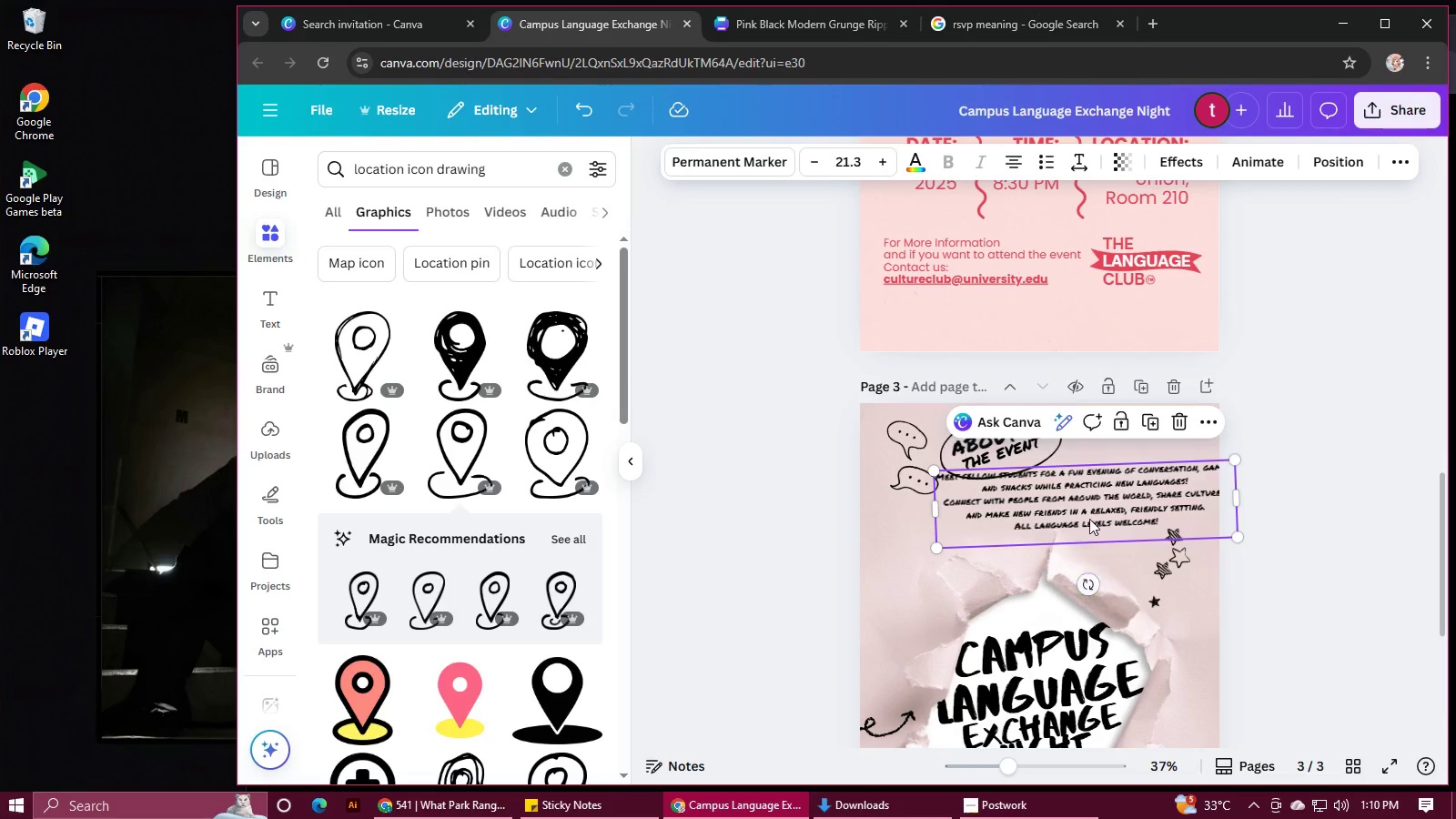 
left_click_drag(start_coordinate=[1093, 519], to_coordinate=[1087, 525])
 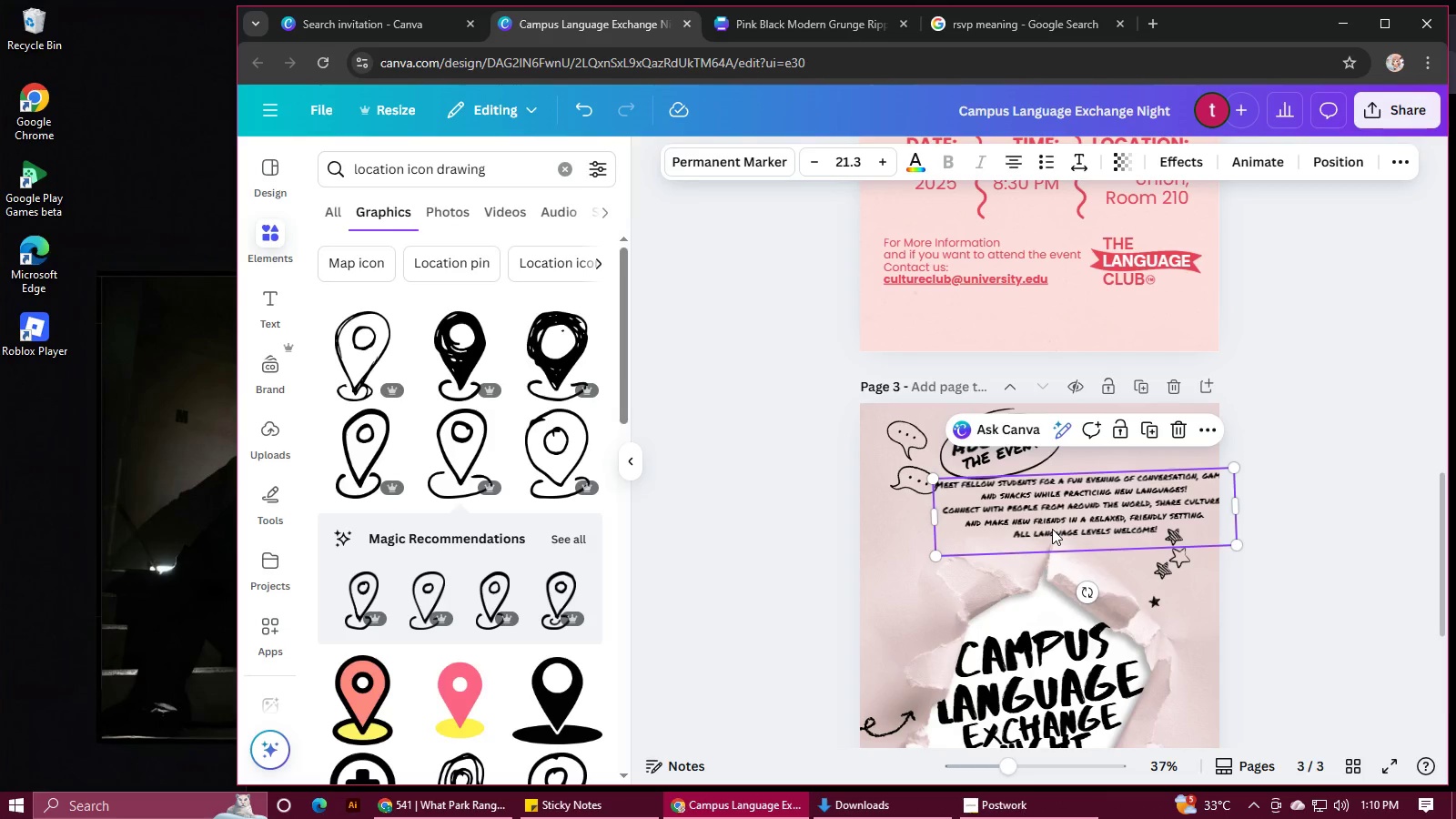 
left_click([1052, 530])
 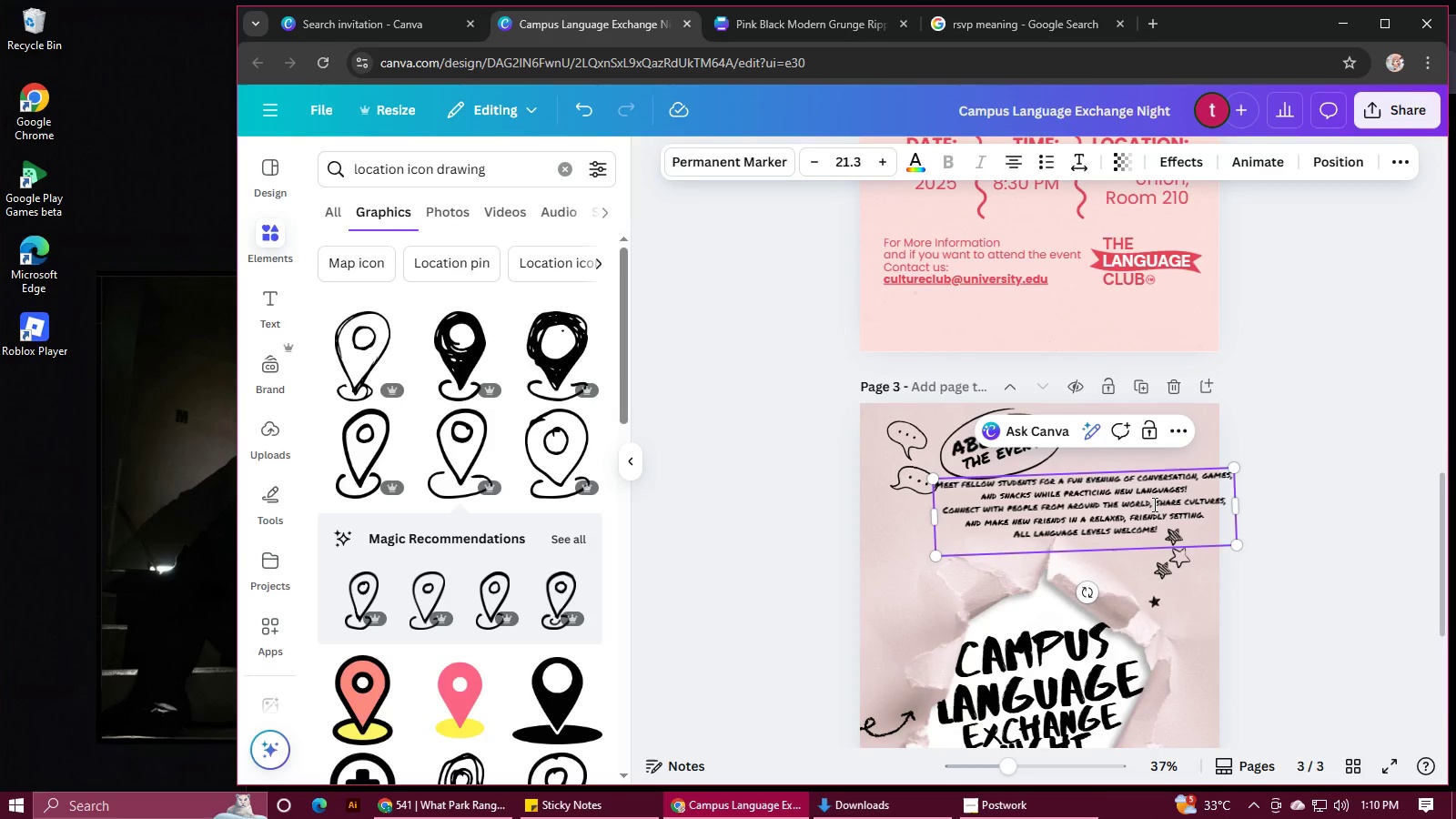 
wait(8.73)
 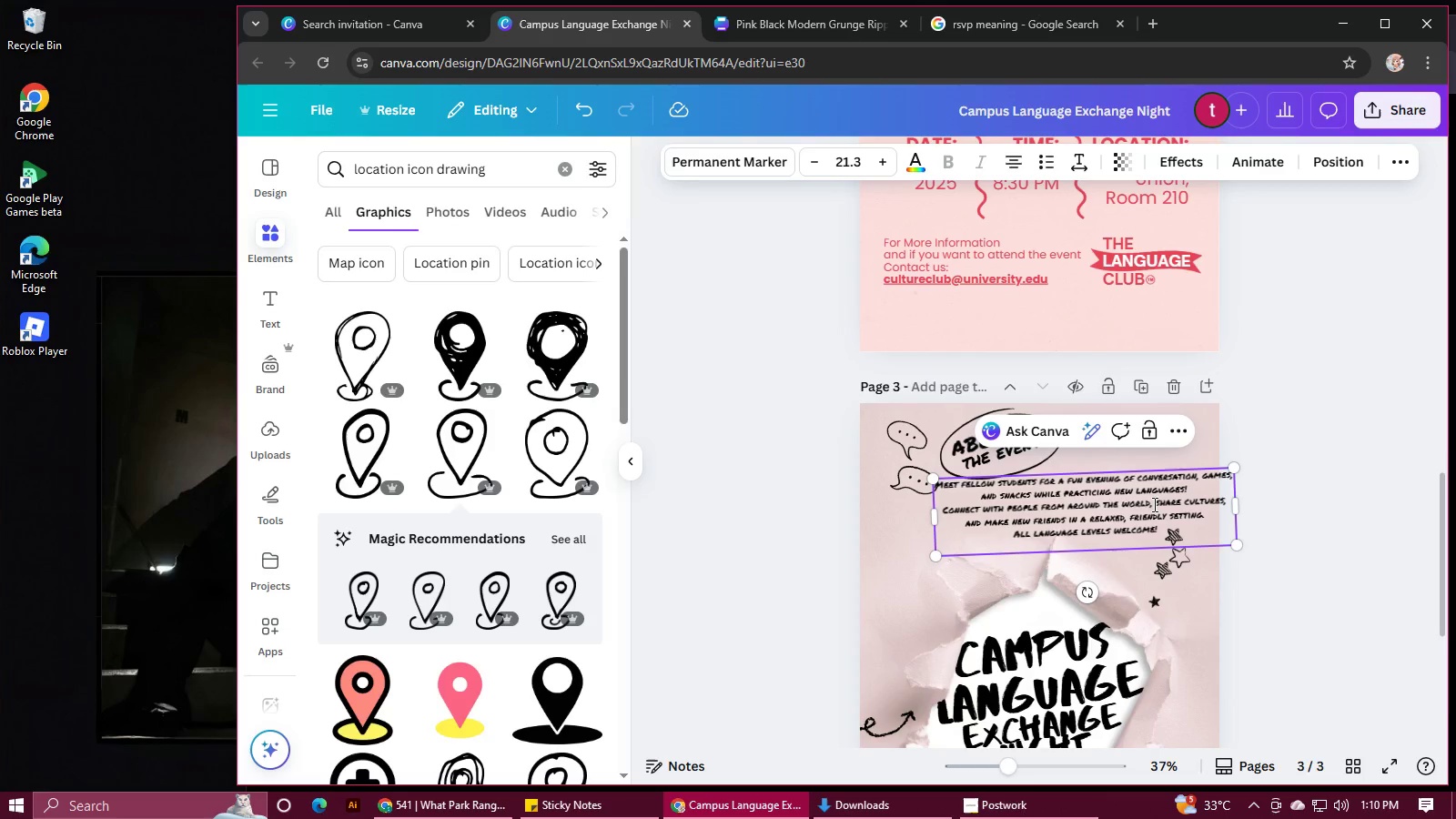 
left_click_drag(start_coordinate=[1203, 514], to_coordinate=[967, 524])
 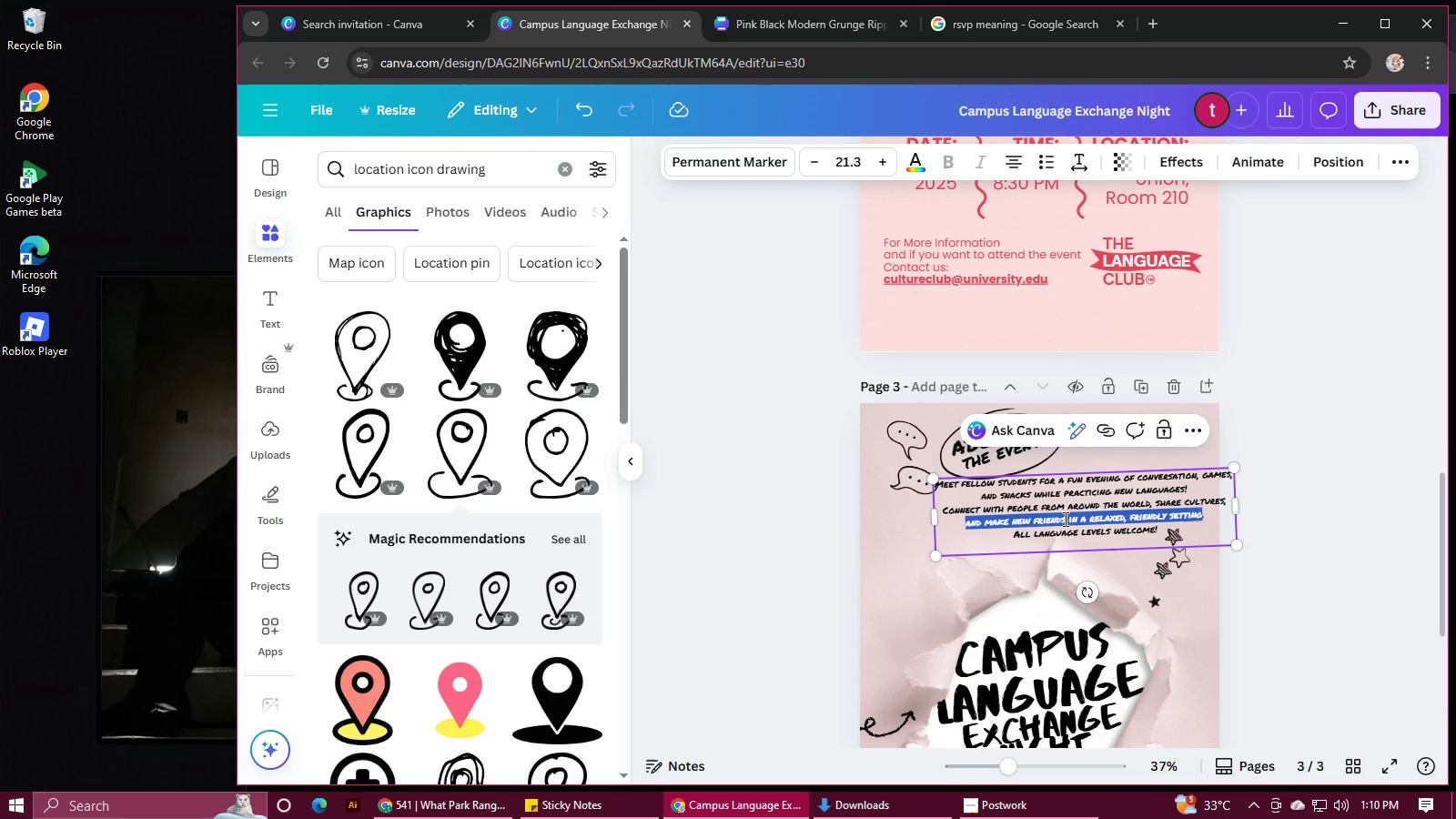 
left_click_drag(start_coordinate=[1069, 519], to_coordinate=[1218, 517])
 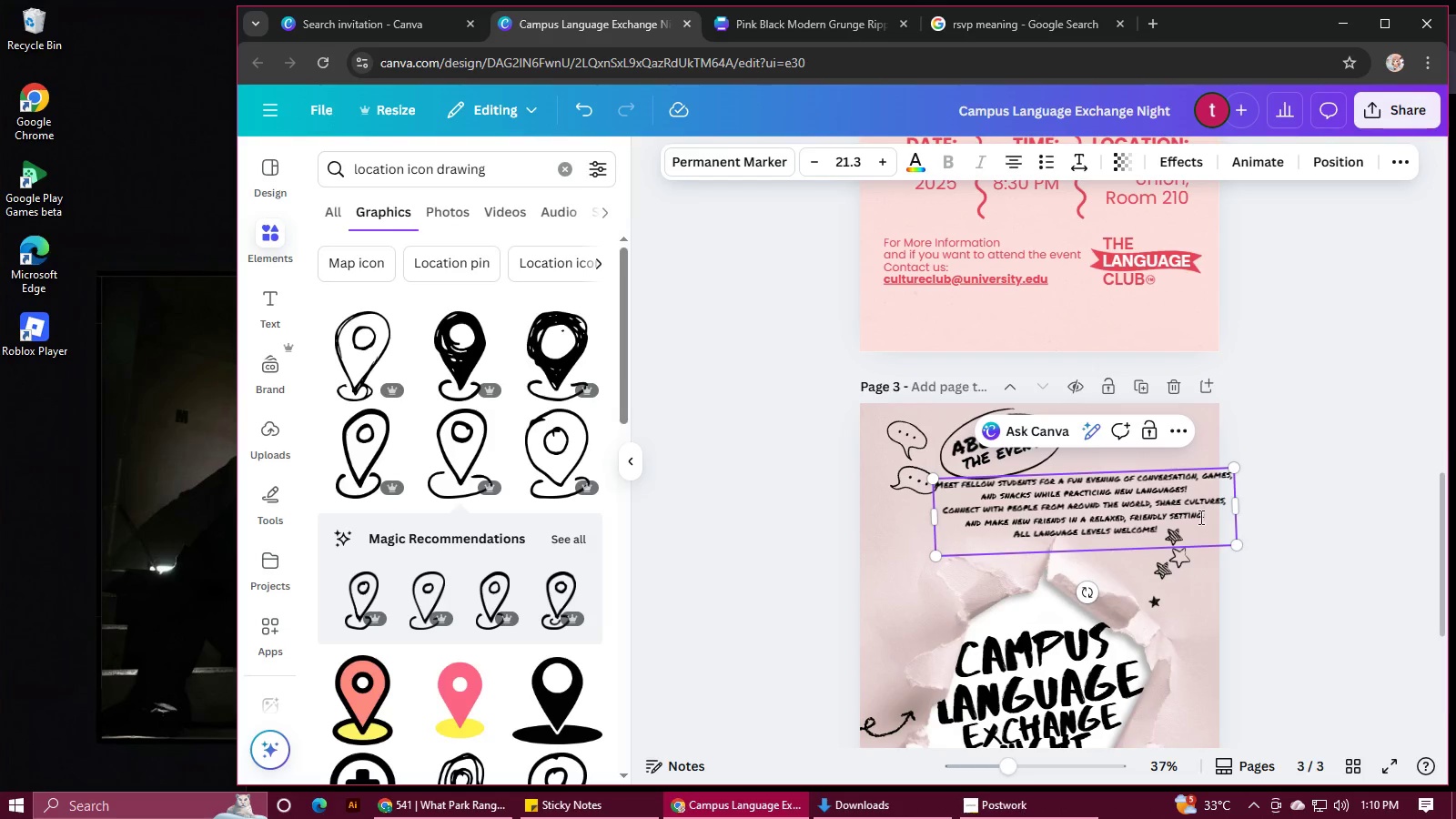 
left_click_drag(start_coordinate=[1208, 517], to_coordinate=[1069, 523])
 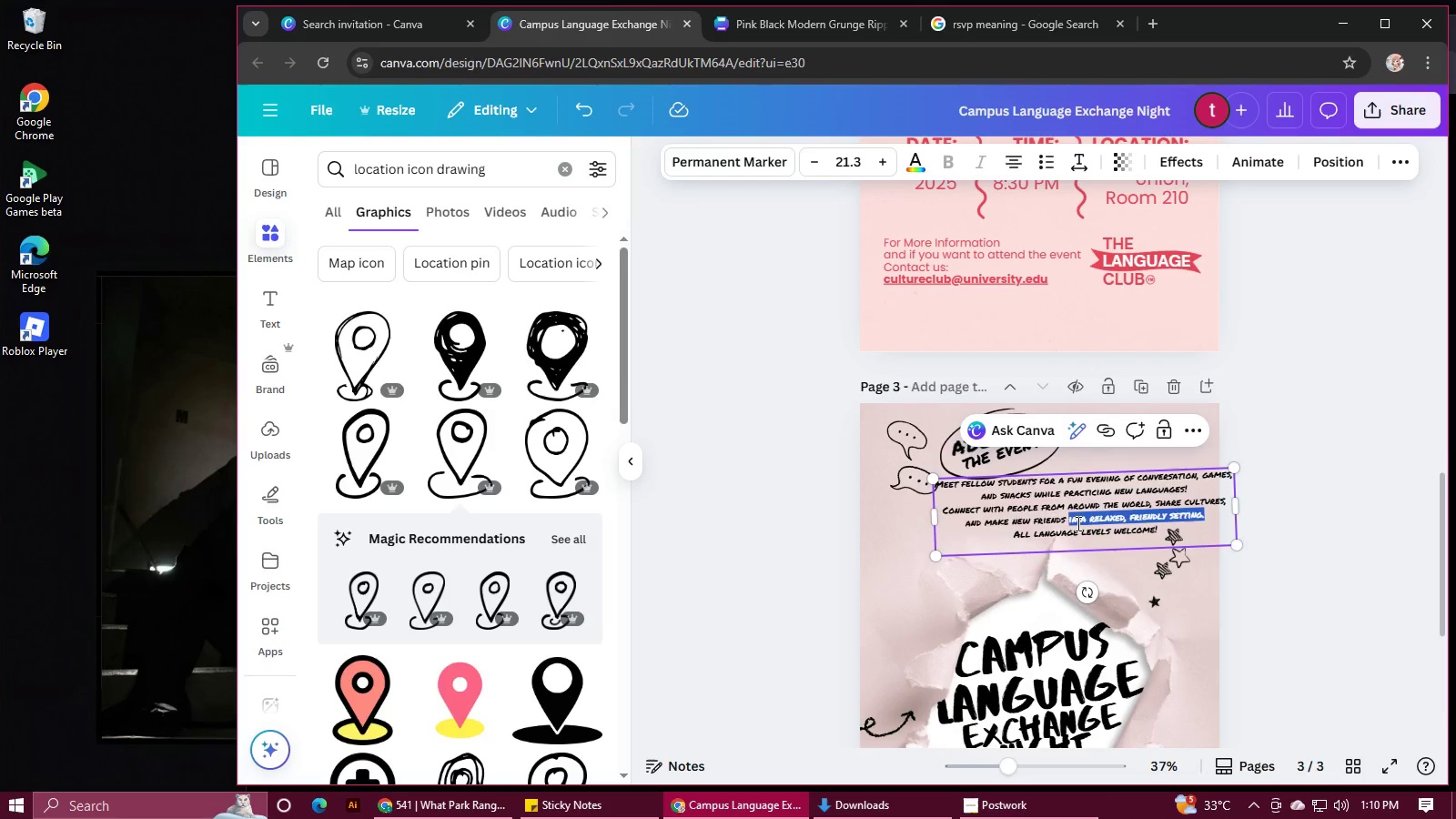 
key(Backspace)
 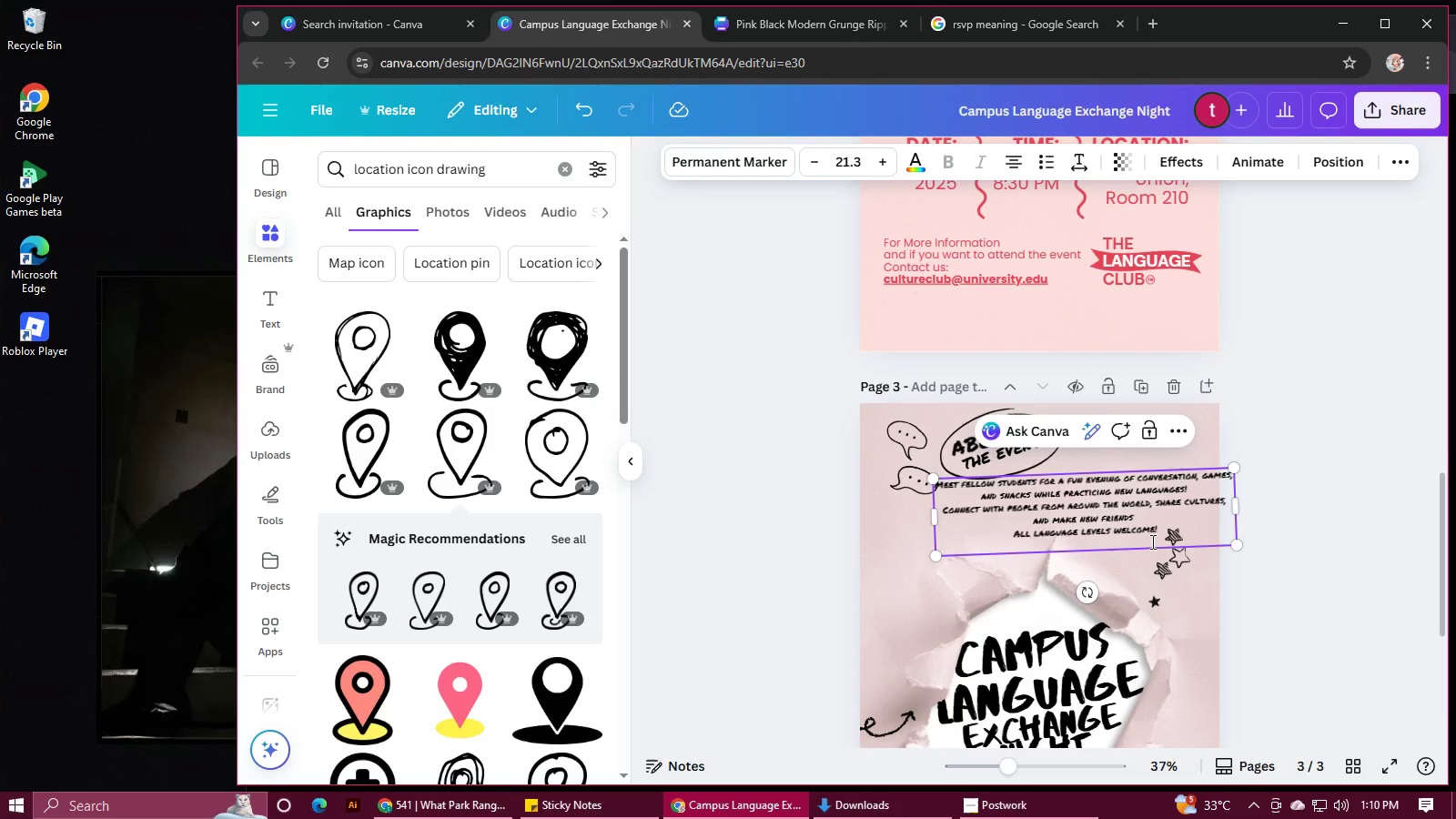 
key(Backspace)
 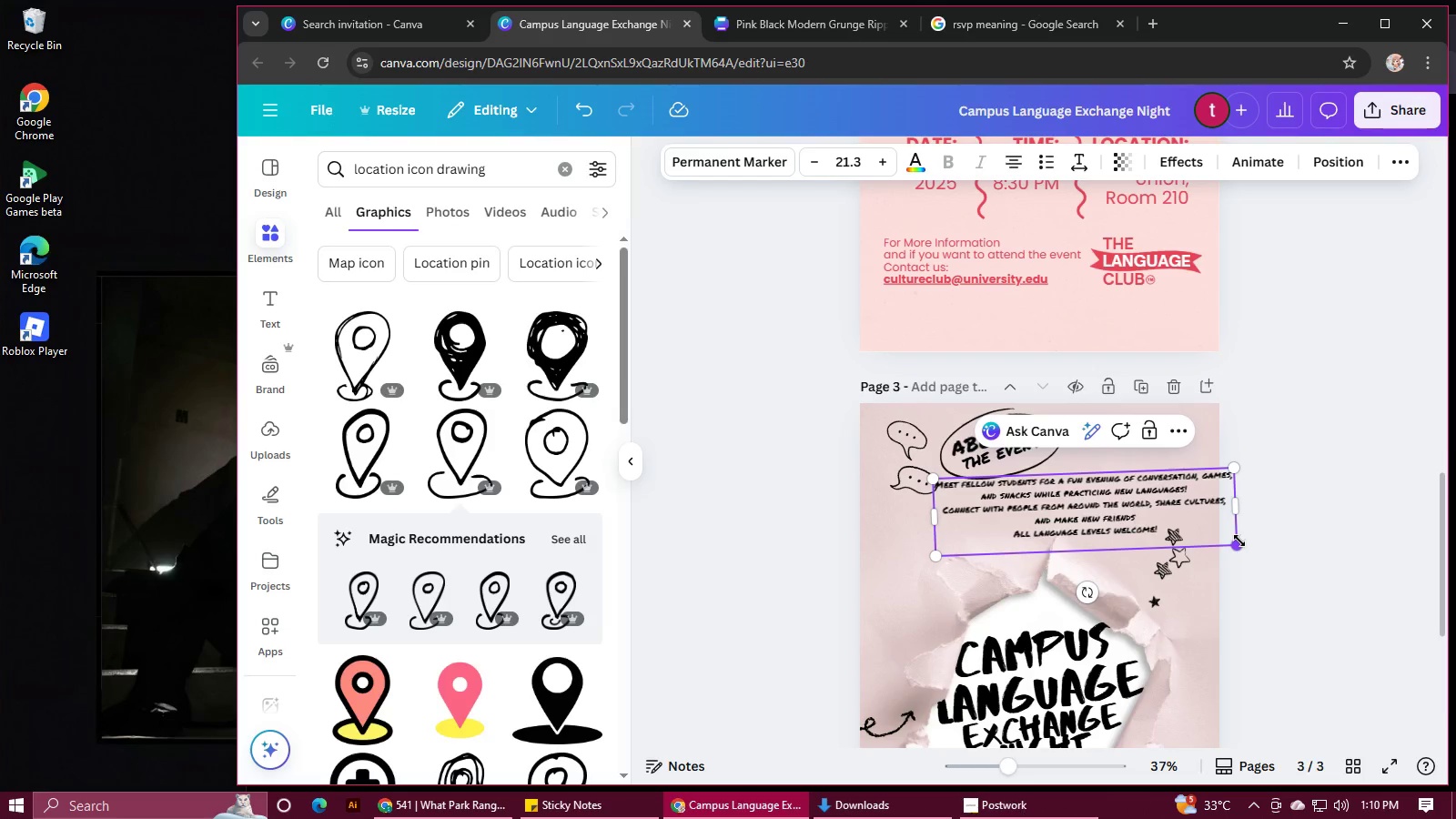 
left_click([1239, 546])
 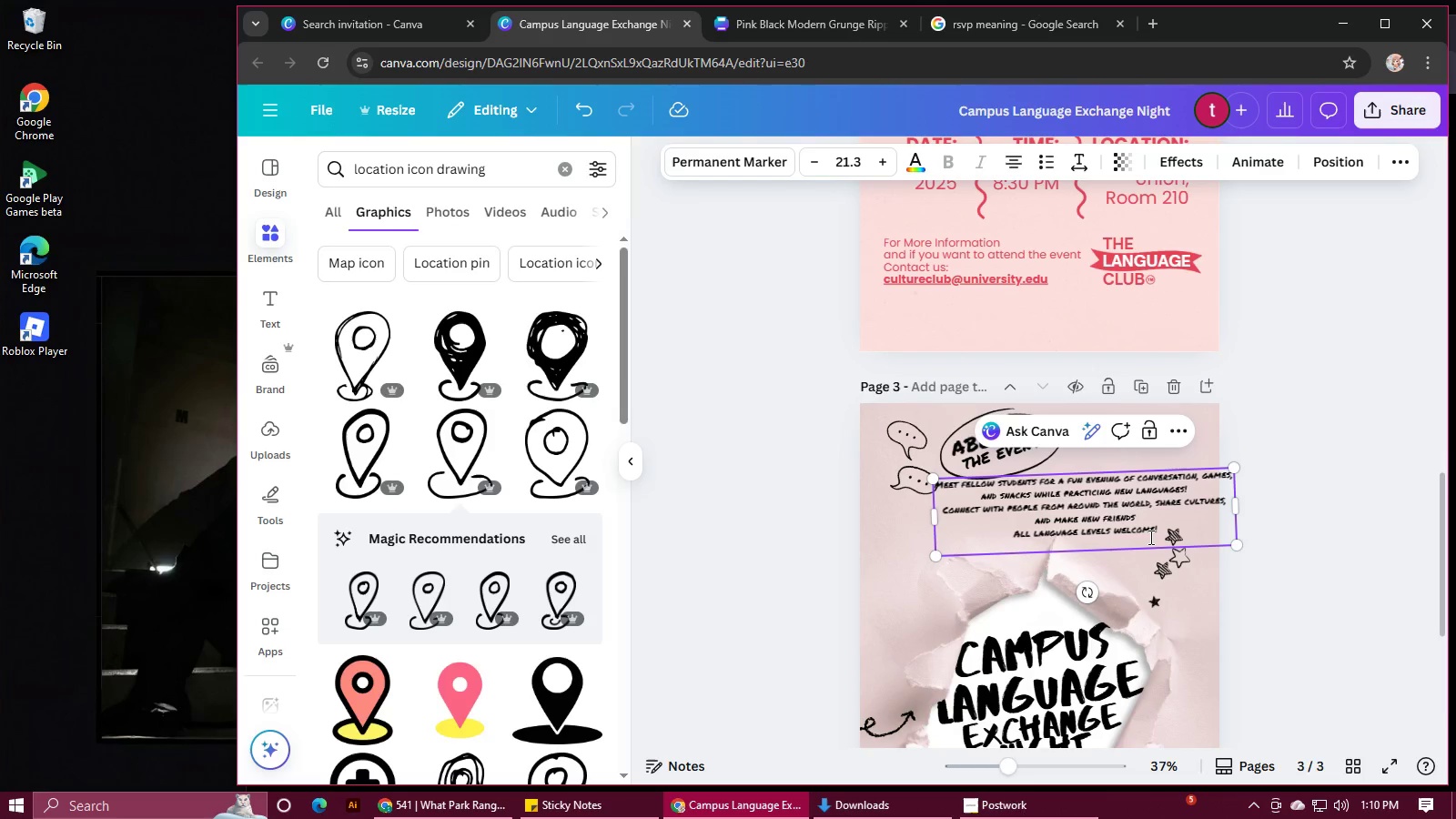 
wait(7.42)
 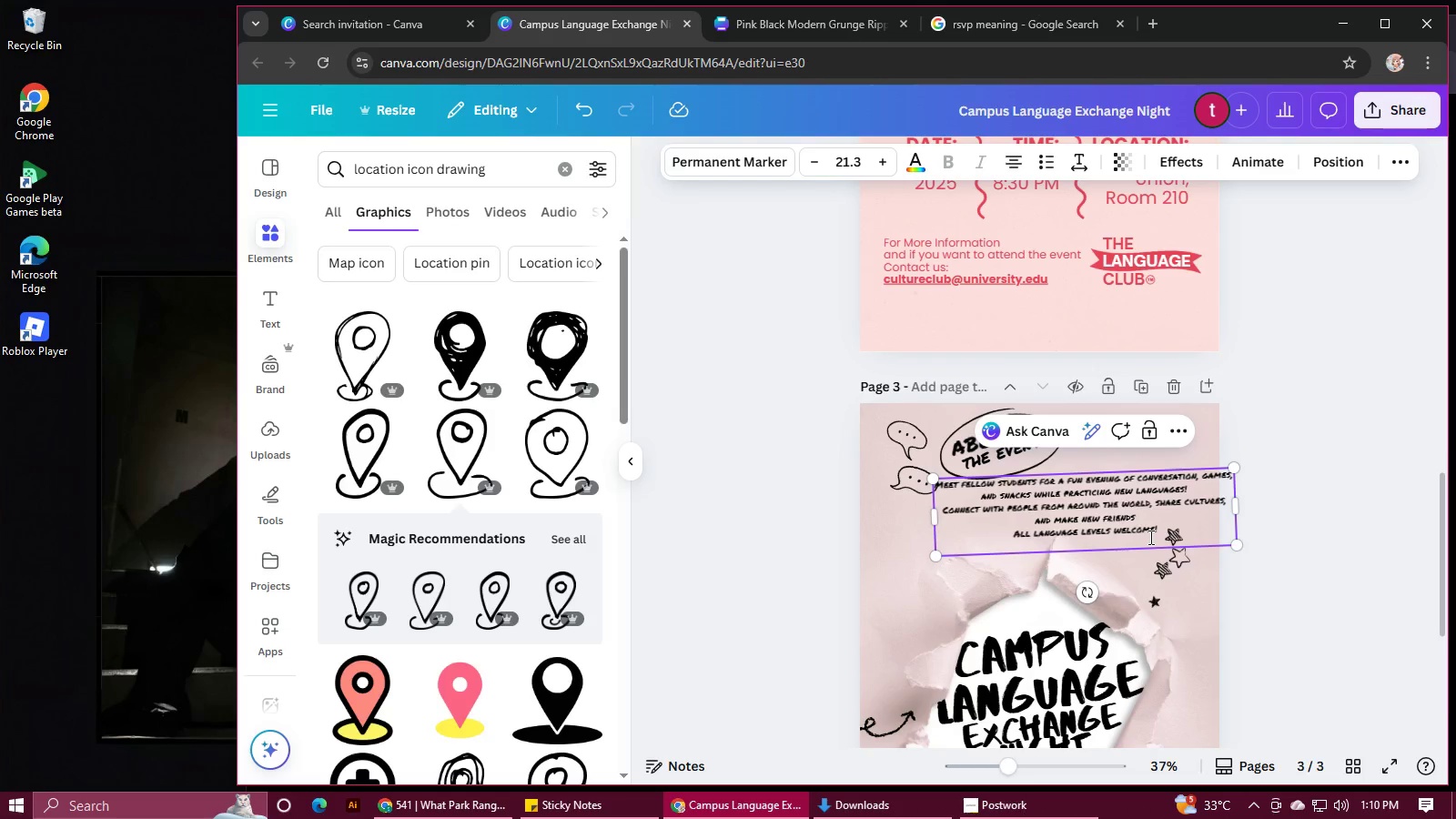 
left_click_drag(start_coordinate=[1031, 495], to_coordinate=[1207, 481])
 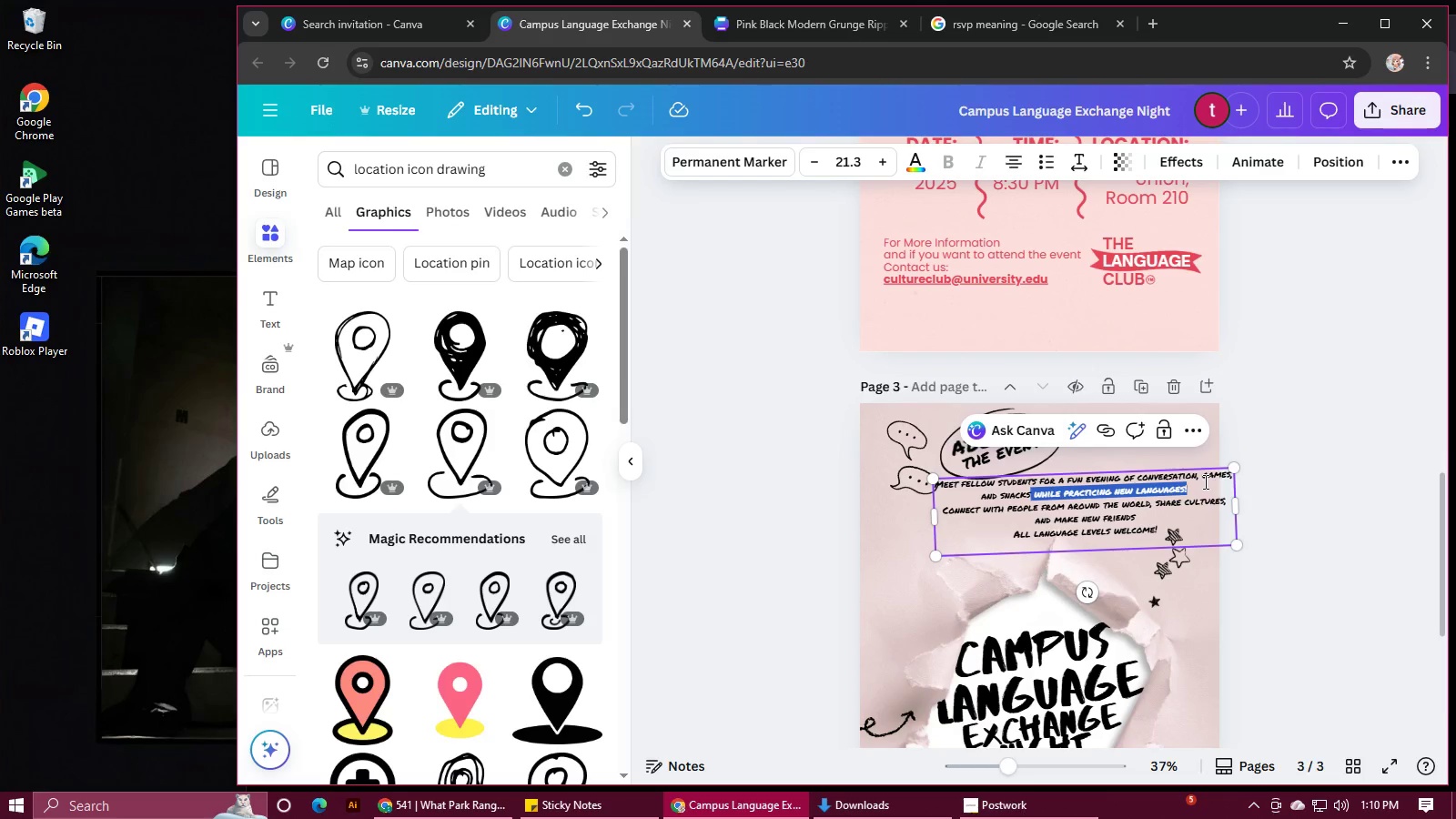 
key(Backspace)
 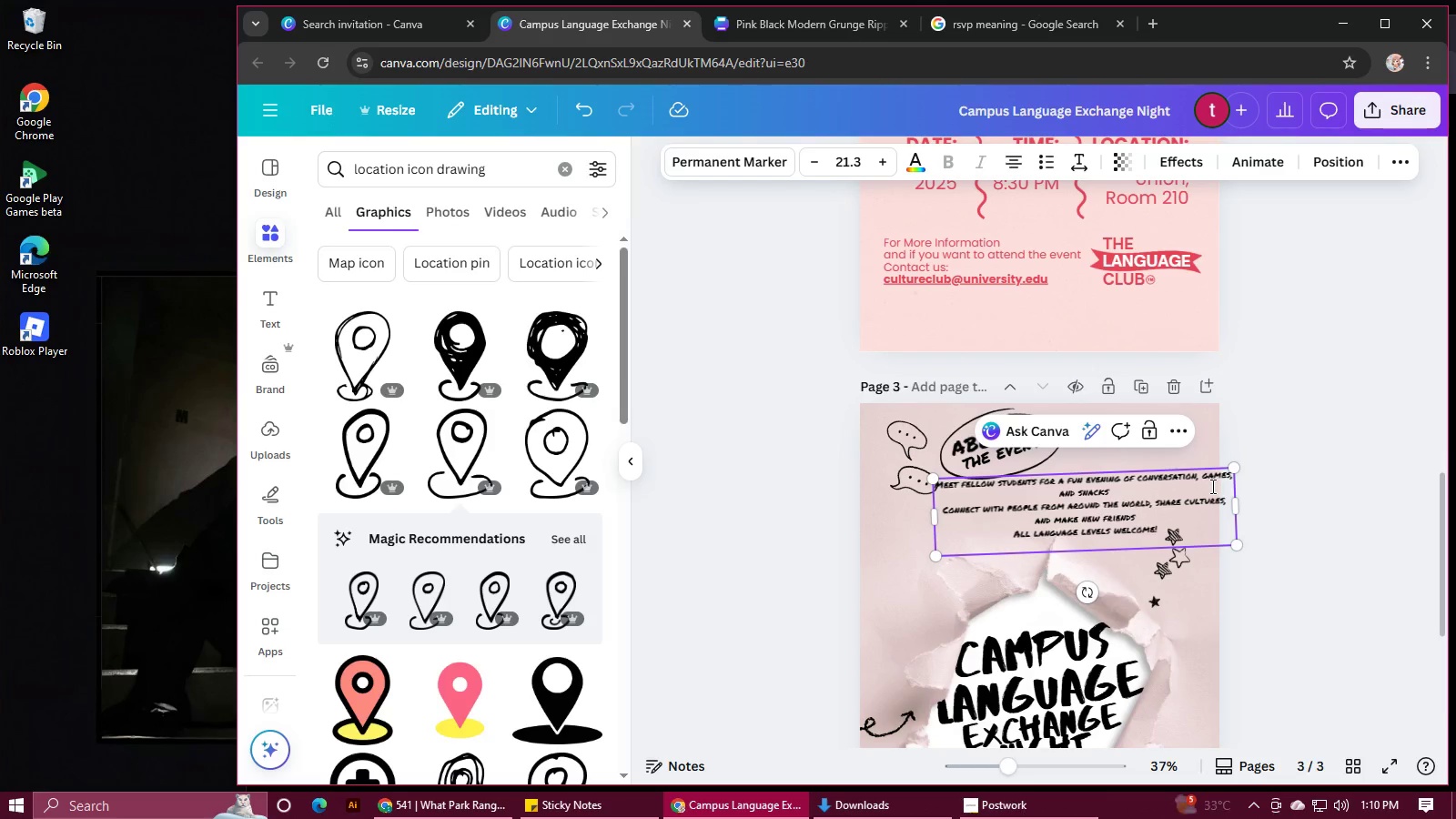 
key(Backspace)
 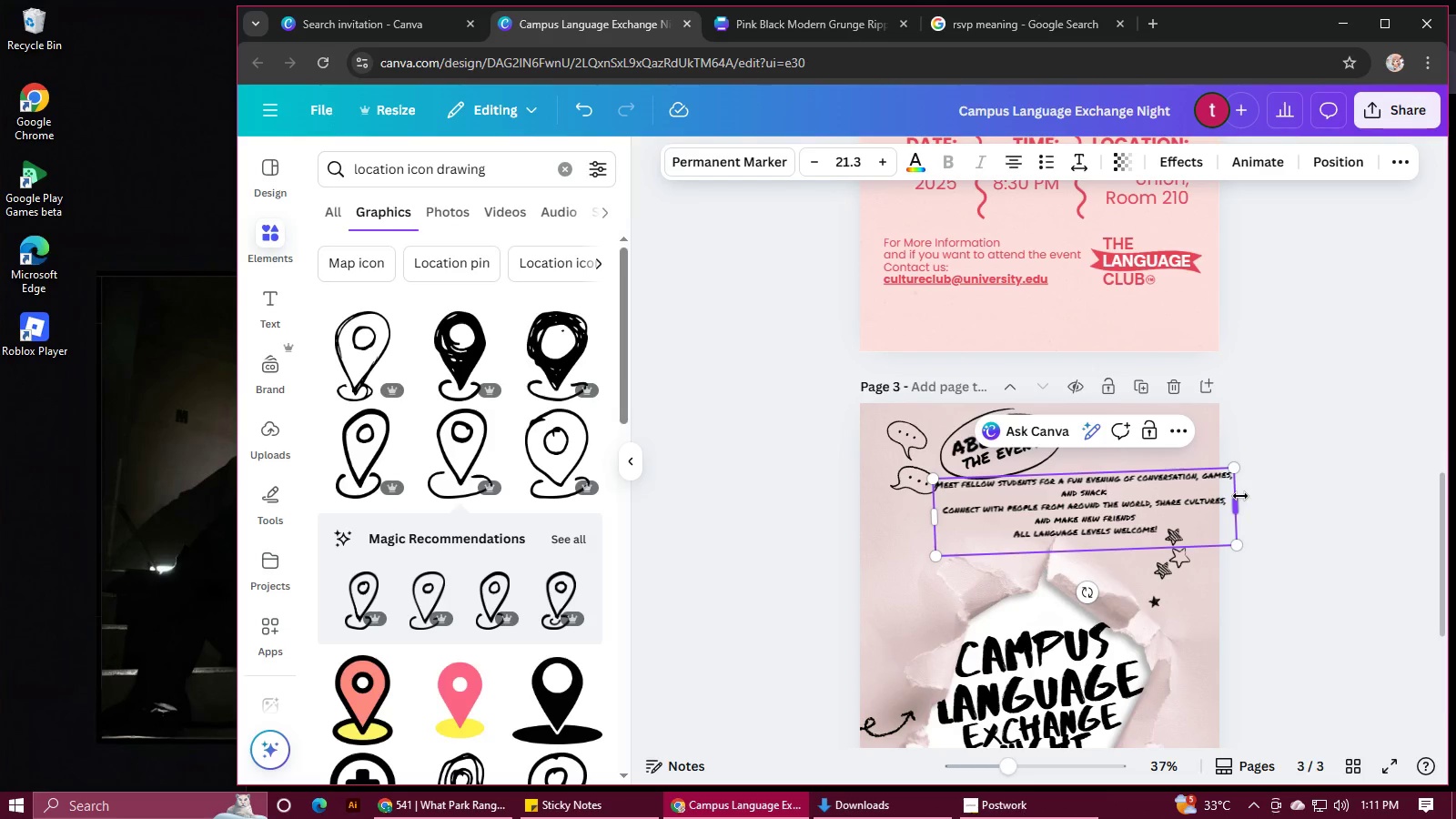 
left_click_drag(start_coordinate=[1240, 497], to_coordinate=[1187, 500])
 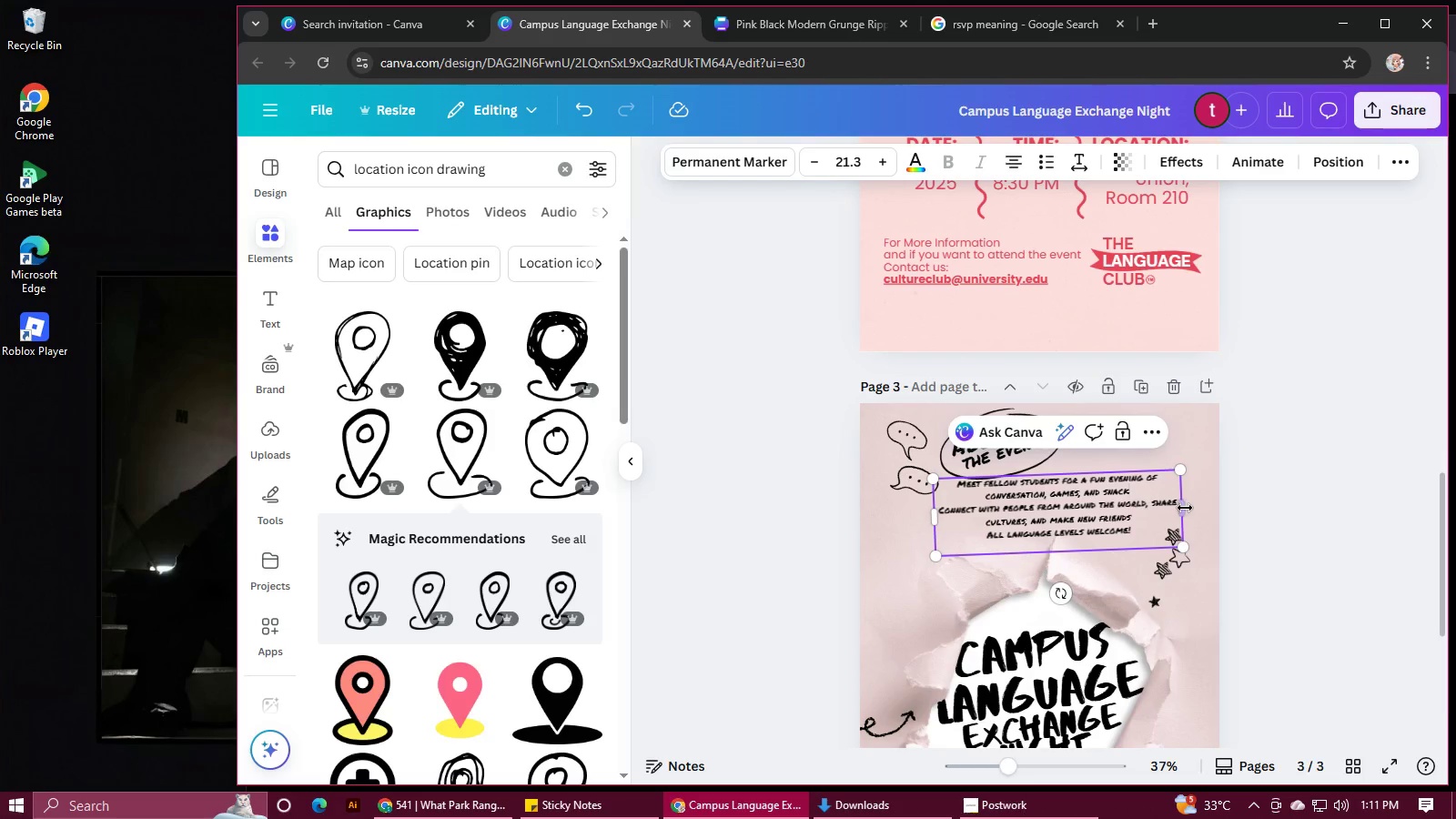 
left_click_drag(start_coordinate=[1178, 549], to_coordinate=[1223, 577])
 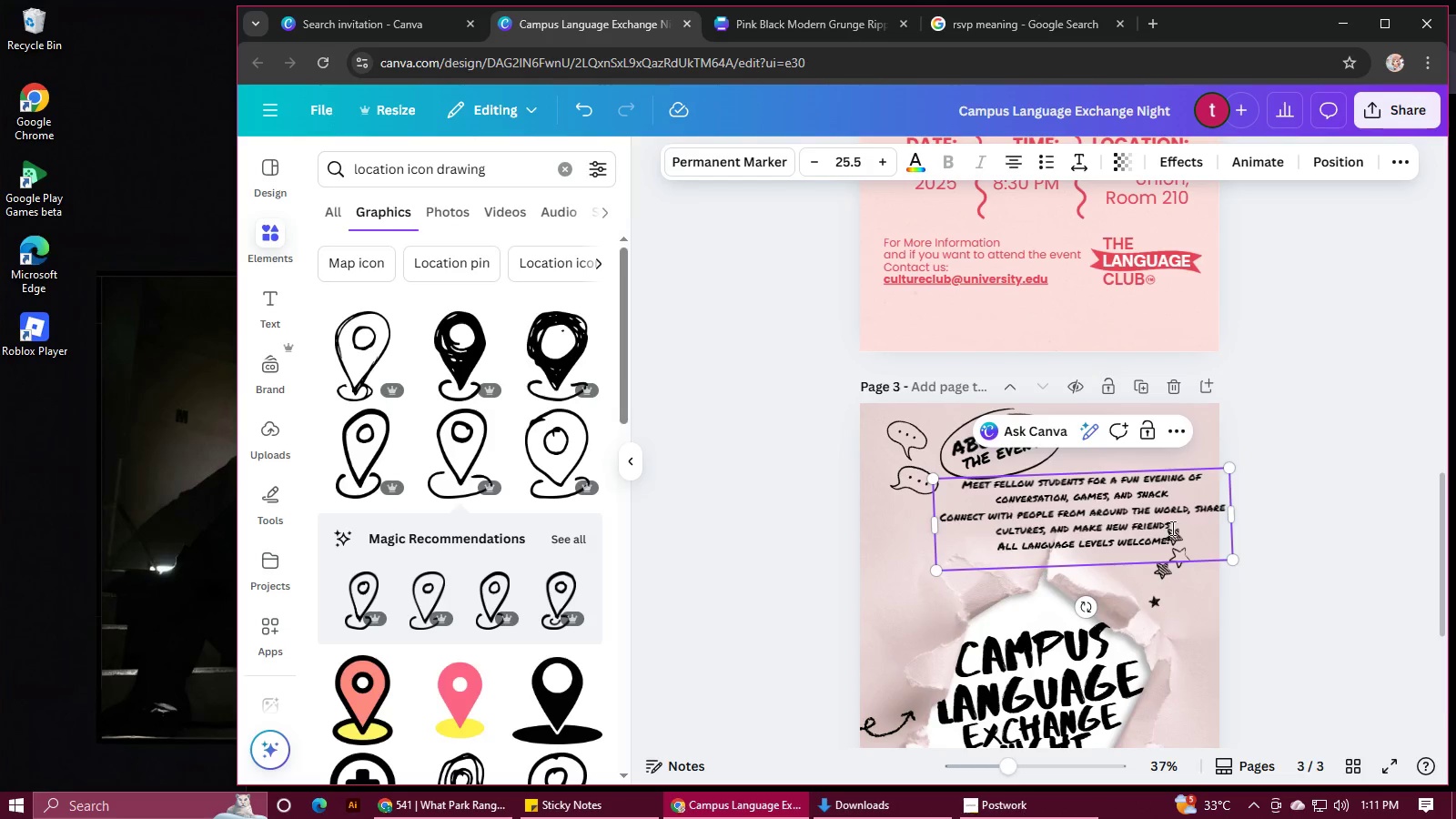 
left_click([1251, 512])
 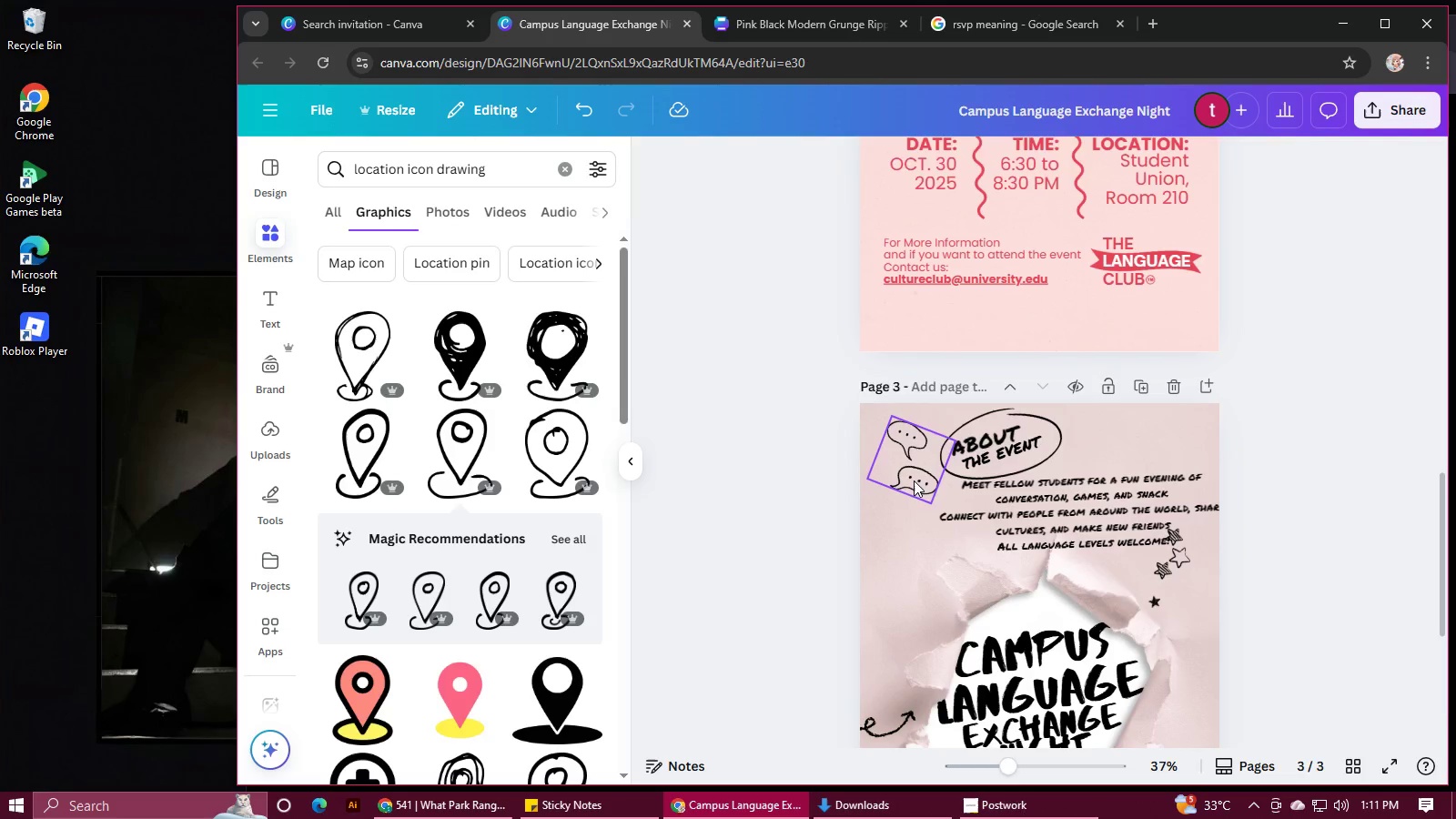 
left_click_drag(start_coordinate=[914, 480], to_coordinate=[901, 484])
 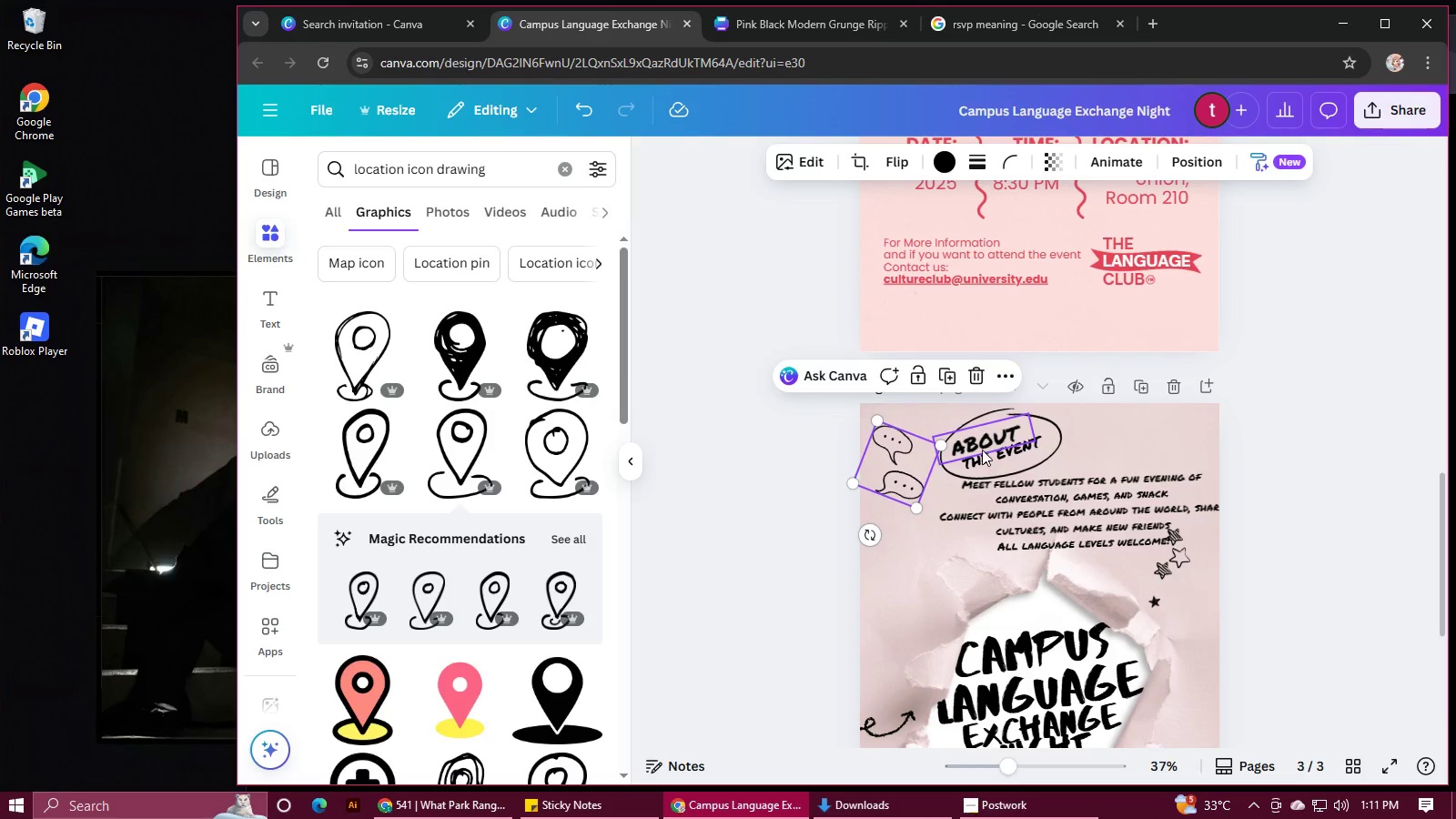 
left_click([982, 450])
 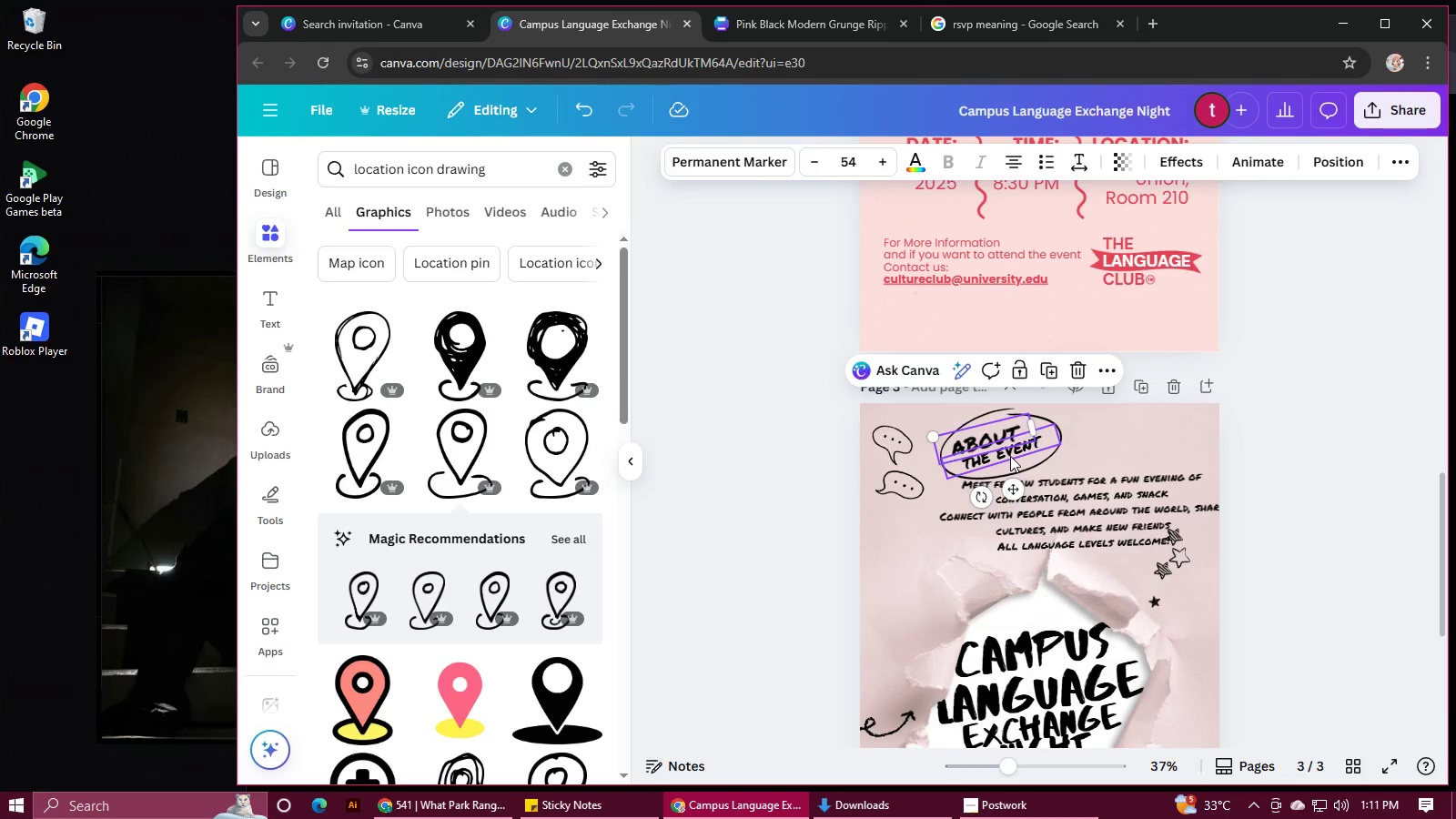 
left_click([1010, 456])
 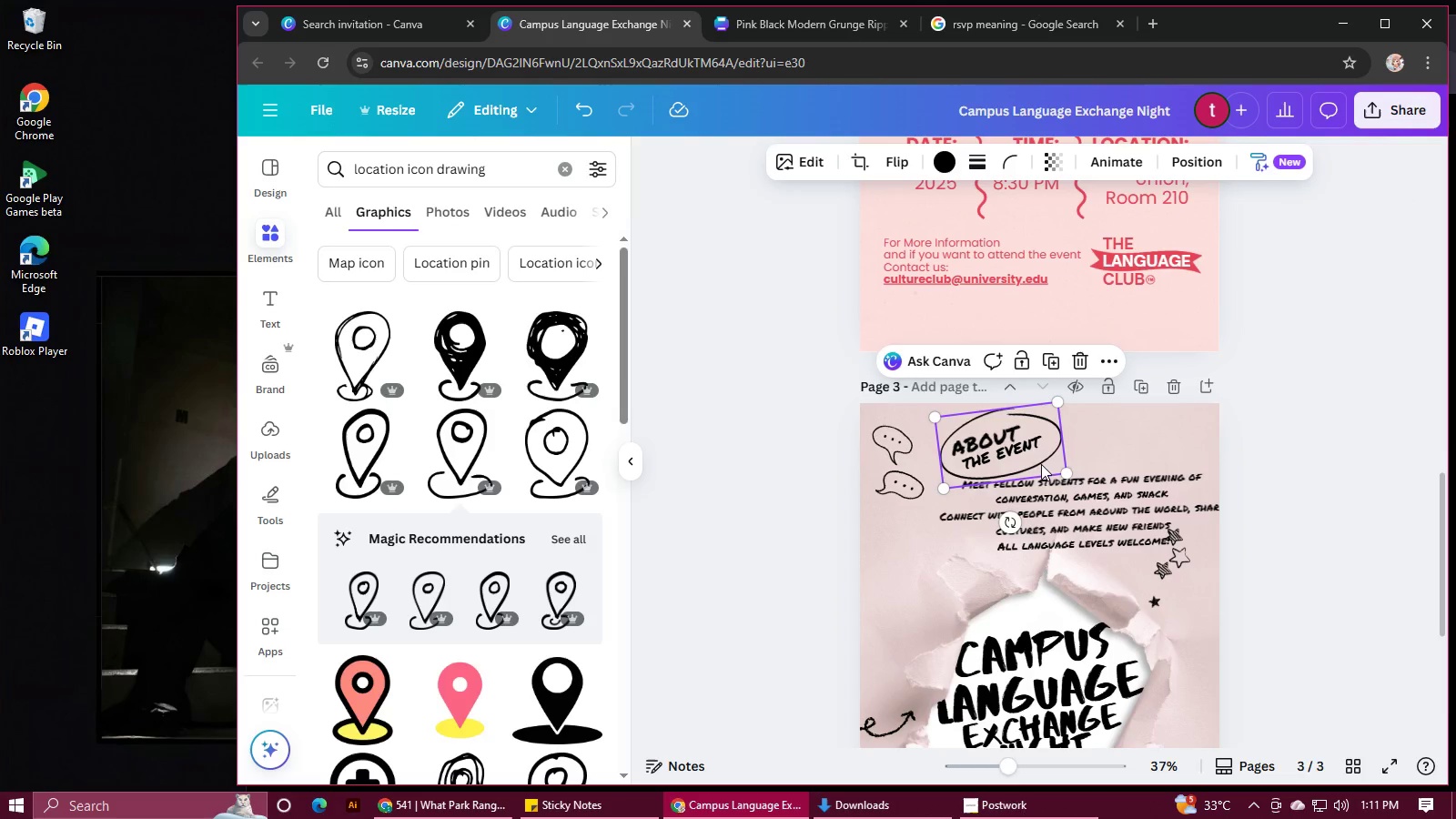 
left_click([1041, 464])
 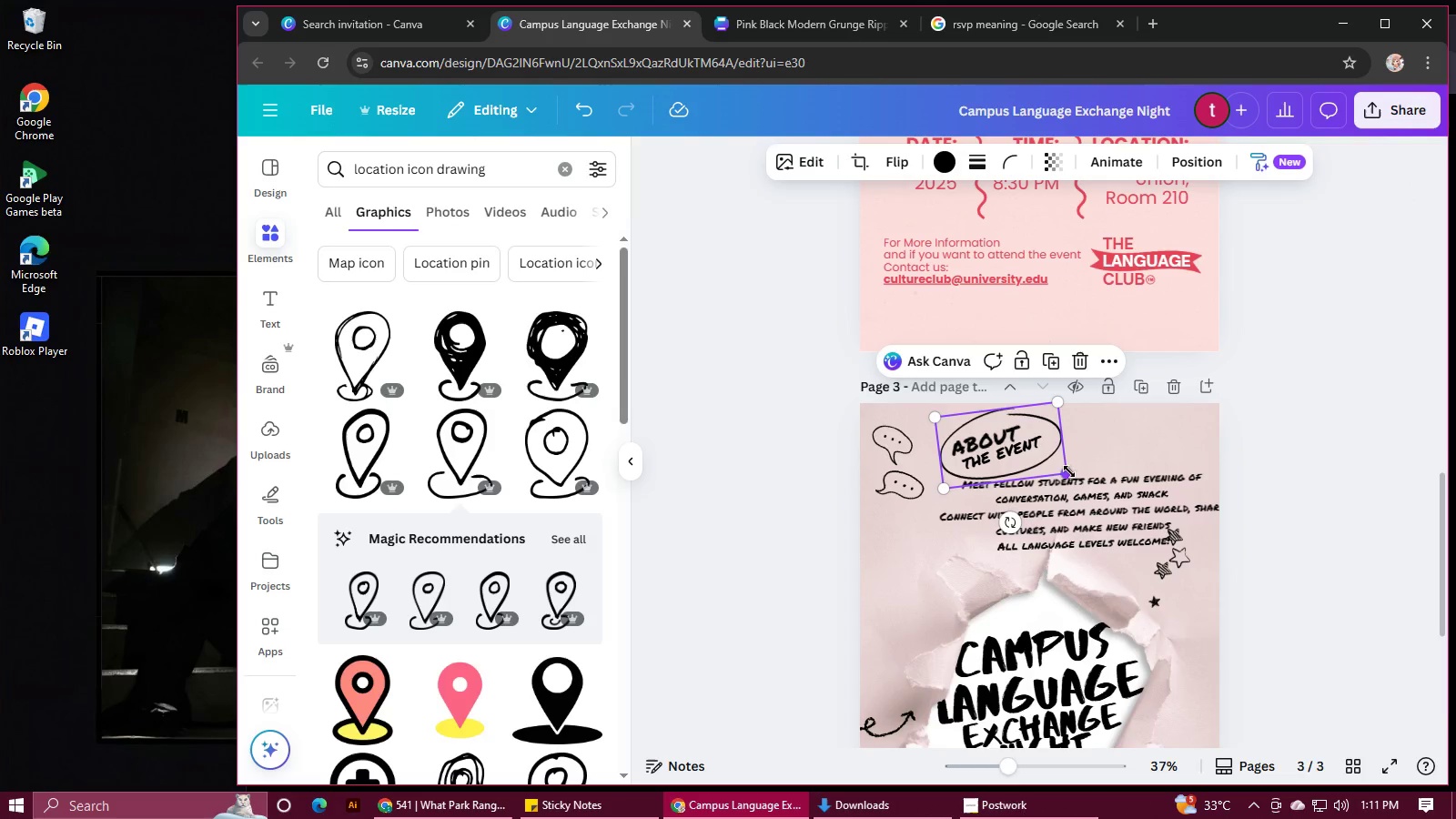 
left_click_drag(start_coordinate=[1069, 471], to_coordinate=[1054, 463])
 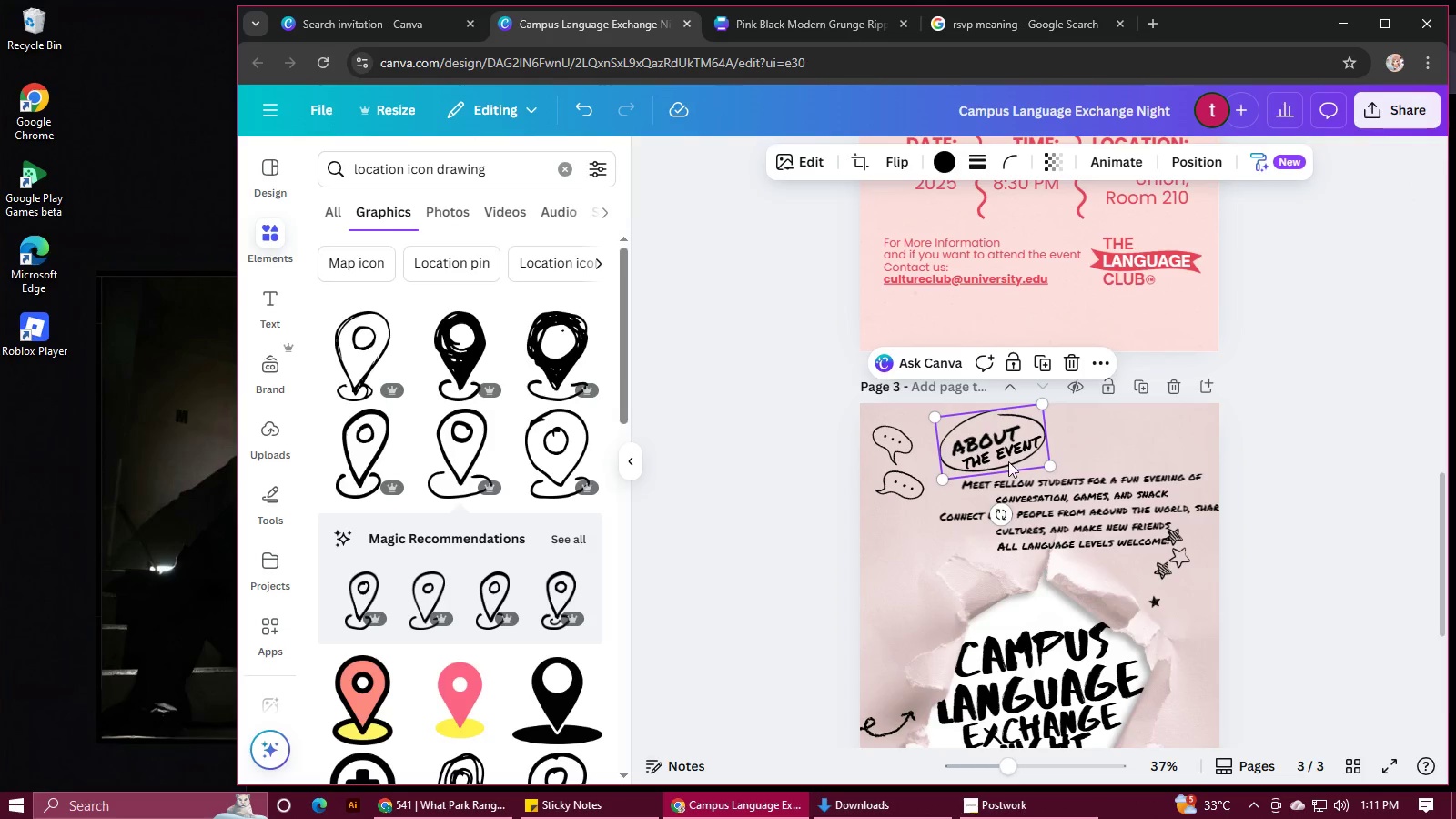 
left_click([989, 445])
 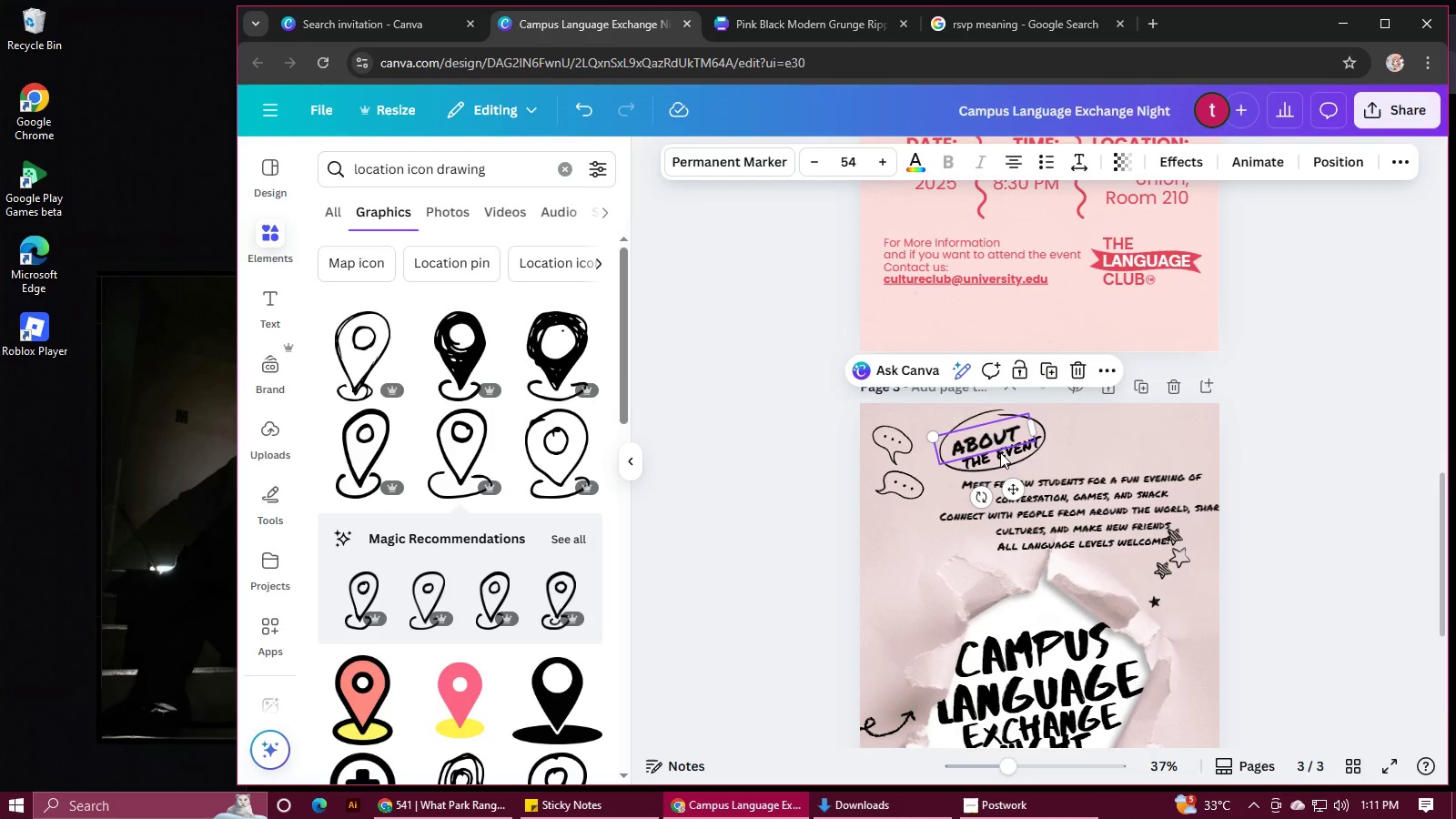 
hold_key(key=ShiftLeft, duration=0.54)
left_click([1000, 455])
 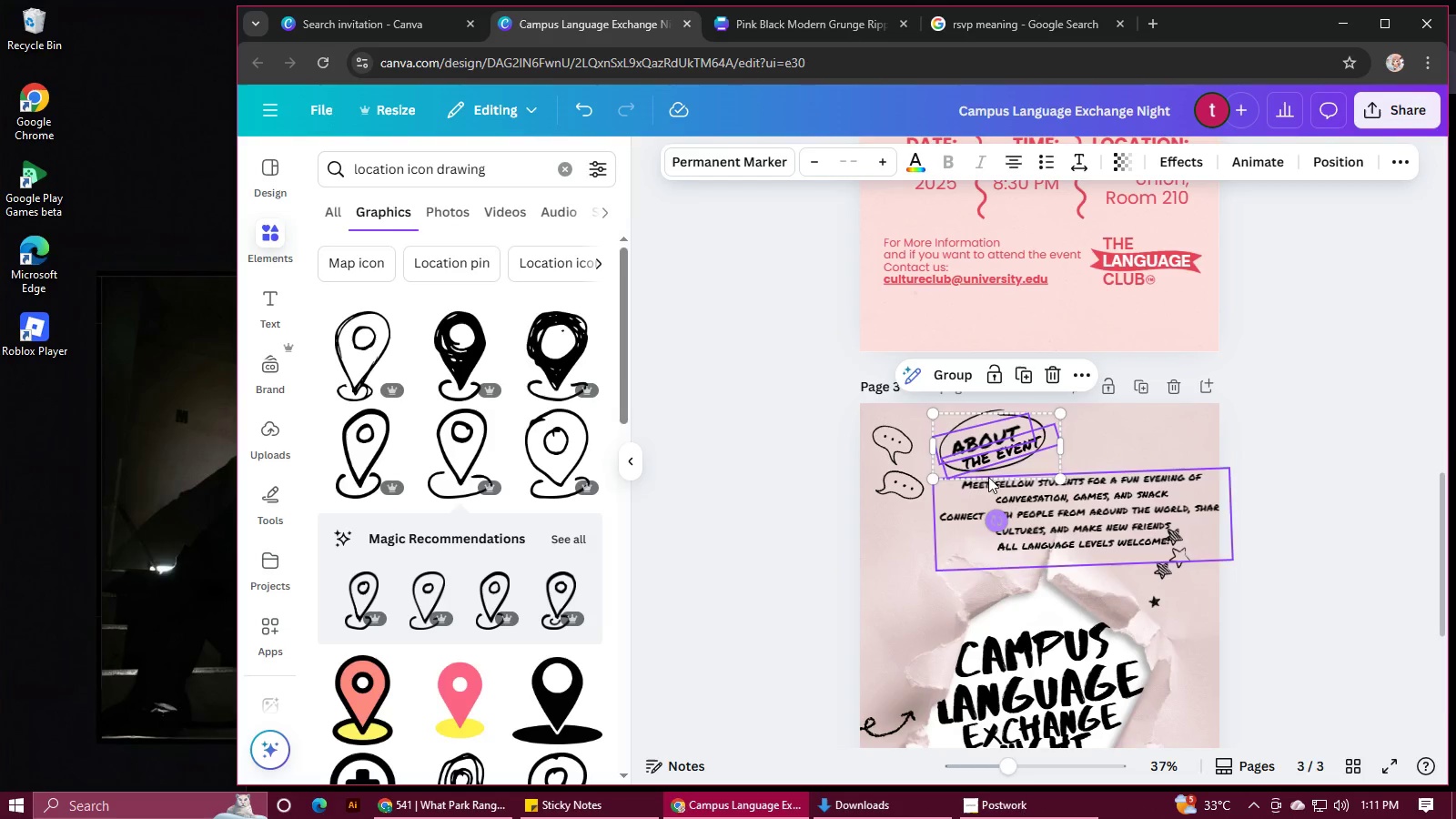 
left_click_drag(start_coordinate=[988, 462], to_coordinate=[985, 457])
 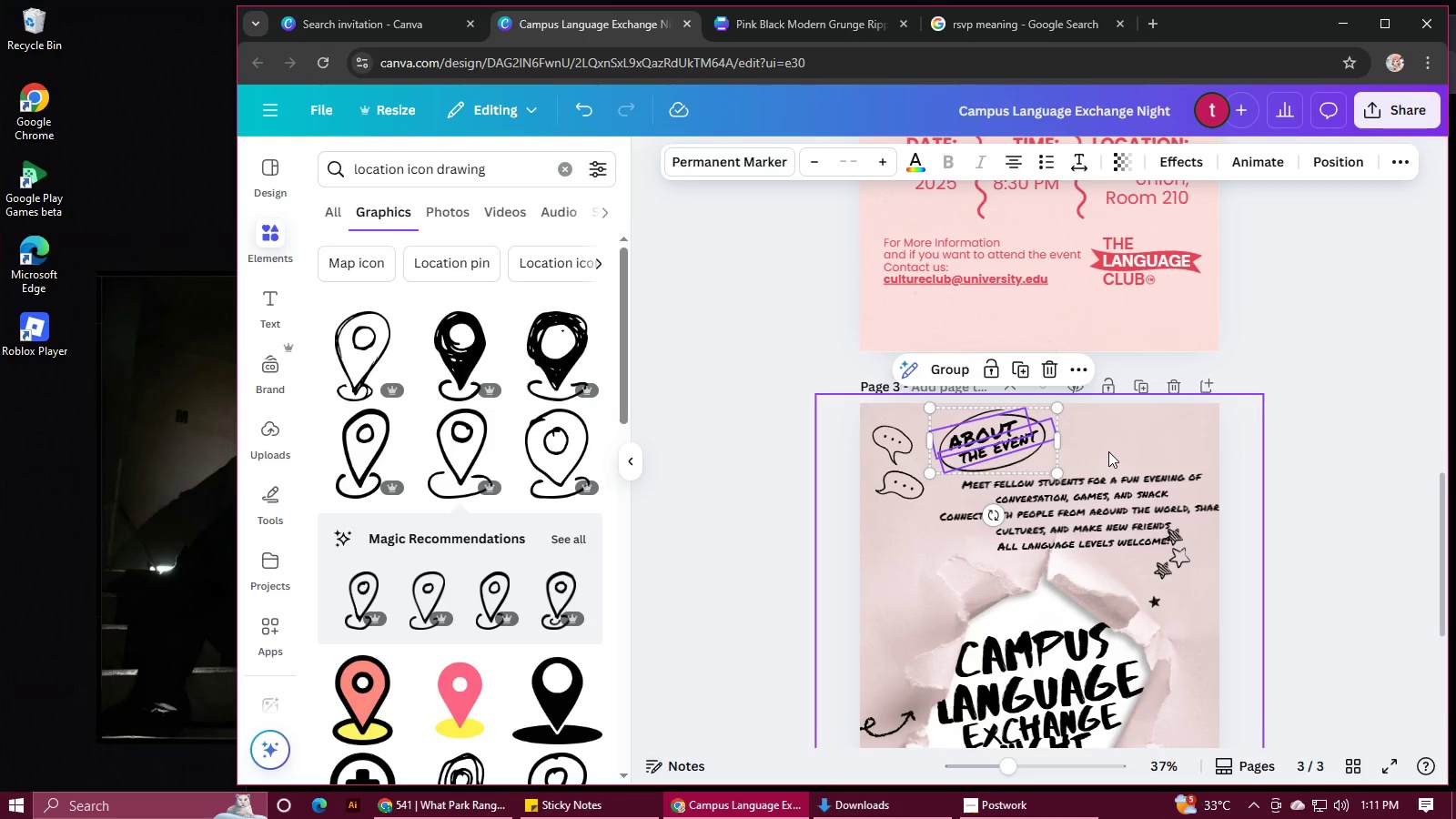 
left_click([1108, 451])
 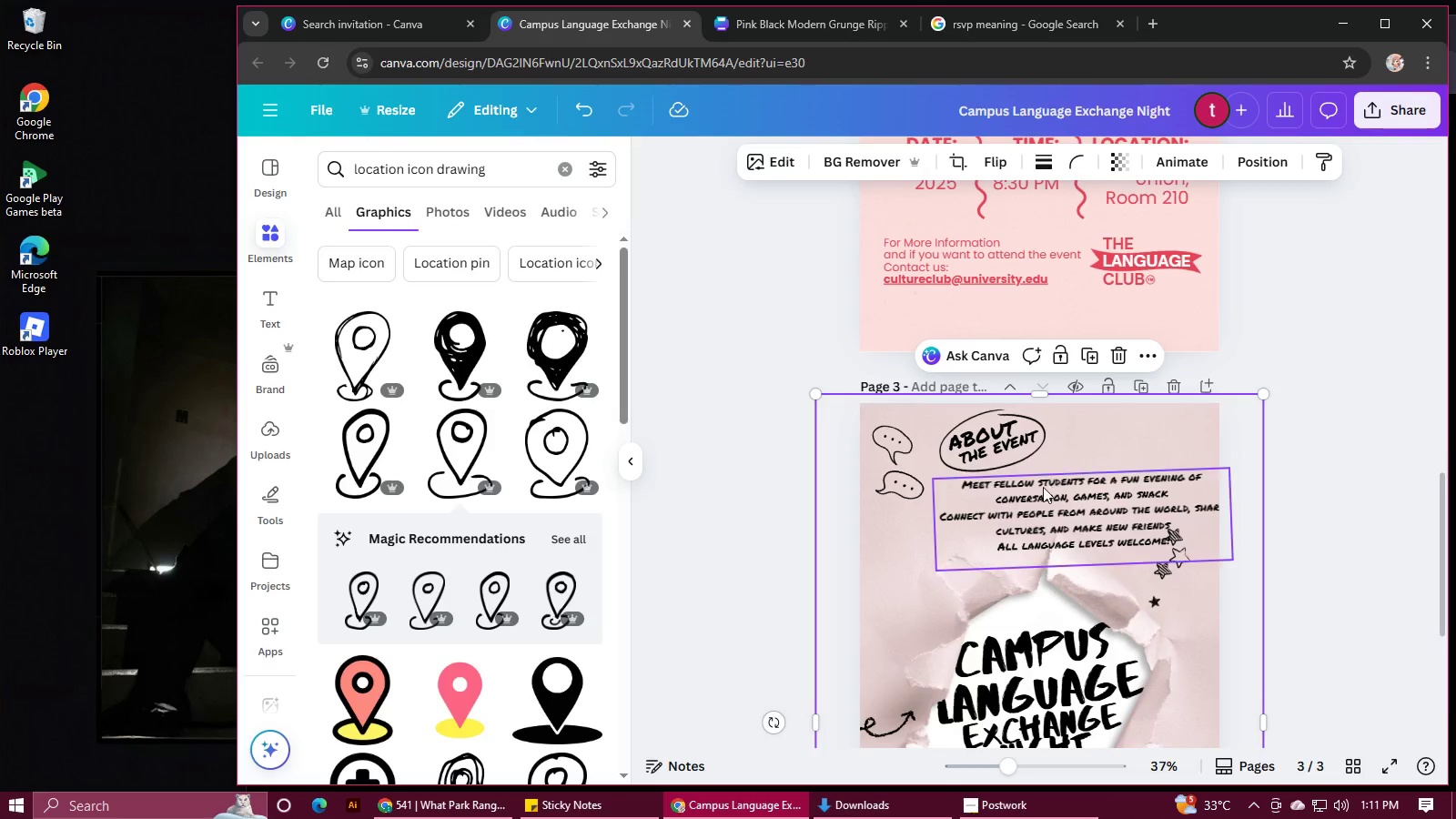 
left_click_drag(start_coordinate=[1042, 488], to_coordinate=[1022, 485])
 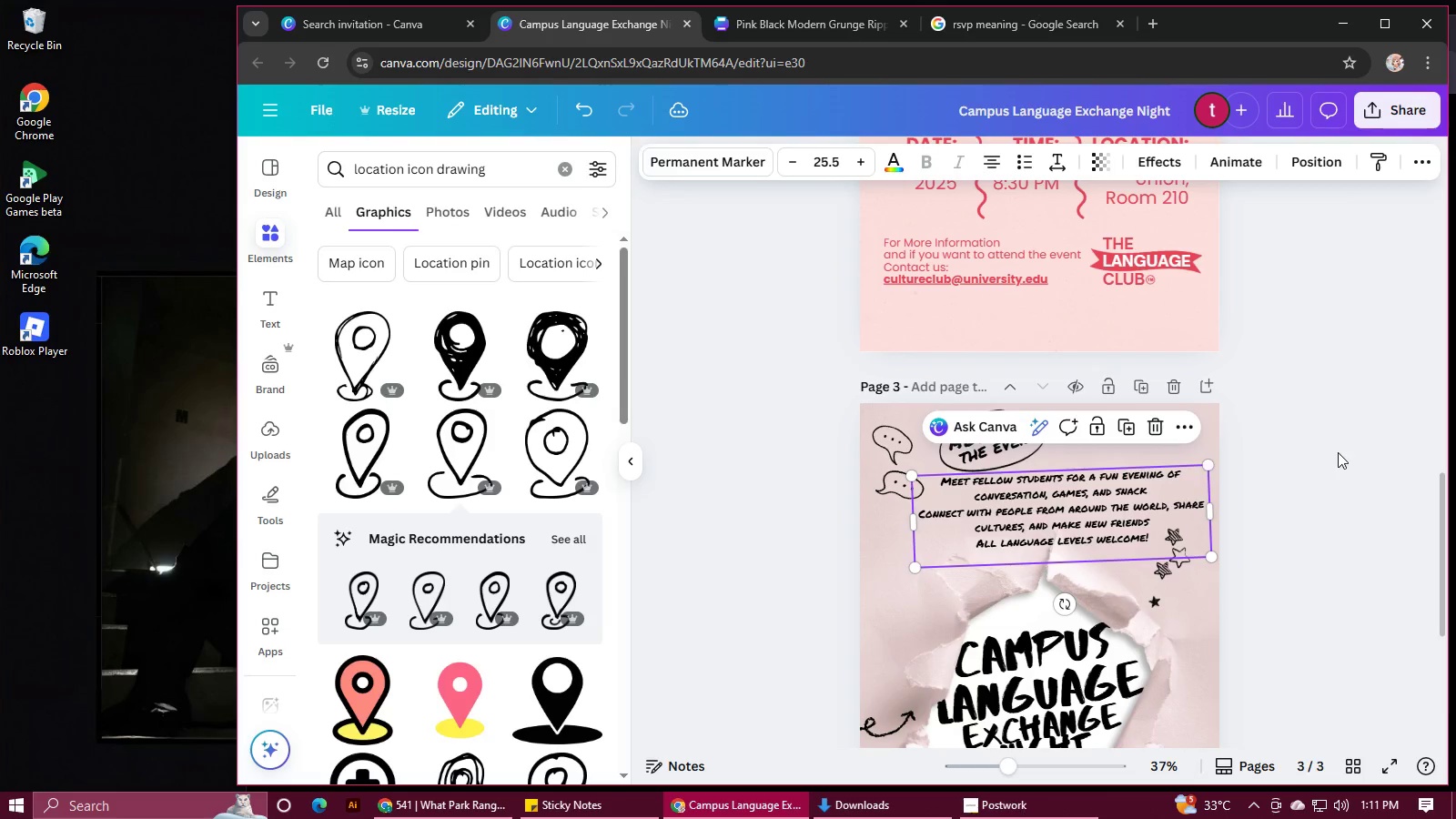 
left_click([1338, 452])
 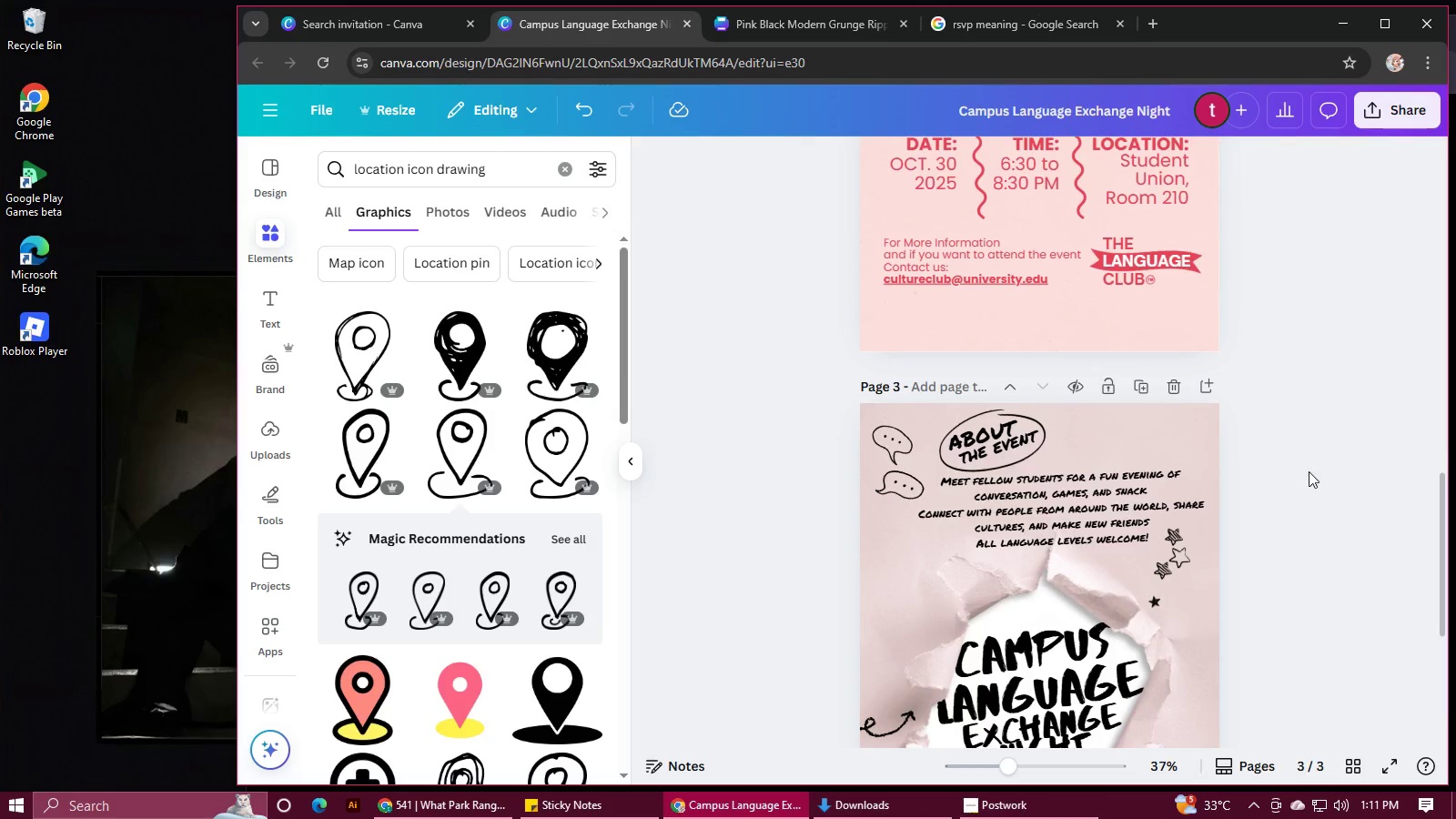 
hold_key(key=ControlLeft, duration=0.71)
scroll: coordinate [1270, 504], scroll_direction: down, amount: 12.0
 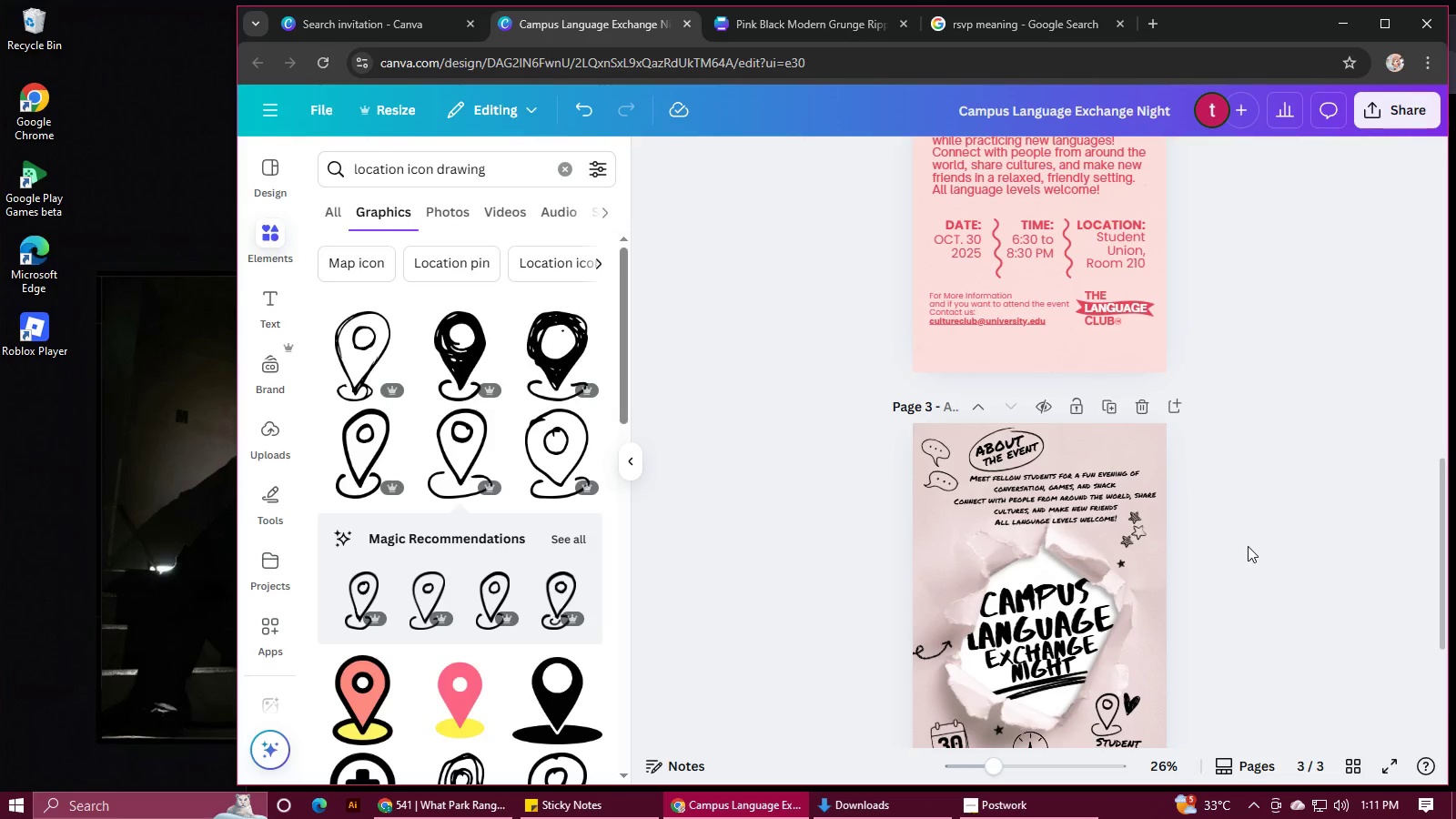 
scroll: coordinate [1243, 543], scroll_direction: up, amount: 1.0
 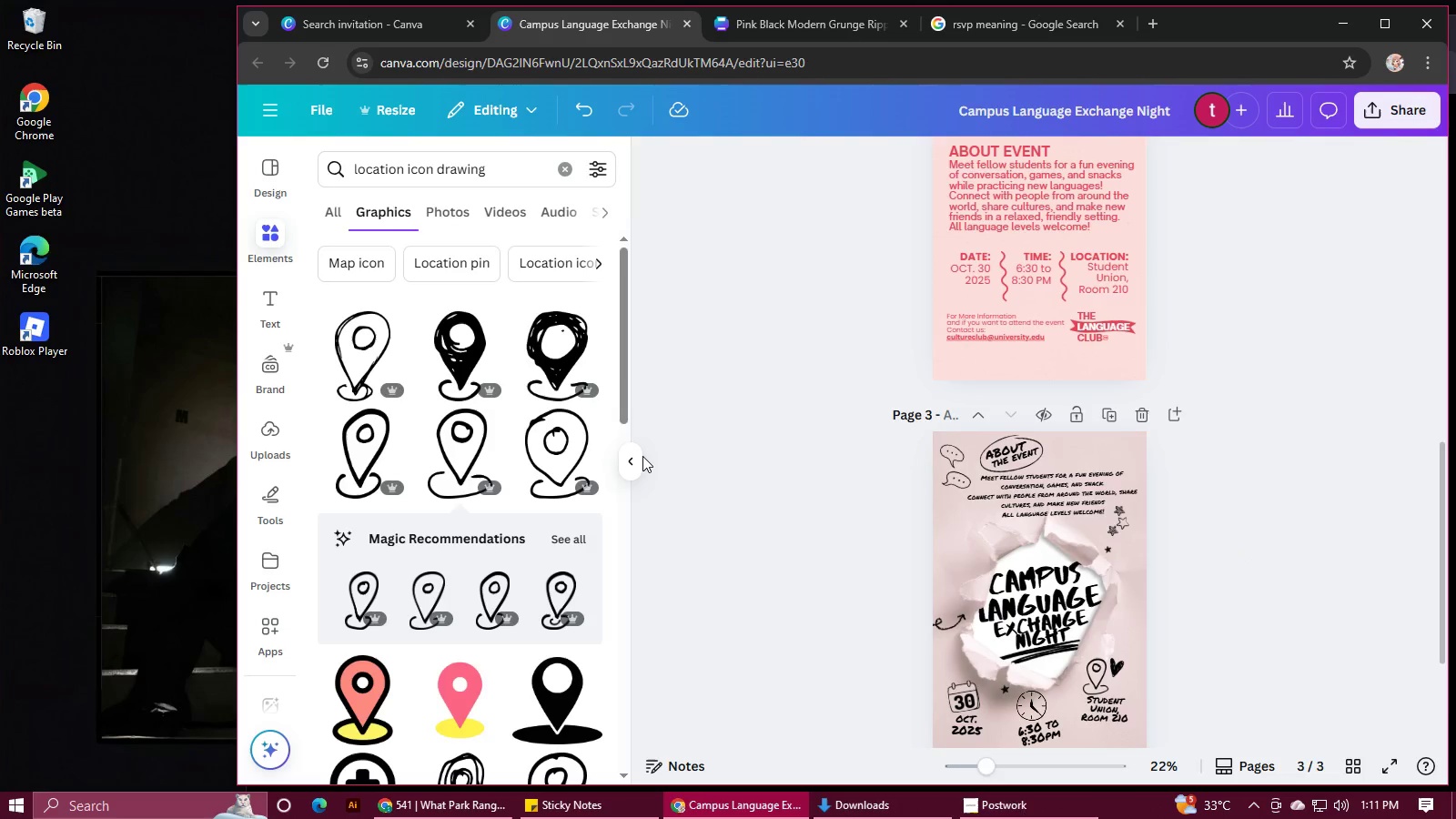 
left_click([642, 456])
 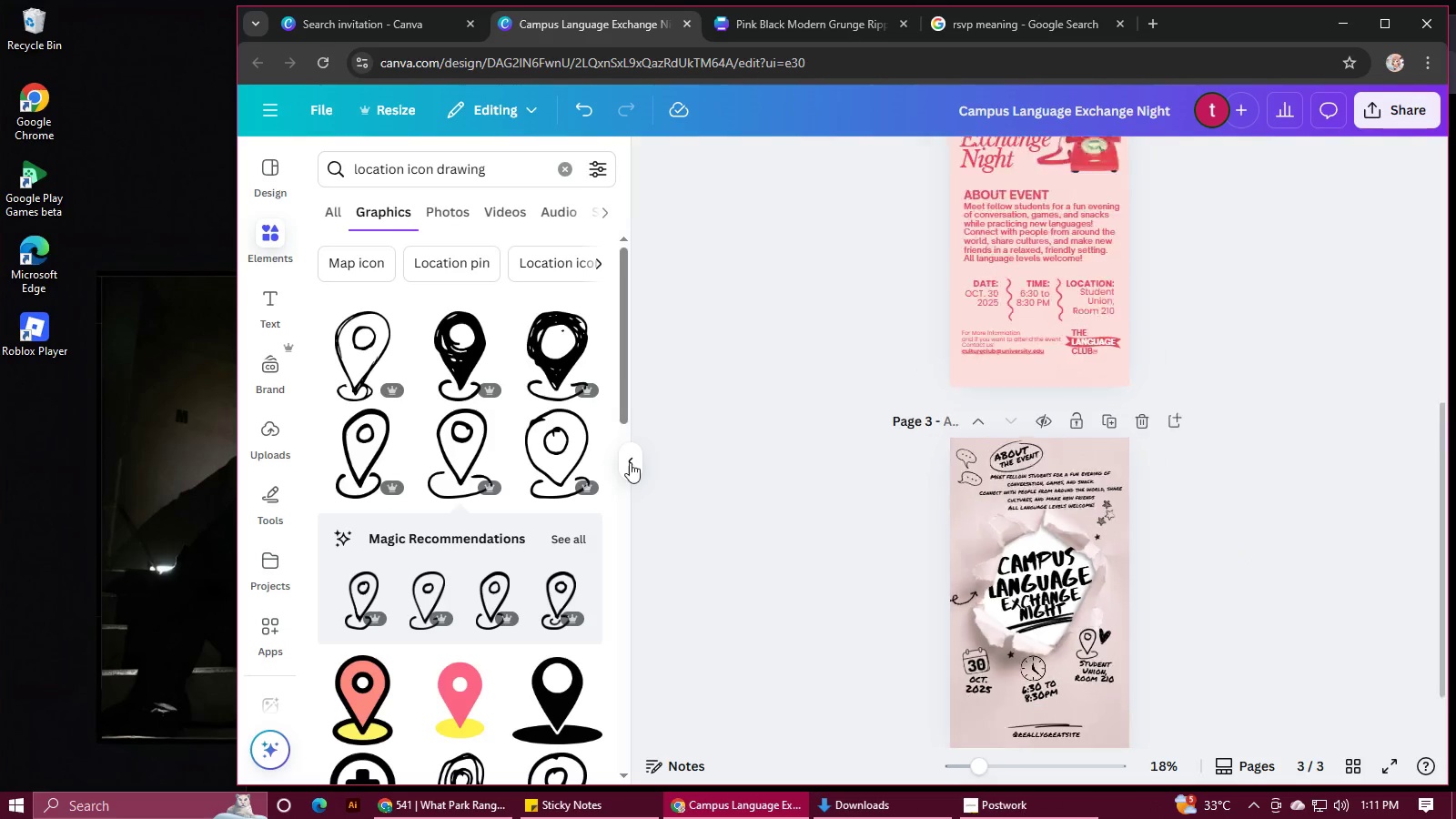 
left_click([630, 462])
 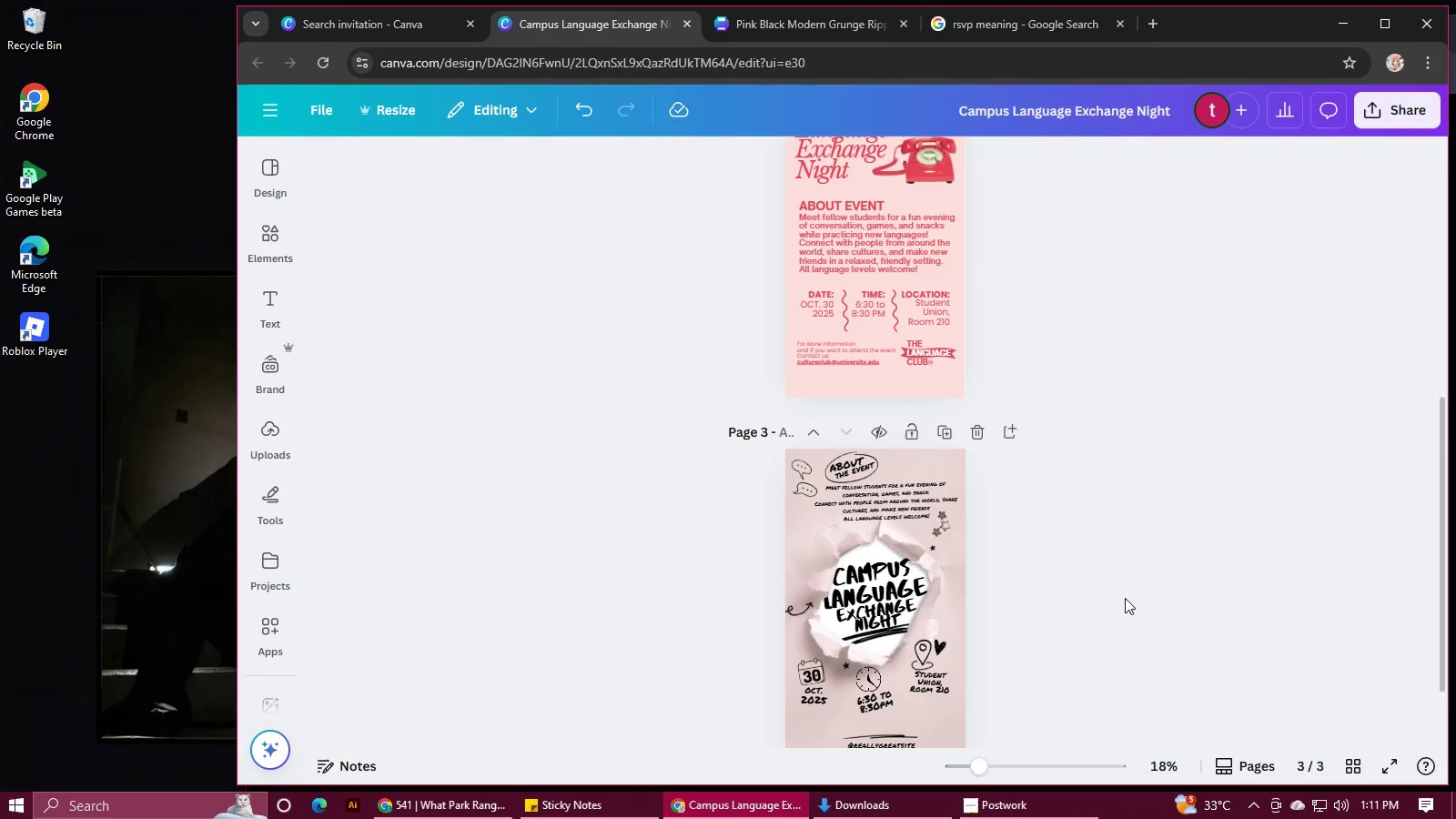 
scroll: coordinate [1120, 579], scroll_direction: down, amount: 4.0
 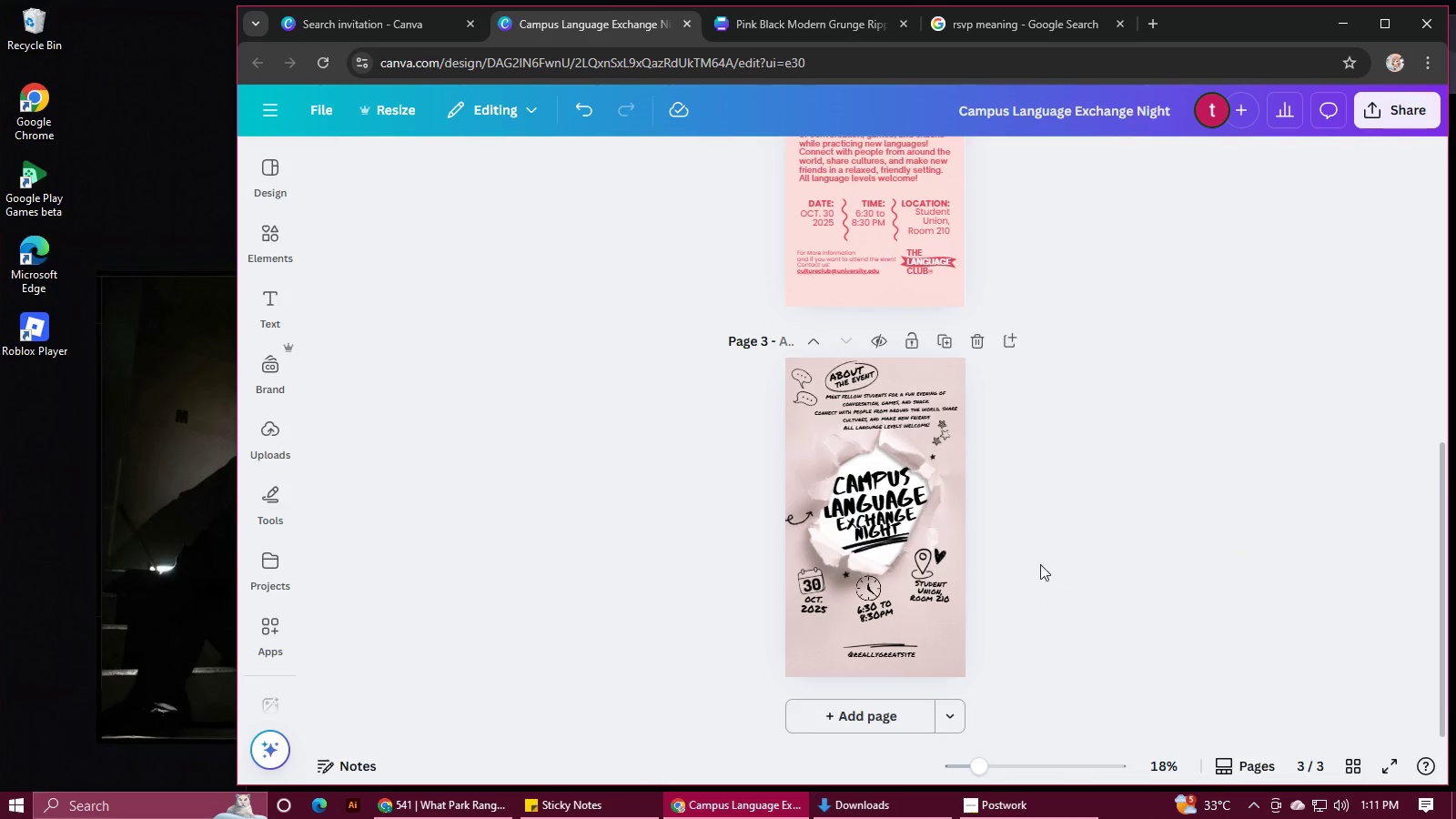 
hold_key(key=ControlLeft, duration=0.78)
scroll: coordinate [1038, 549], scroll_direction: up, amount: 5.0
 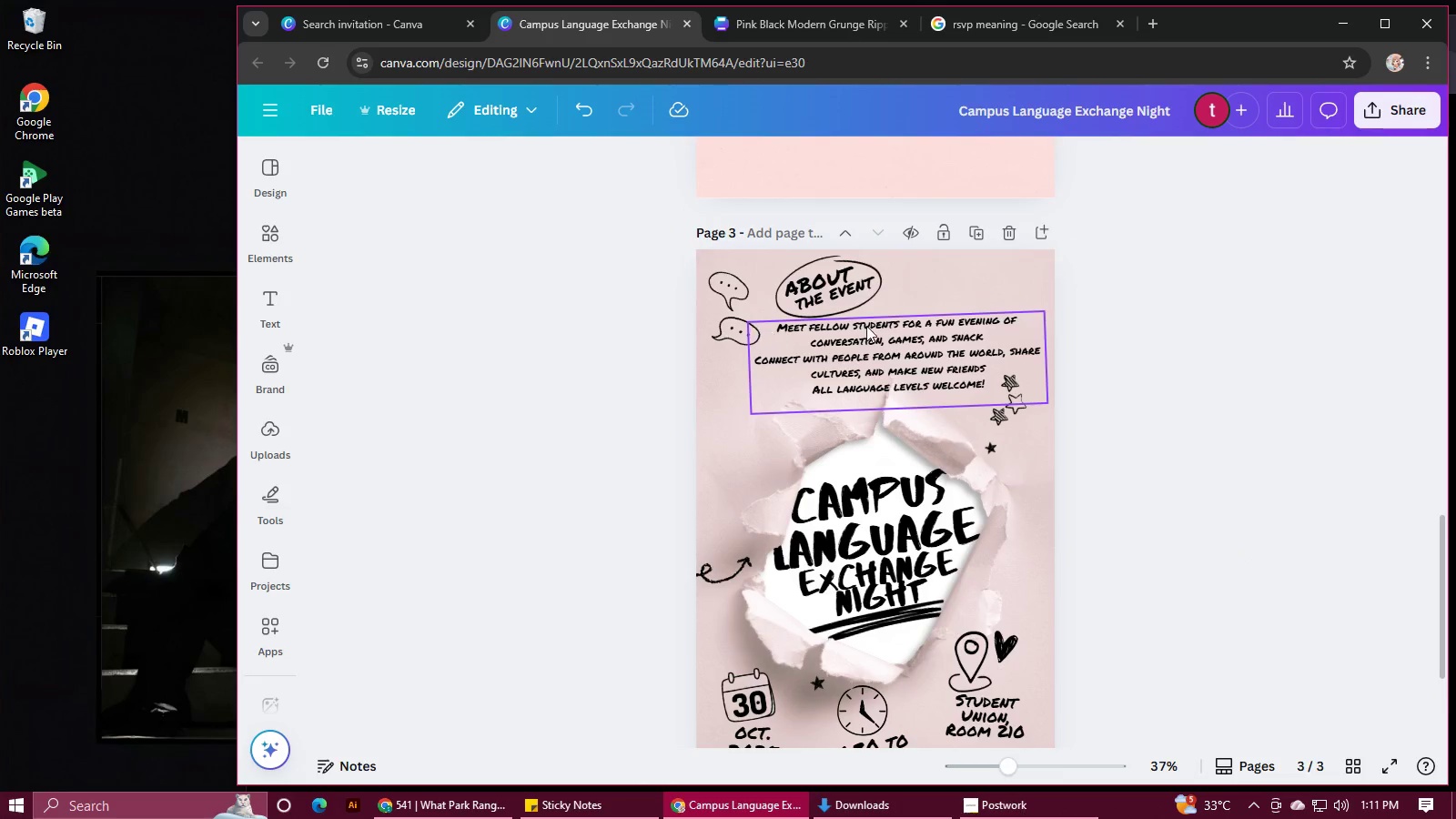 
left_click_drag(start_coordinate=[969, 292], to_coordinate=[971, 309])
 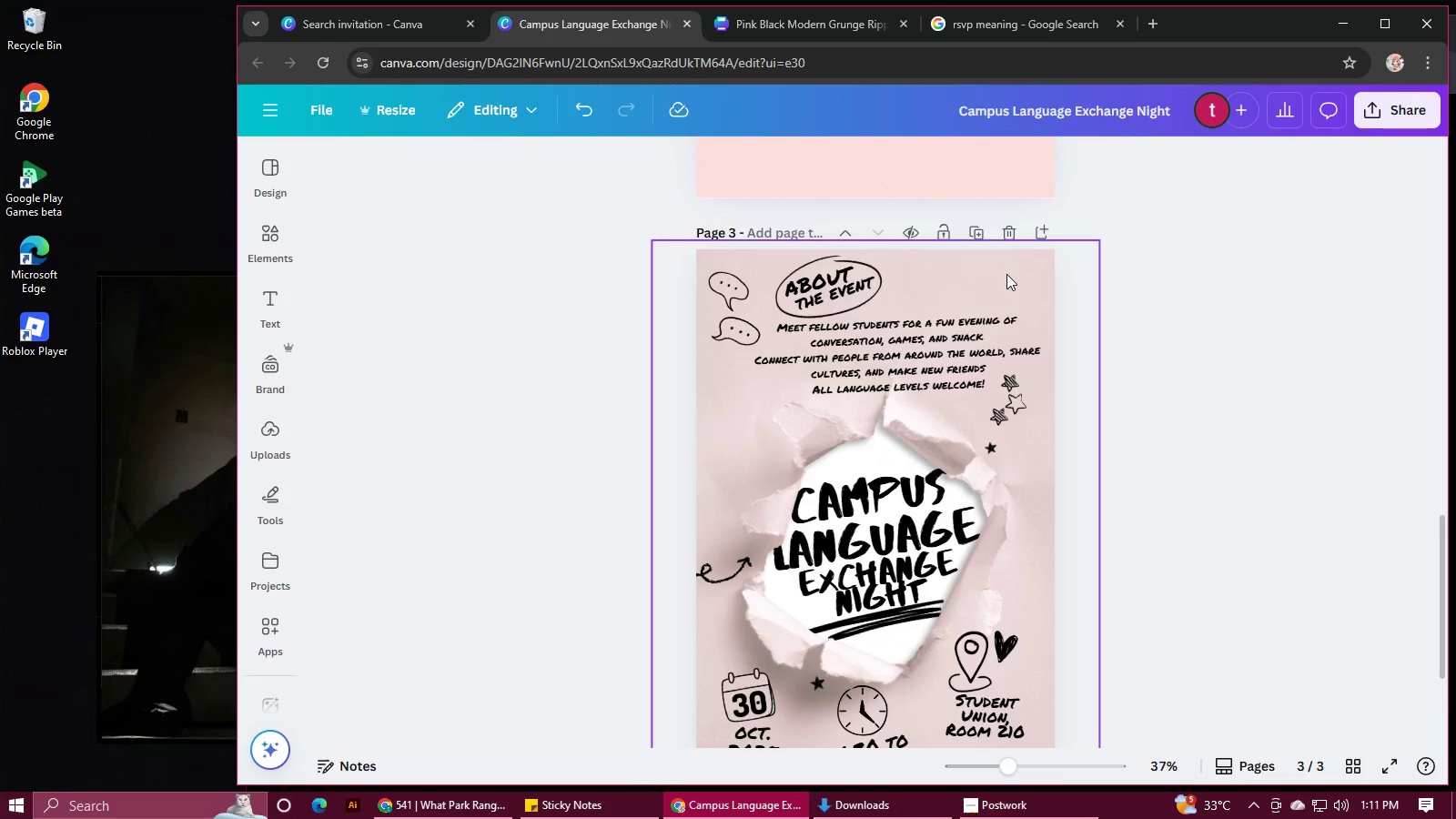 
left_click([1006, 274])
 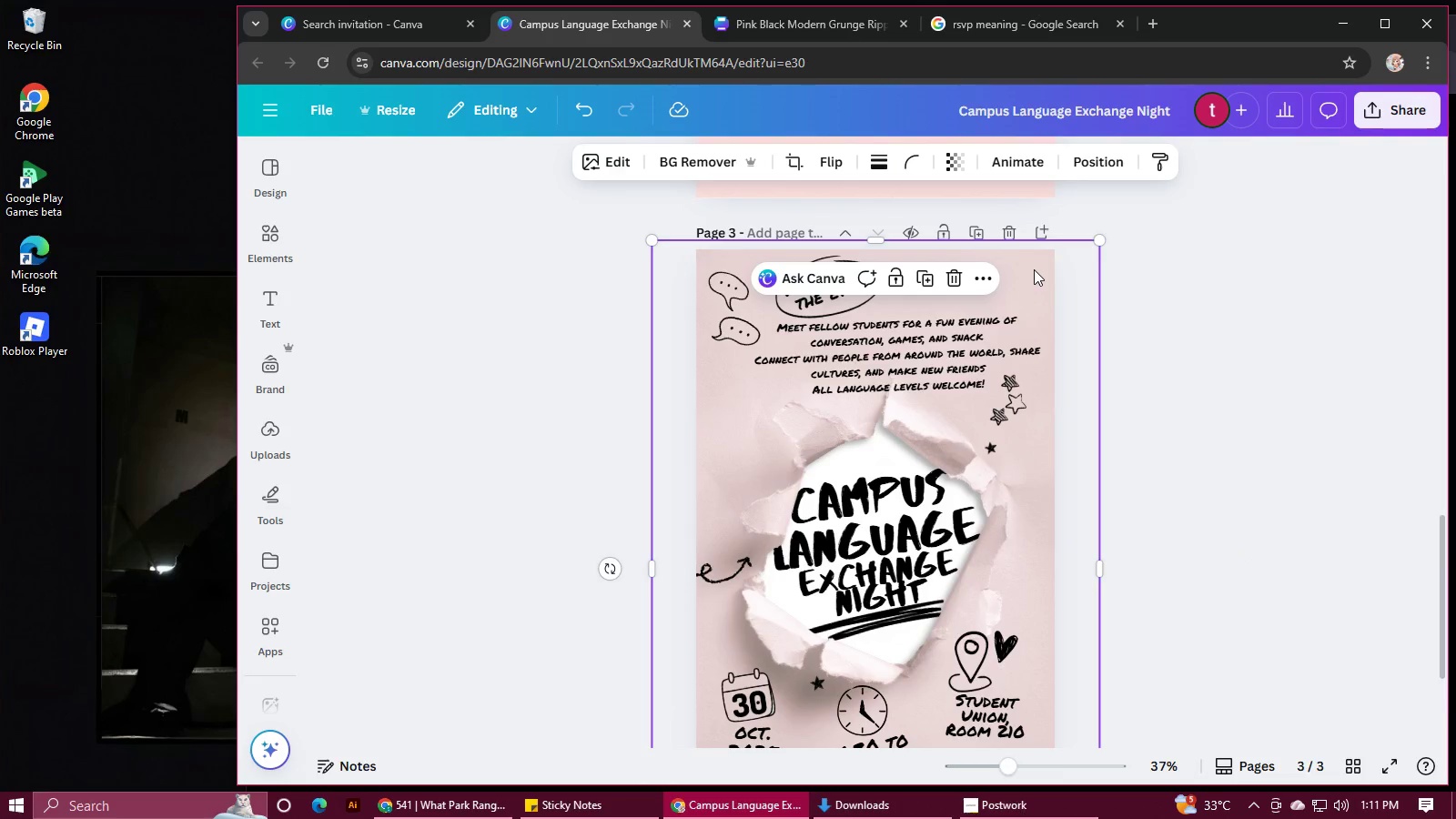 
left_click_drag(start_coordinate=[1034, 269], to_coordinate=[1034, 279])
 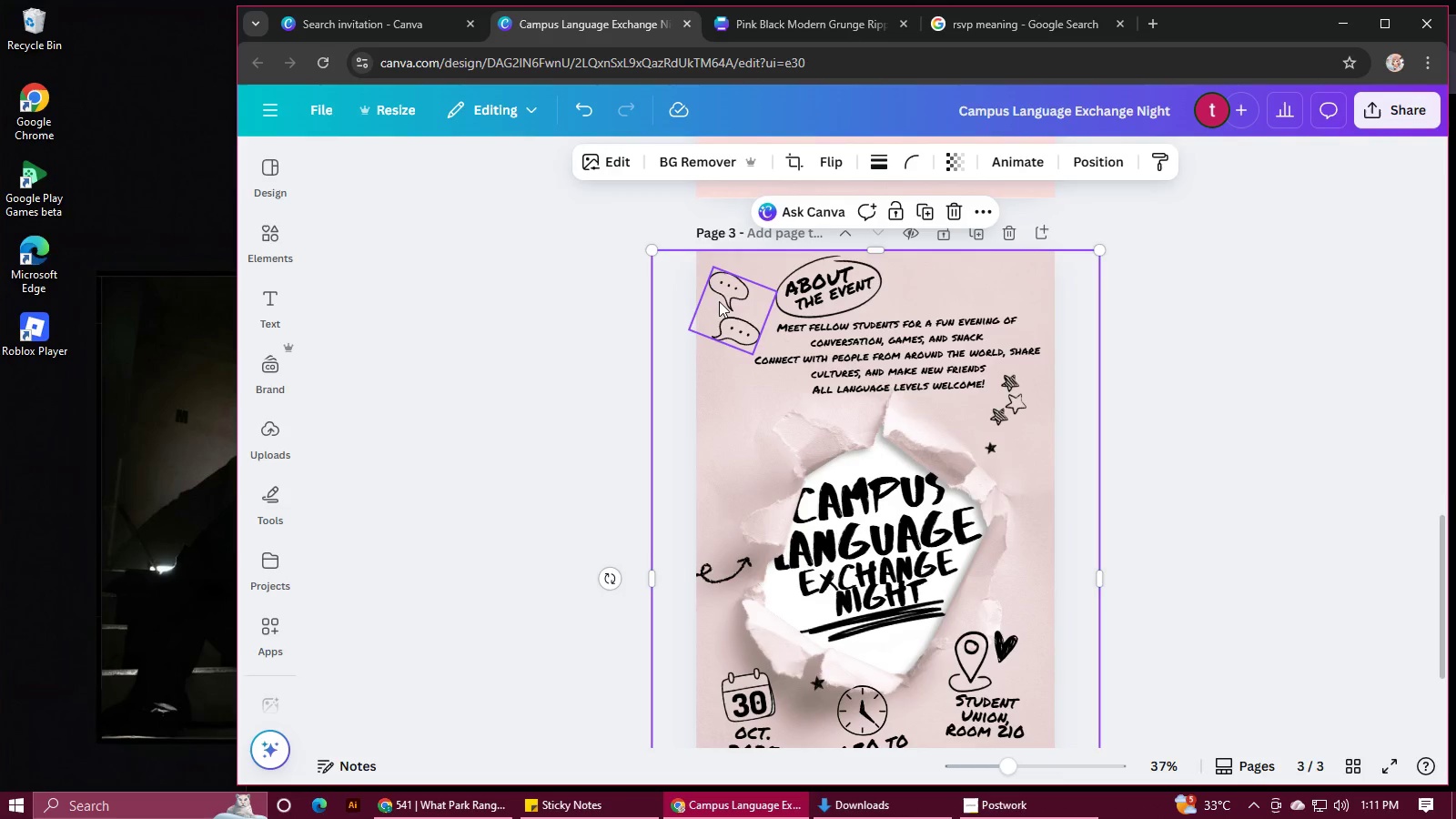 
left_click([717, 299])
 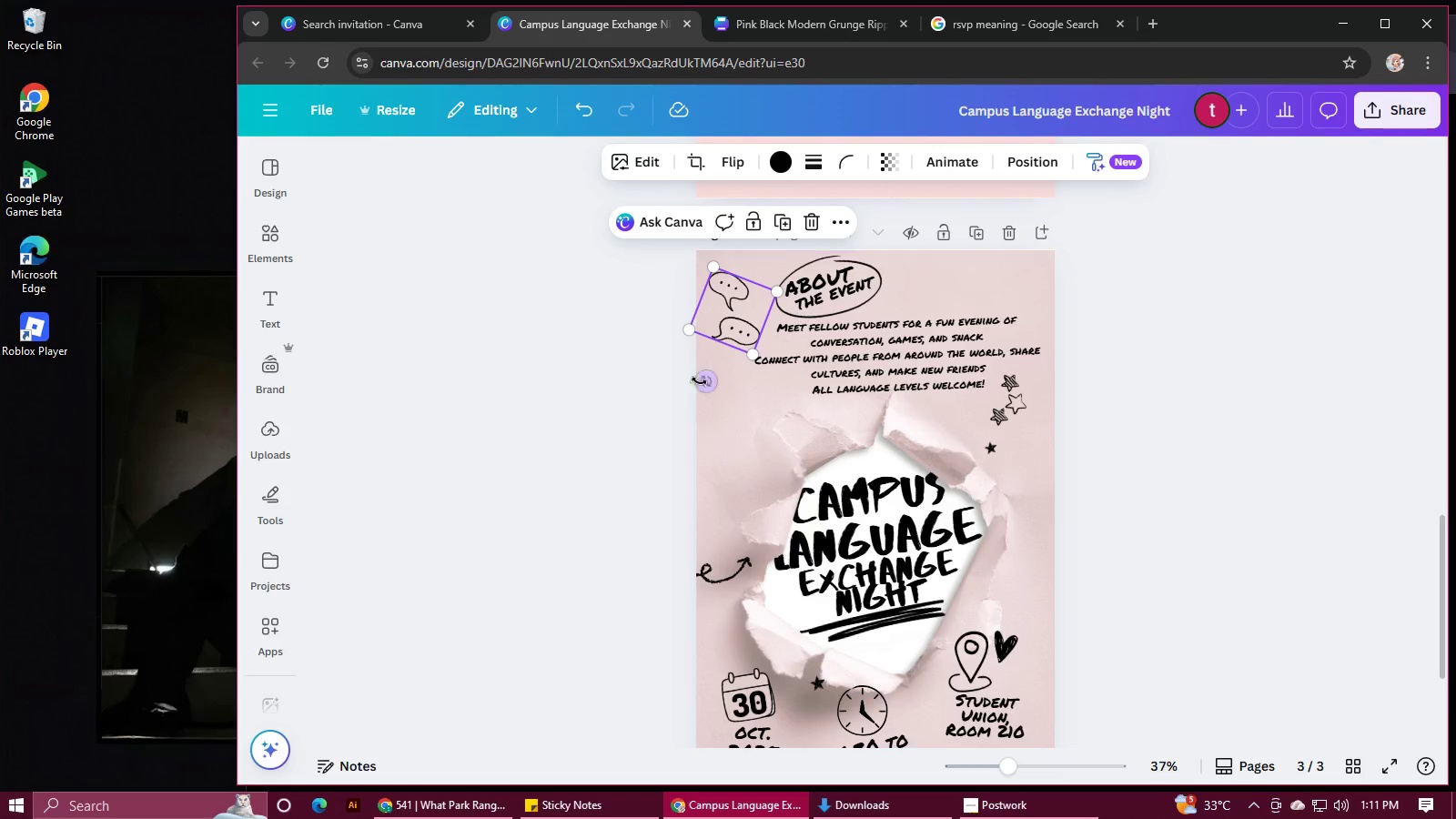 
left_click_drag(start_coordinate=[697, 382], to_coordinate=[688, 375])
 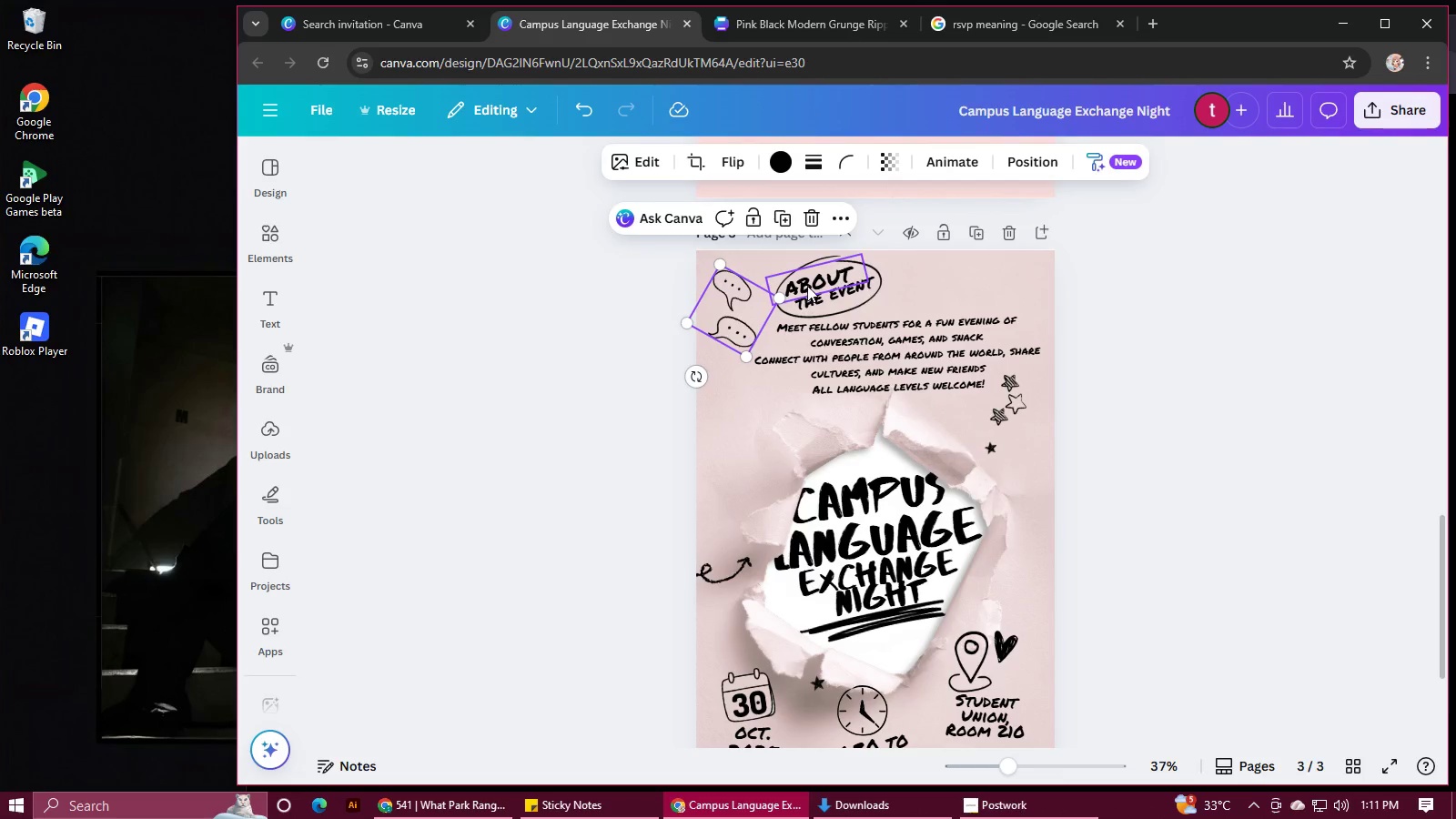 
left_click([807, 286])
 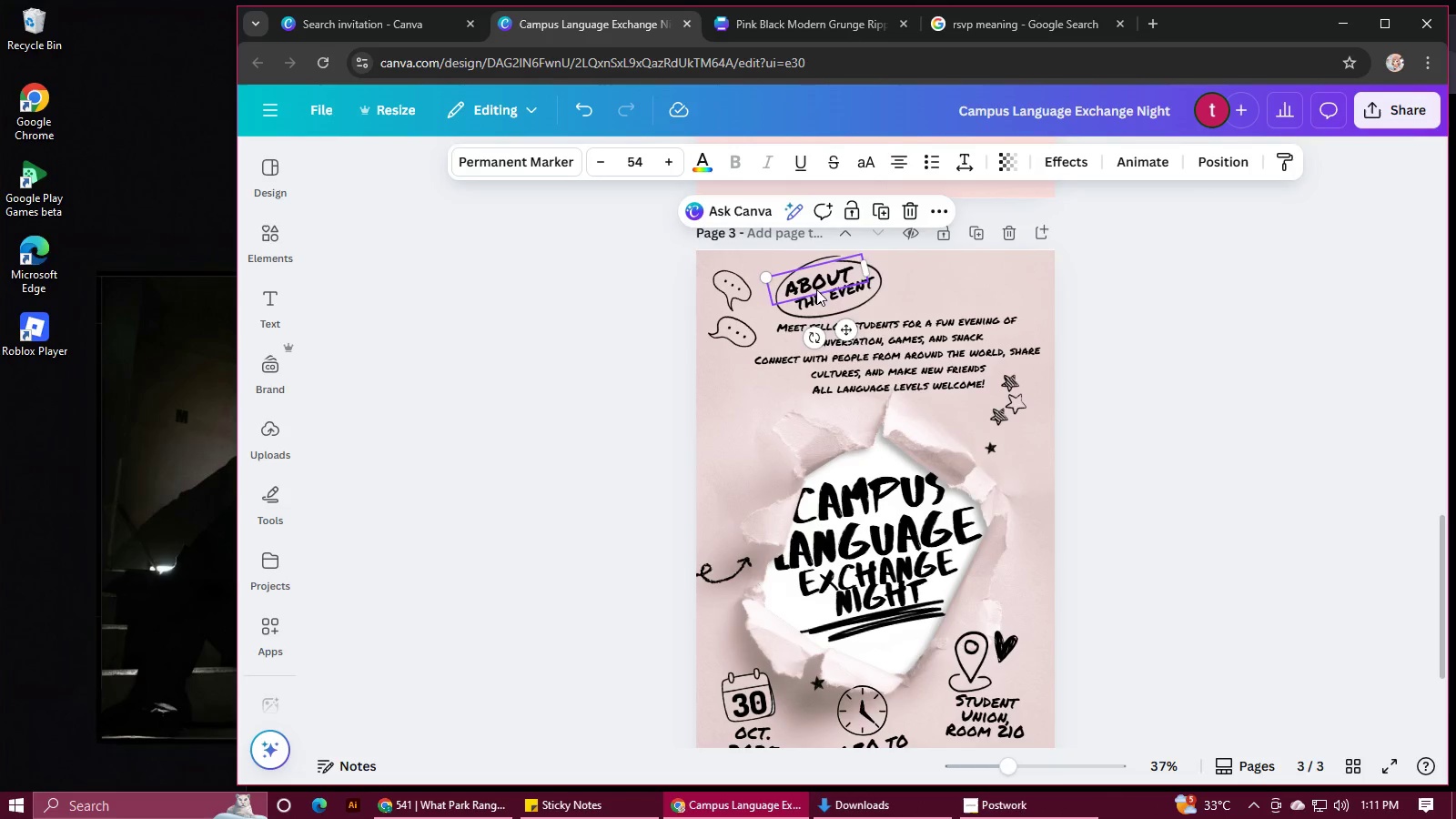 
hold_key(key=ShiftLeft, duration=1.53)
left_click([823, 300])
 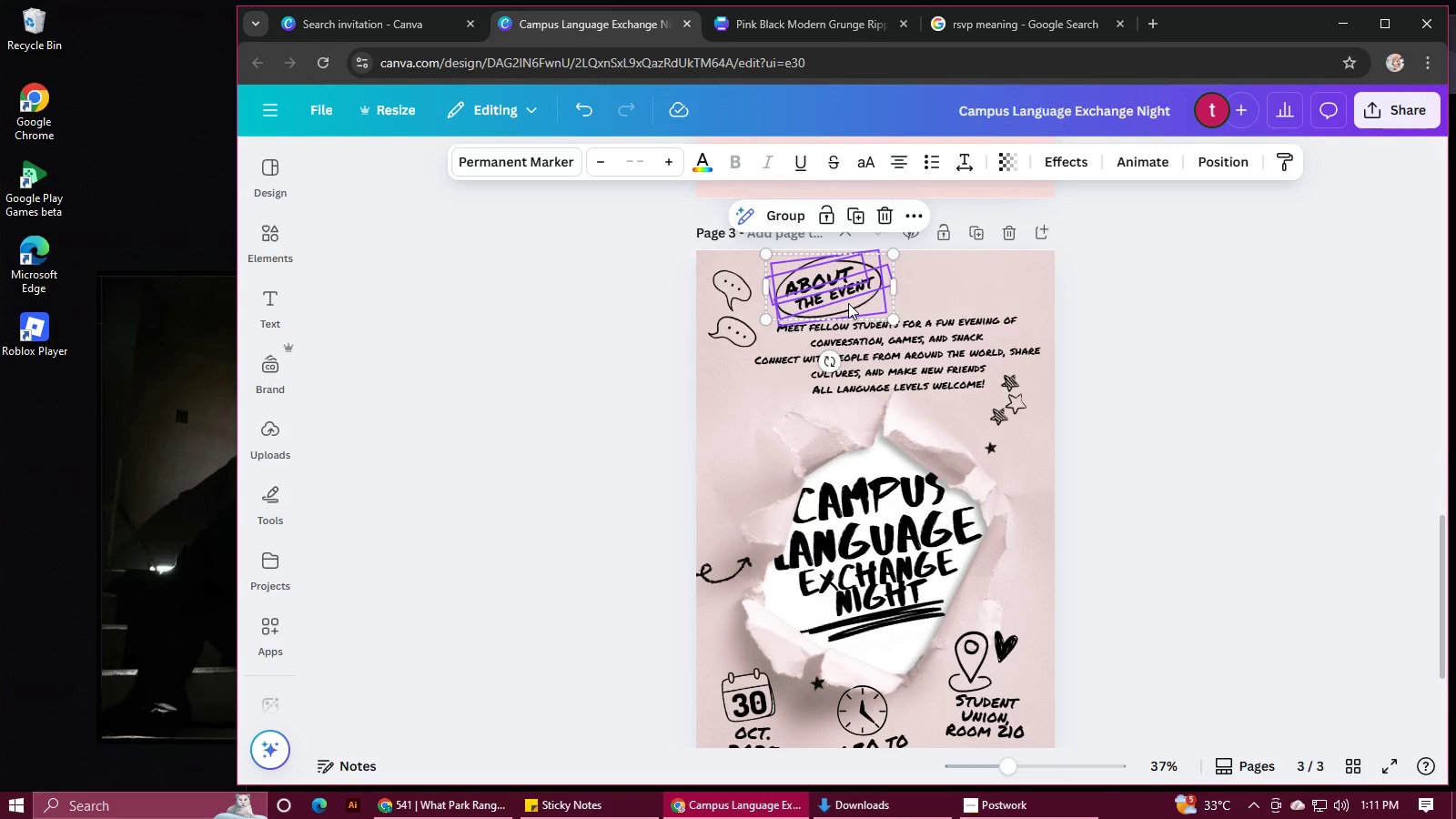 
left_click([848, 303])
 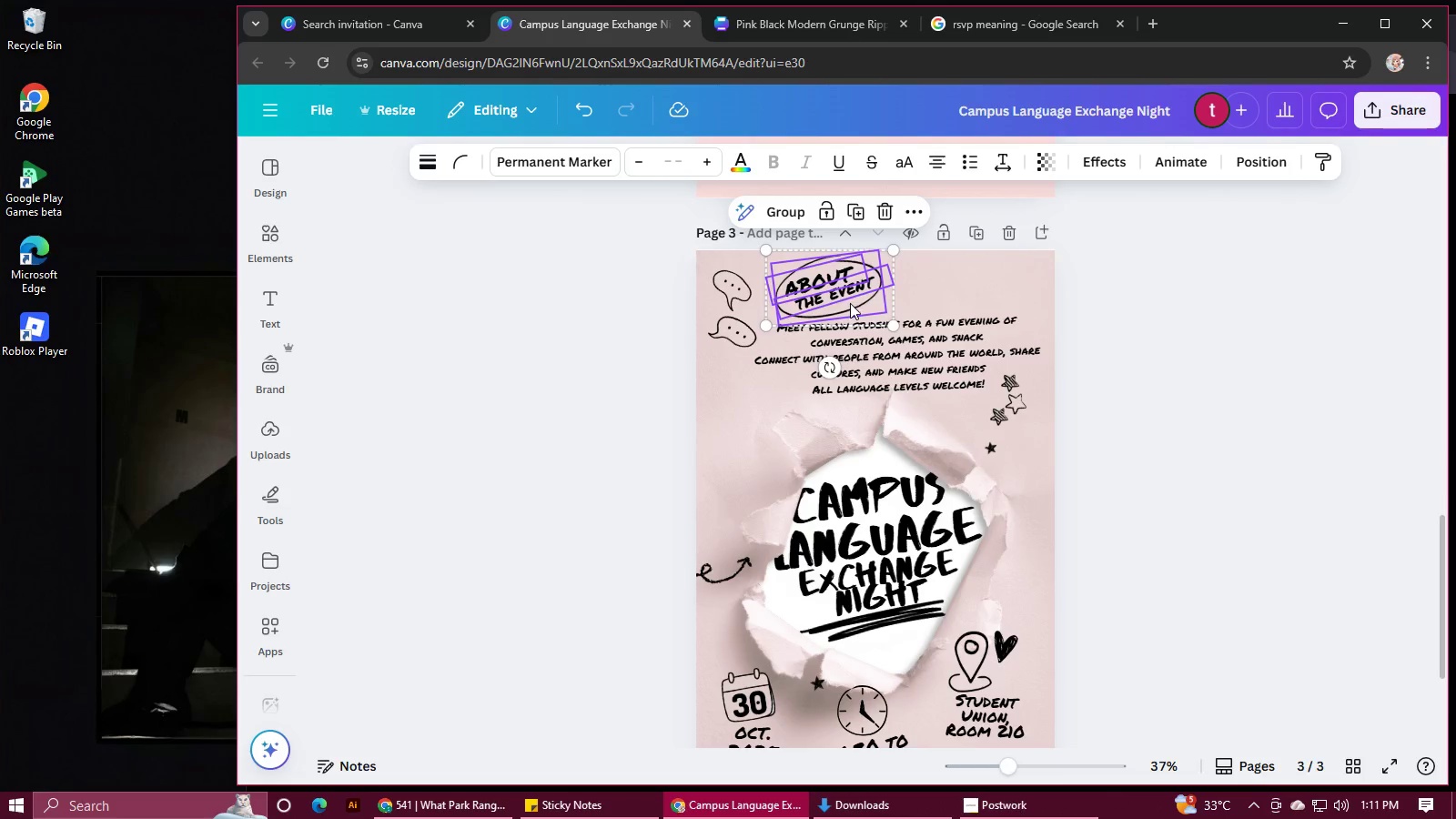 
key(Shift+ShiftLeft)
 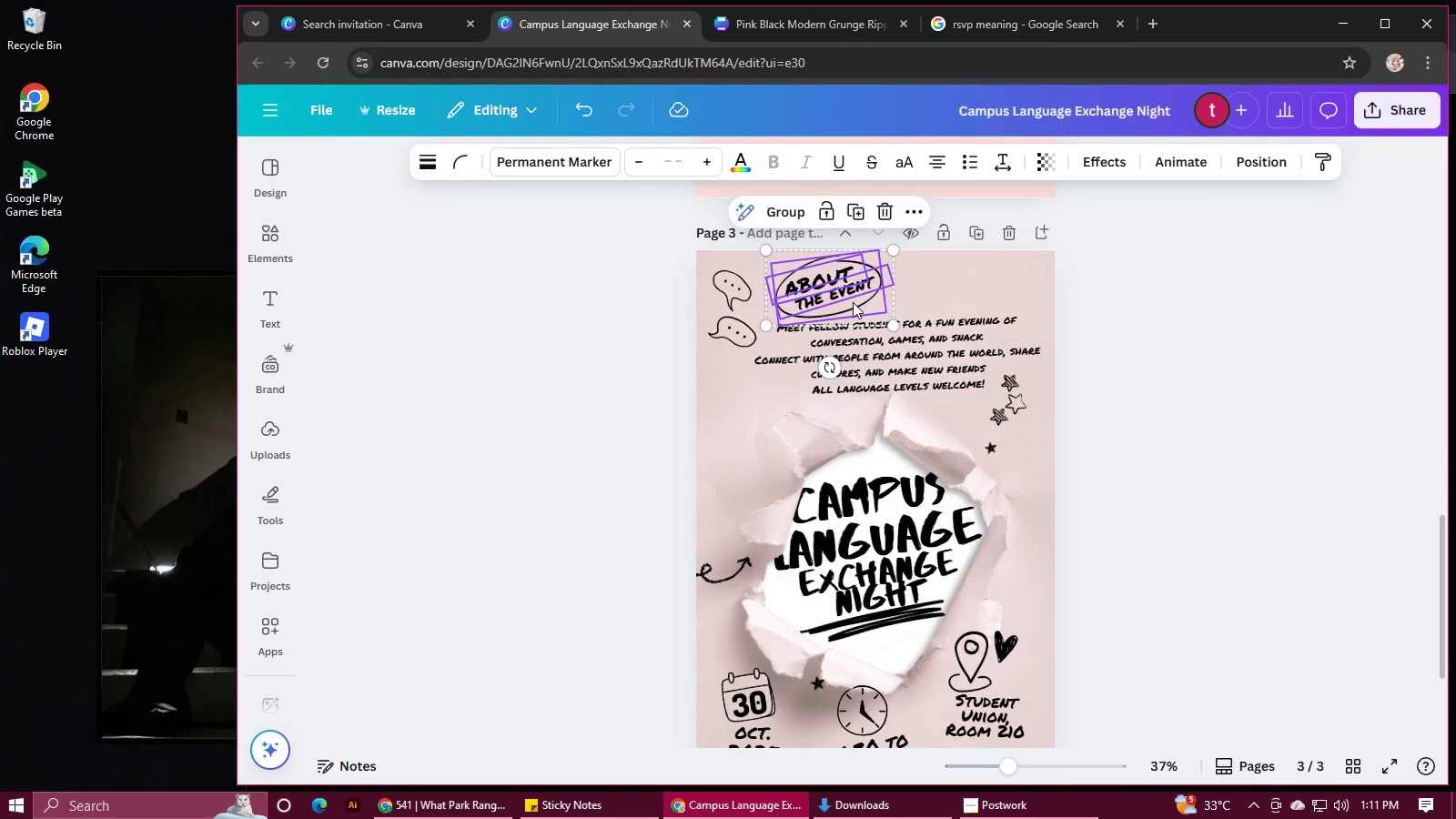 
key(Shift+ShiftLeft)
 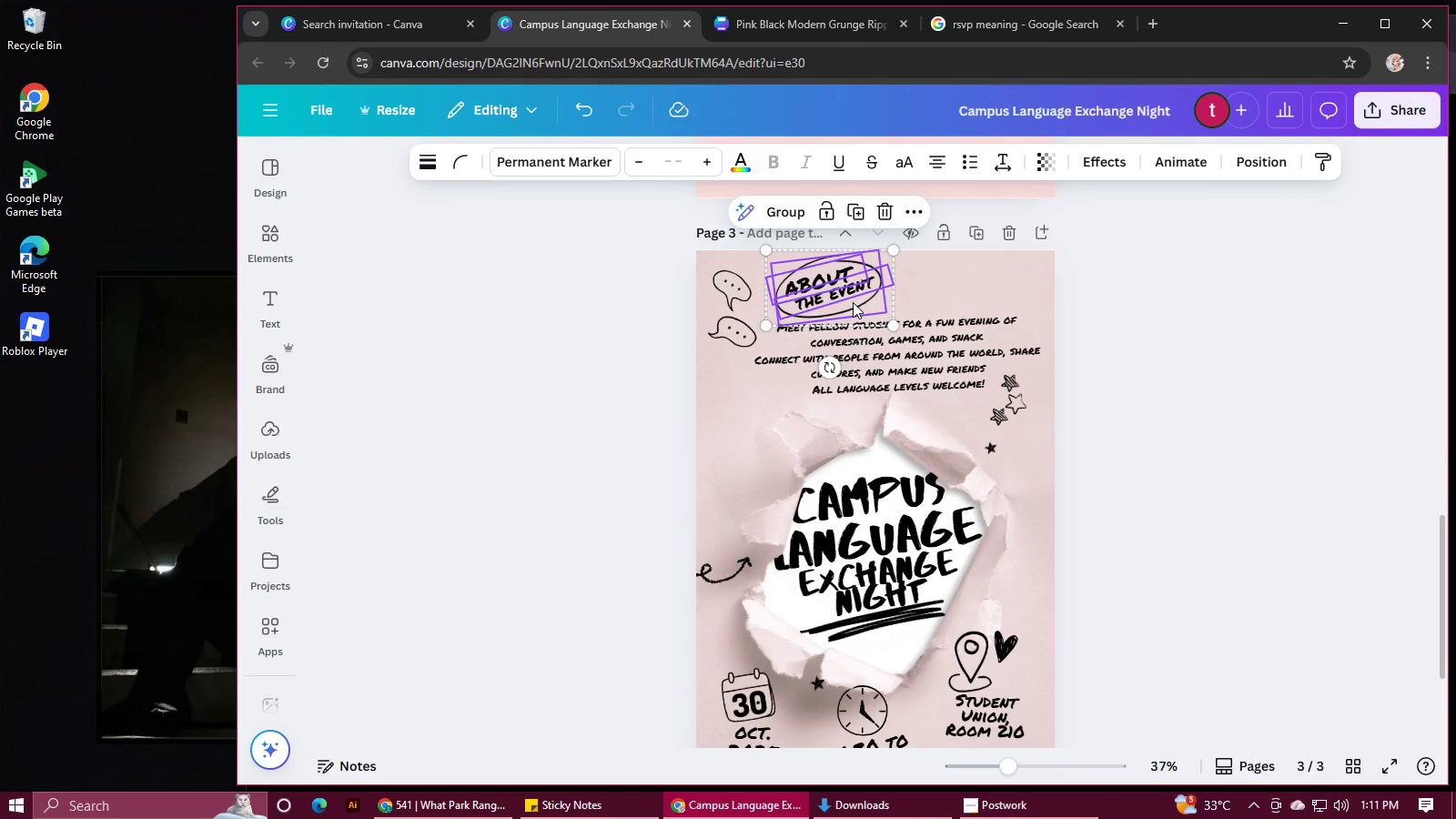 
key(Shift+ShiftLeft)
 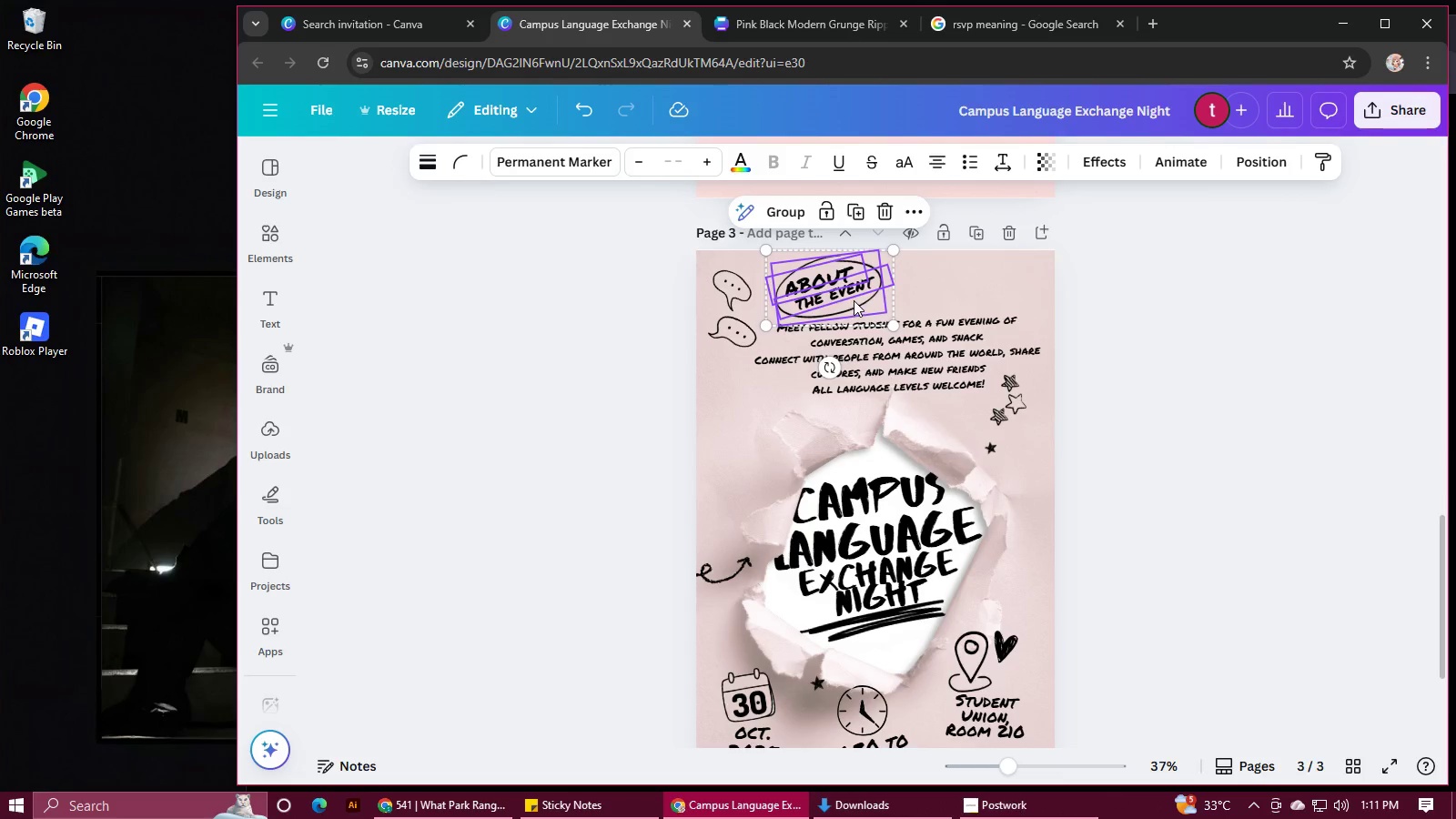 
key(Shift+ShiftLeft)
 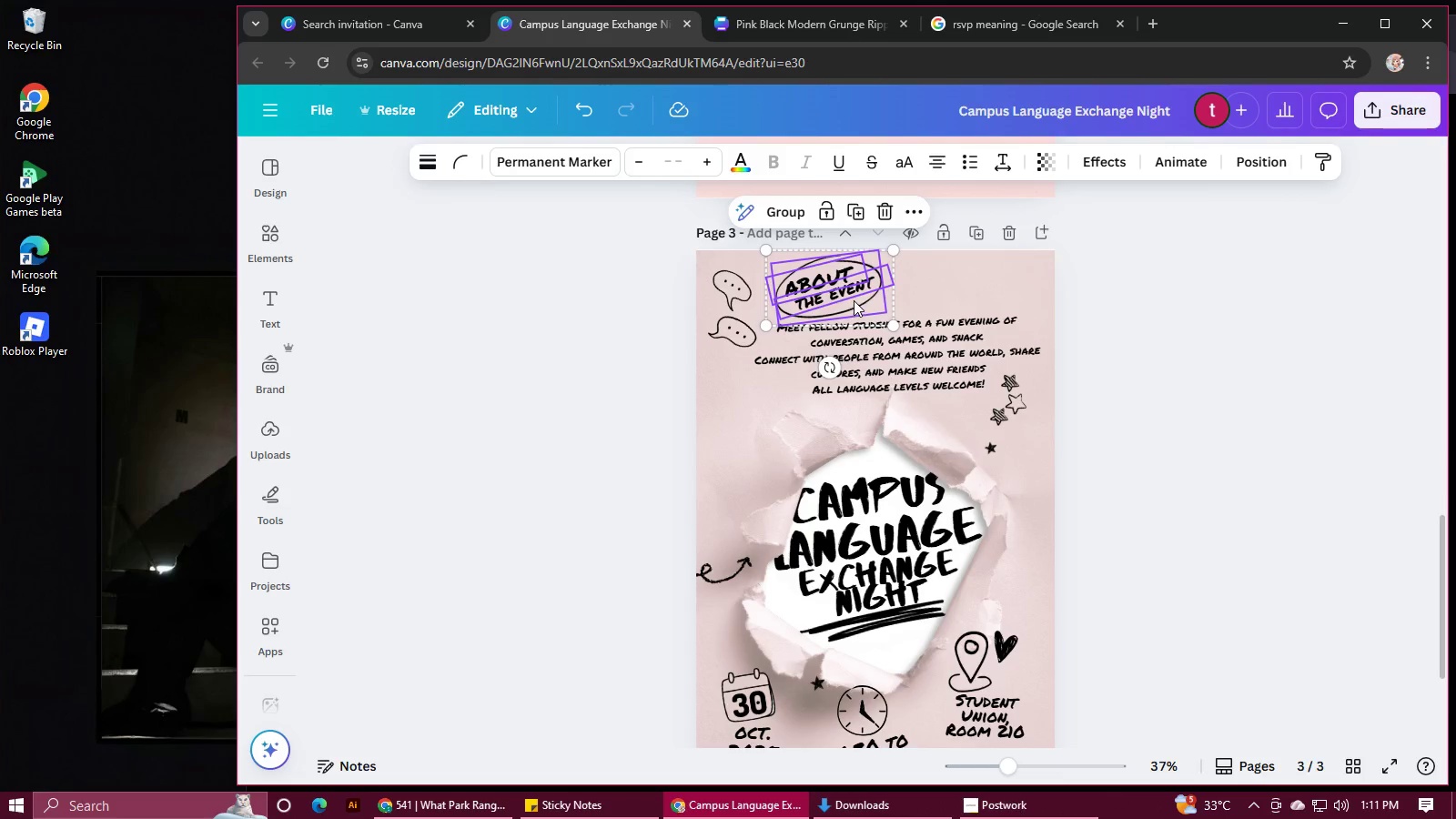 
key(Shift+ShiftLeft)
 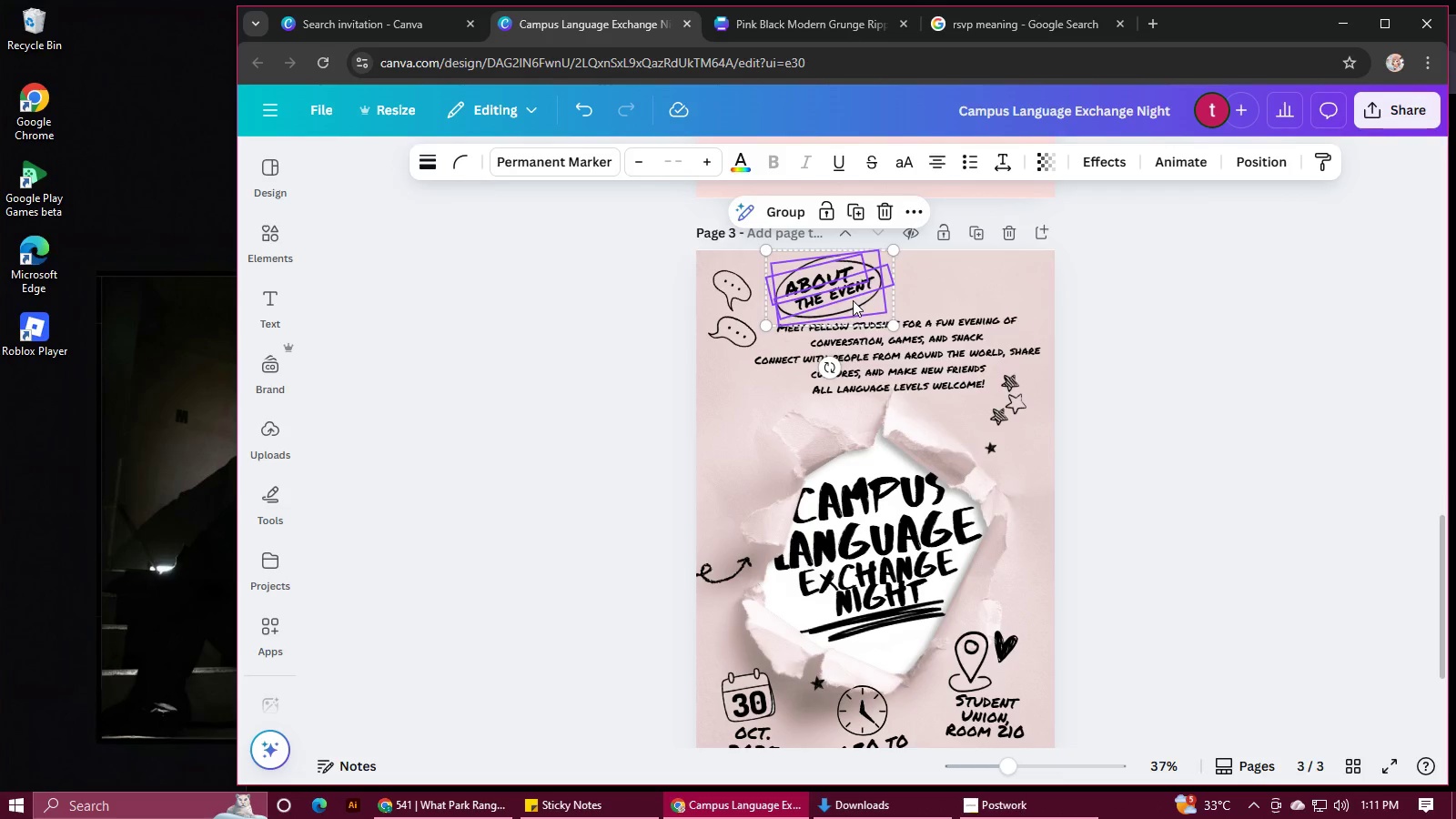 
left_click_drag(start_coordinate=[854, 300], to_coordinate=[832, 306])
 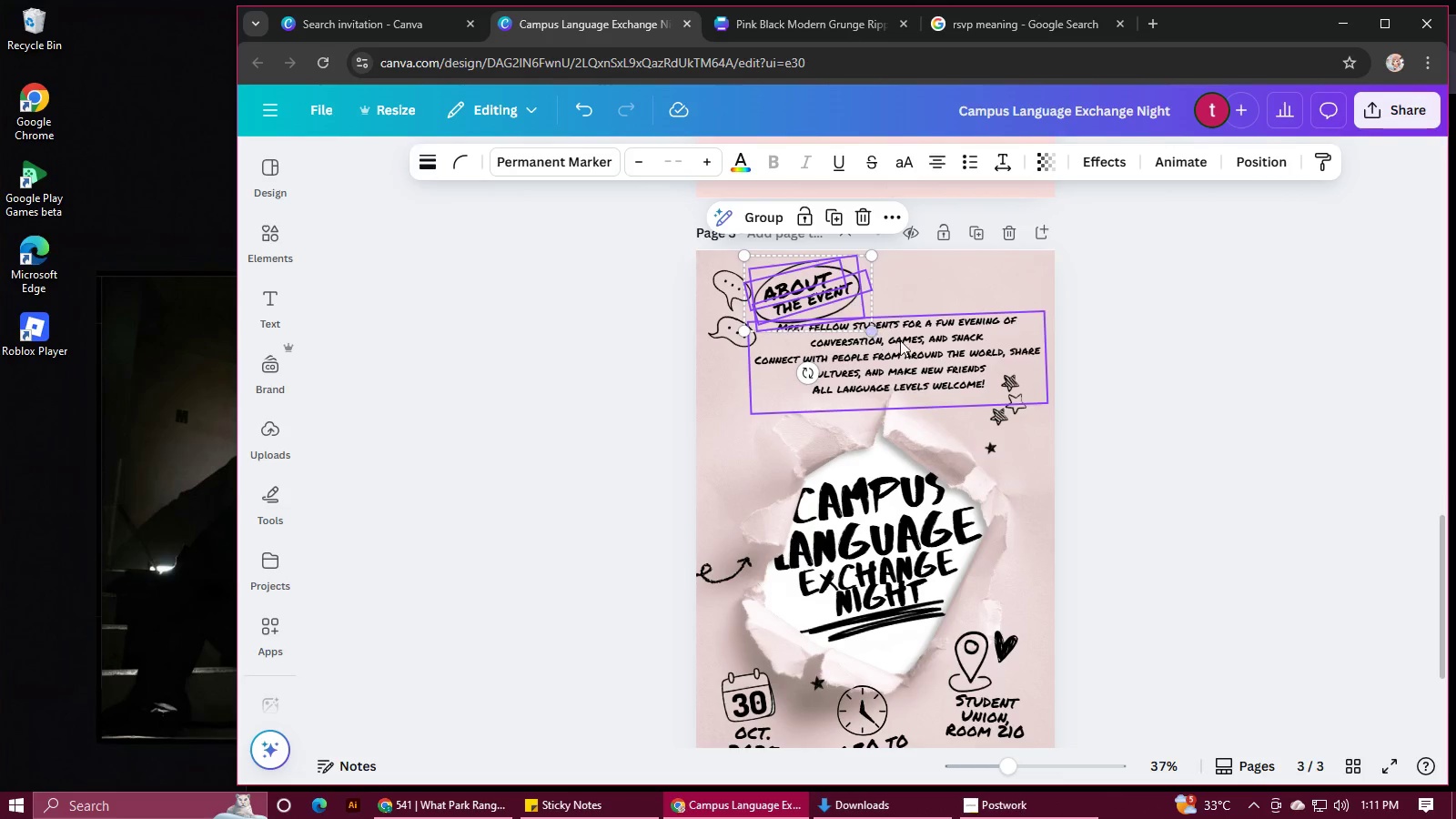 
left_click([905, 343])
 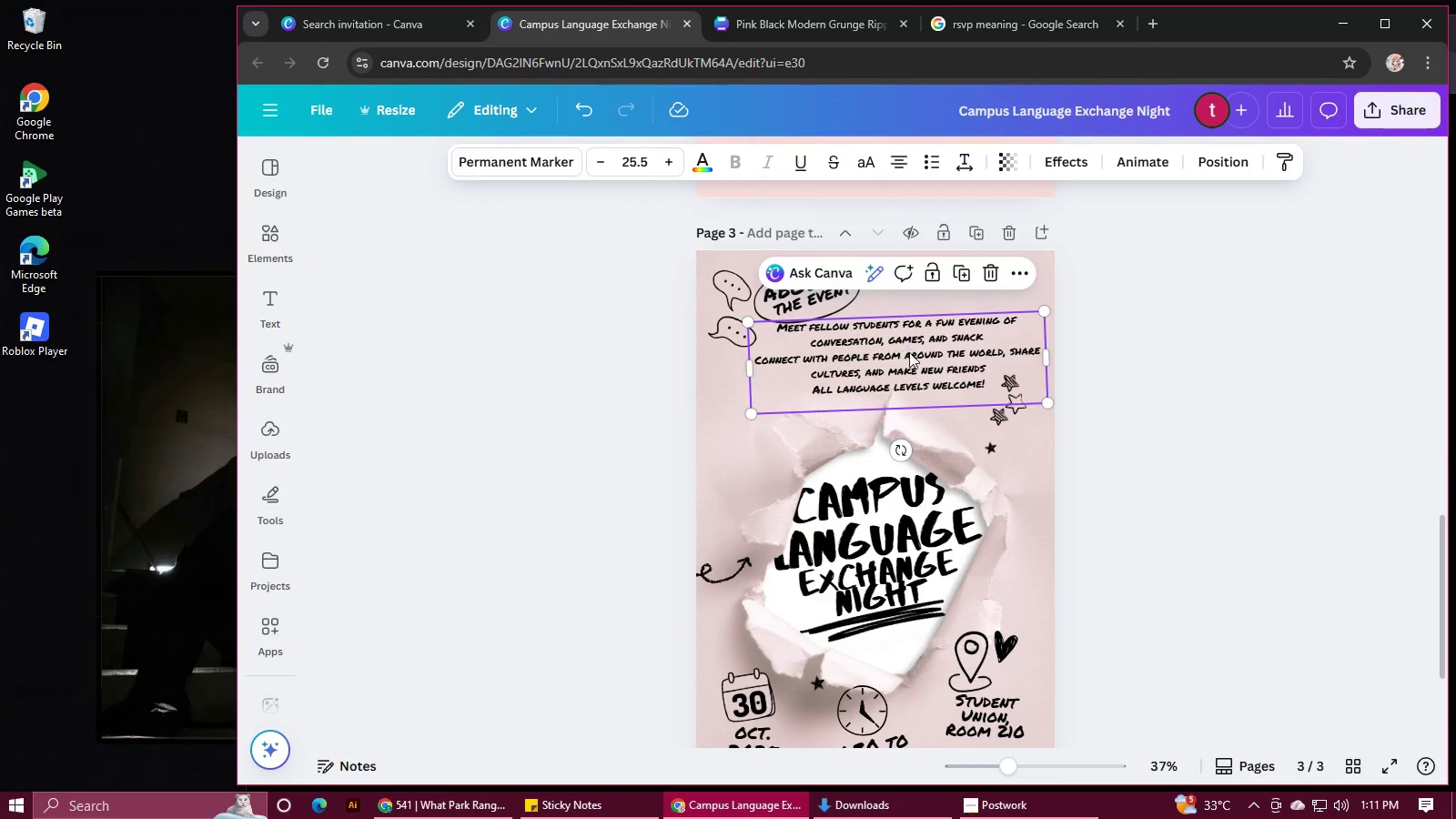 
left_click_drag(start_coordinate=[909, 352], to_coordinate=[896, 359])
 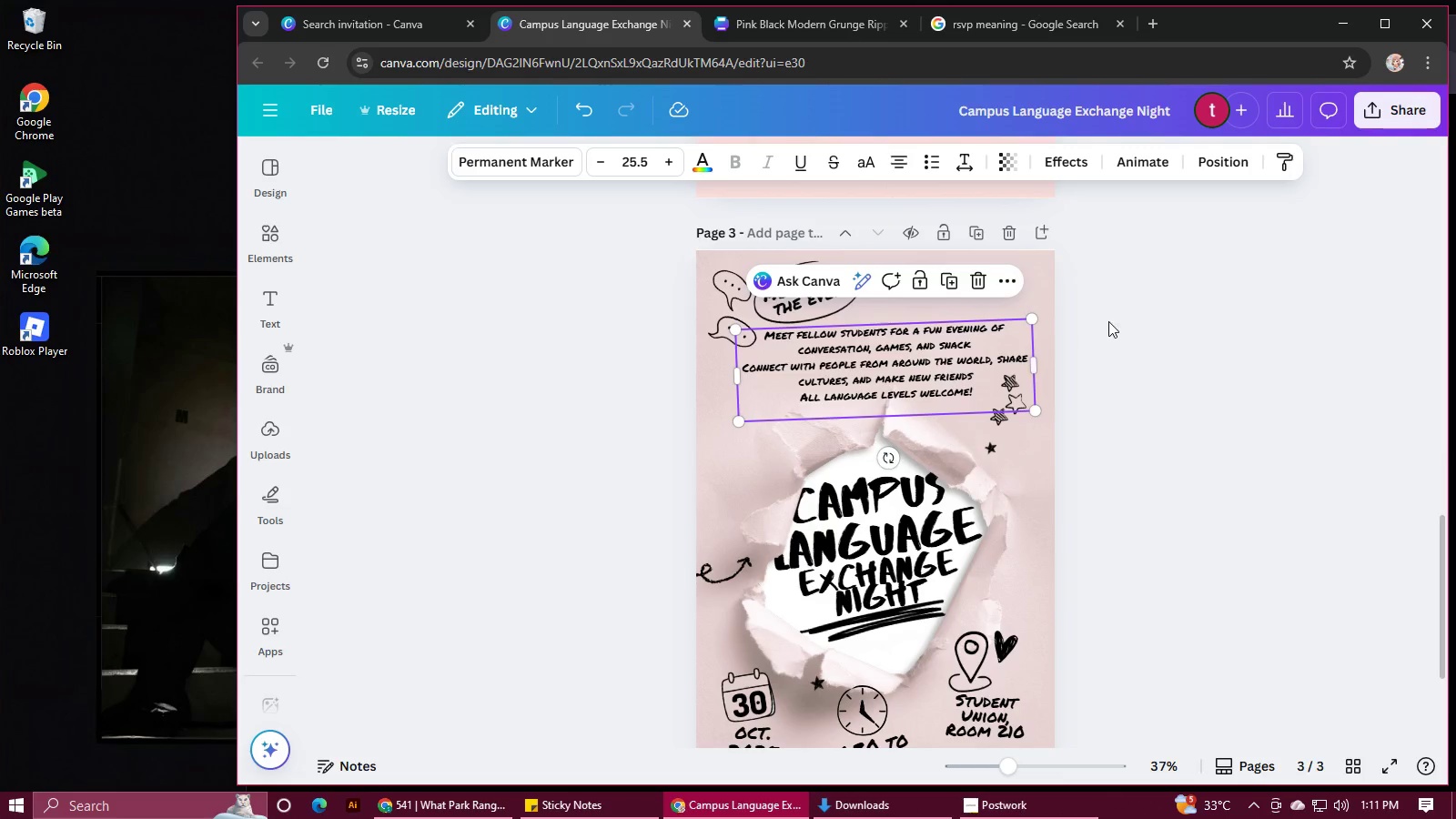 
left_click([1108, 321])
 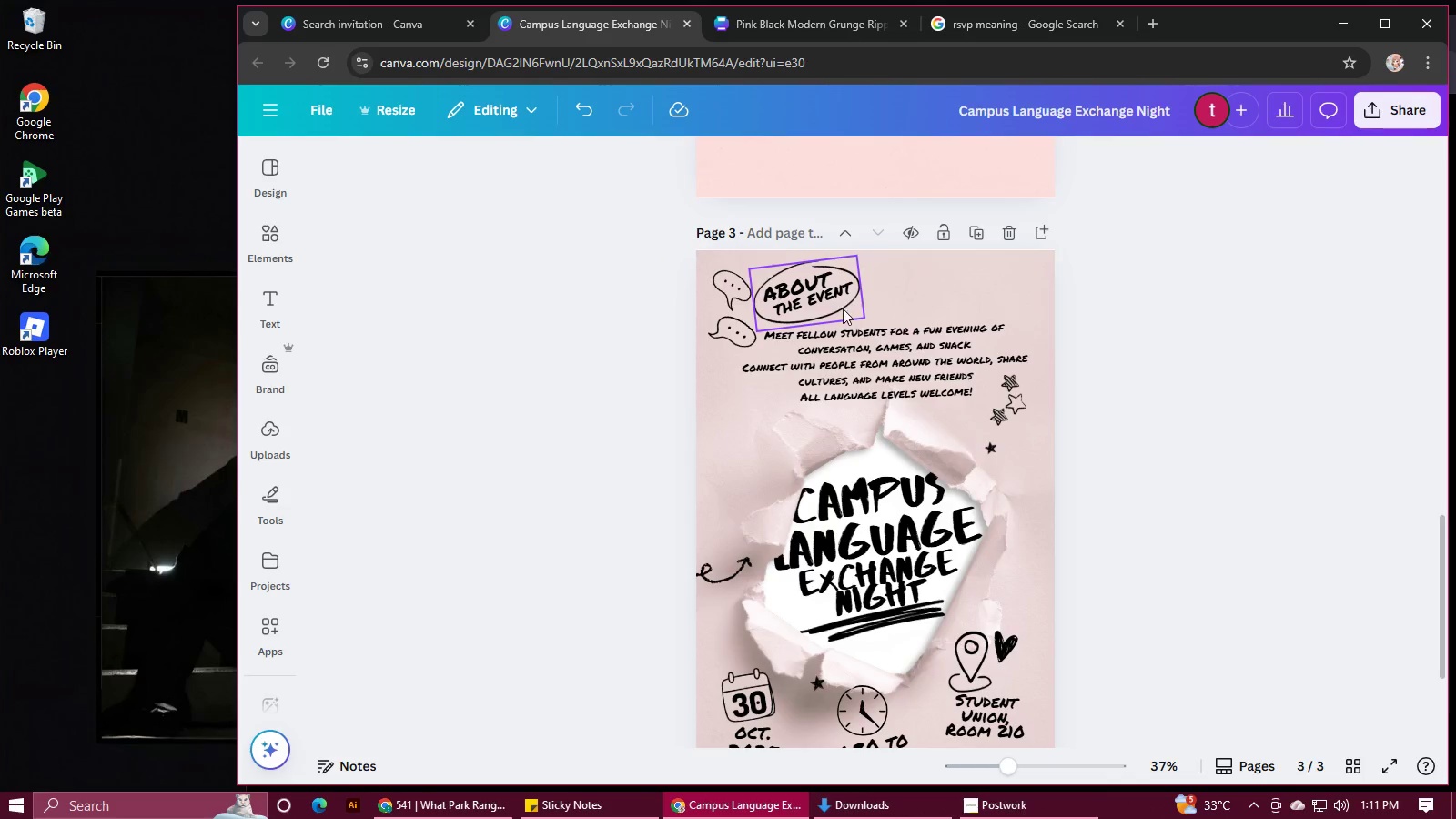 
left_click([838, 304])
 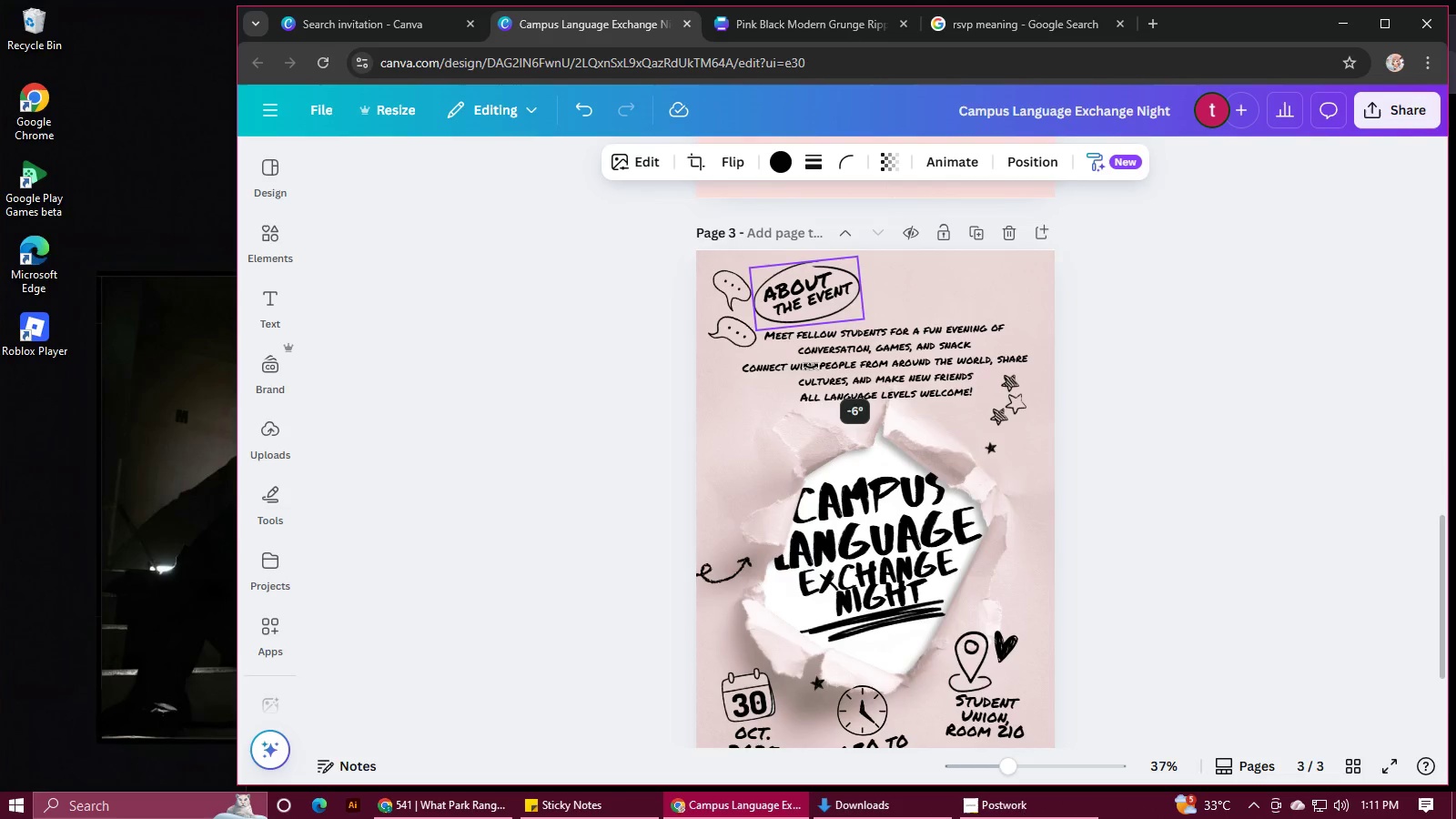 
left_click([802, 290])
 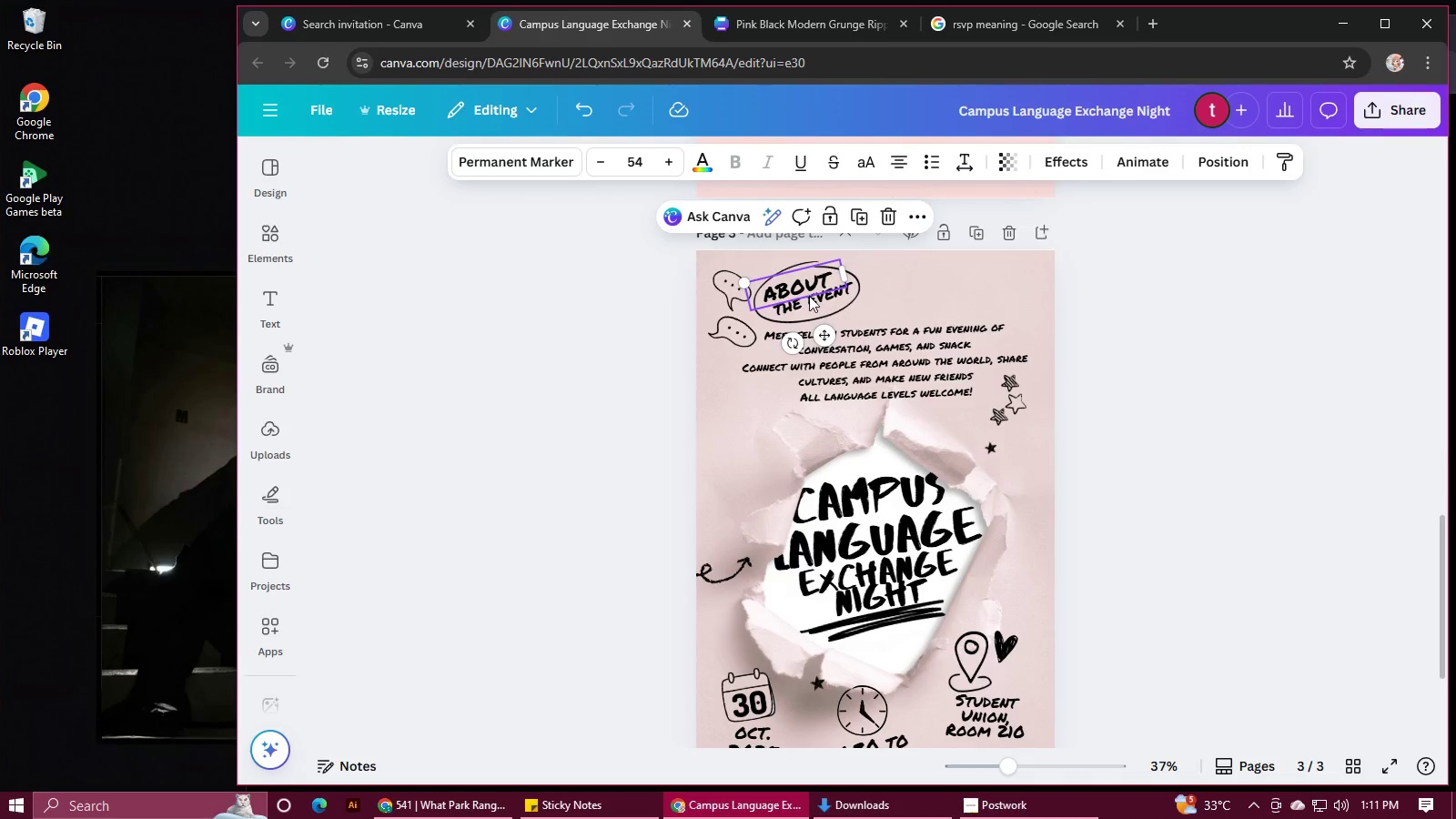 
hold_key(key=ShiftLeft, duration=0.68)
left_click([814, 299])
 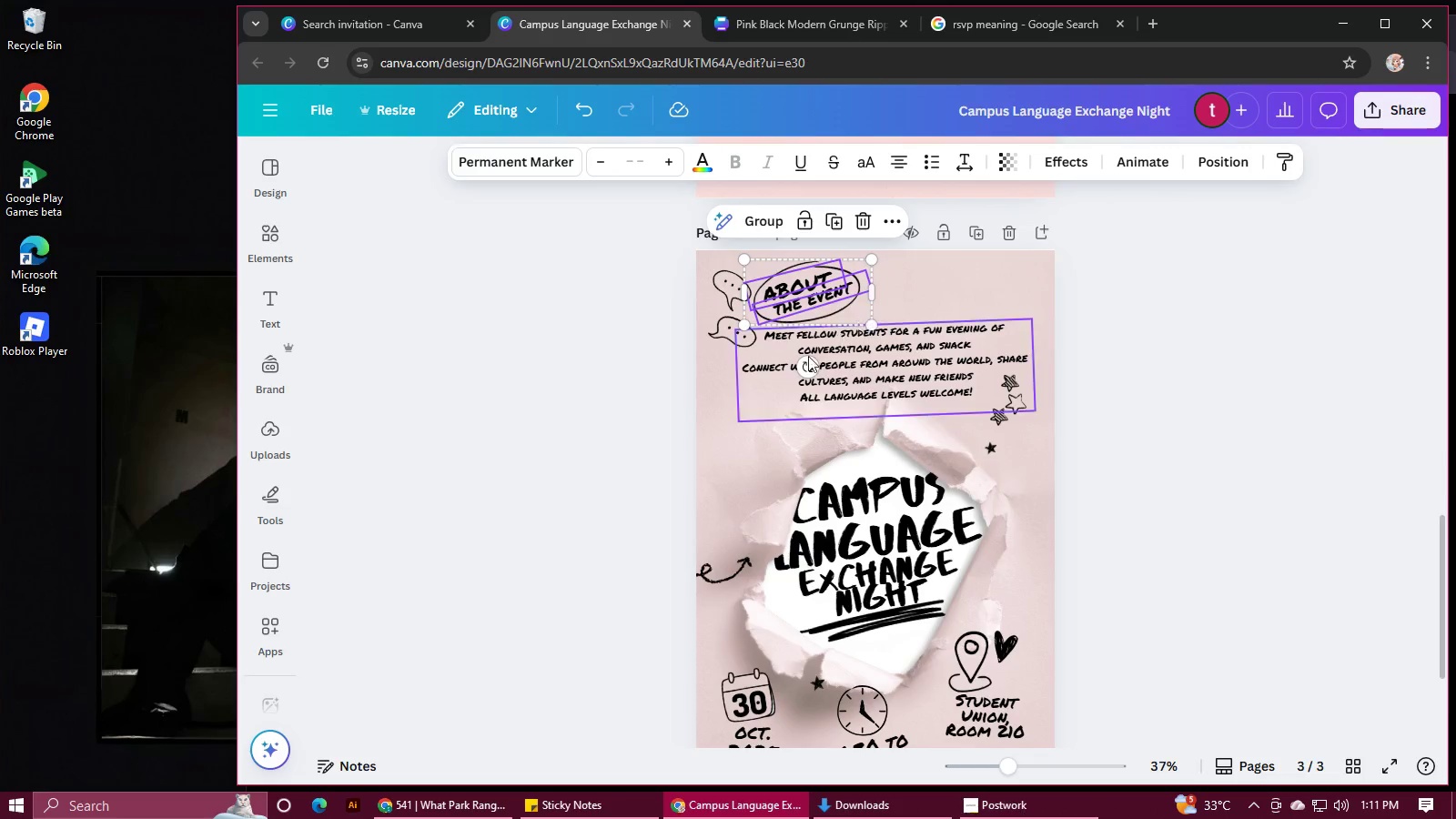 
left_click_drag(start_coordinate=[808, 367], to_coordinate=[802, 367])
 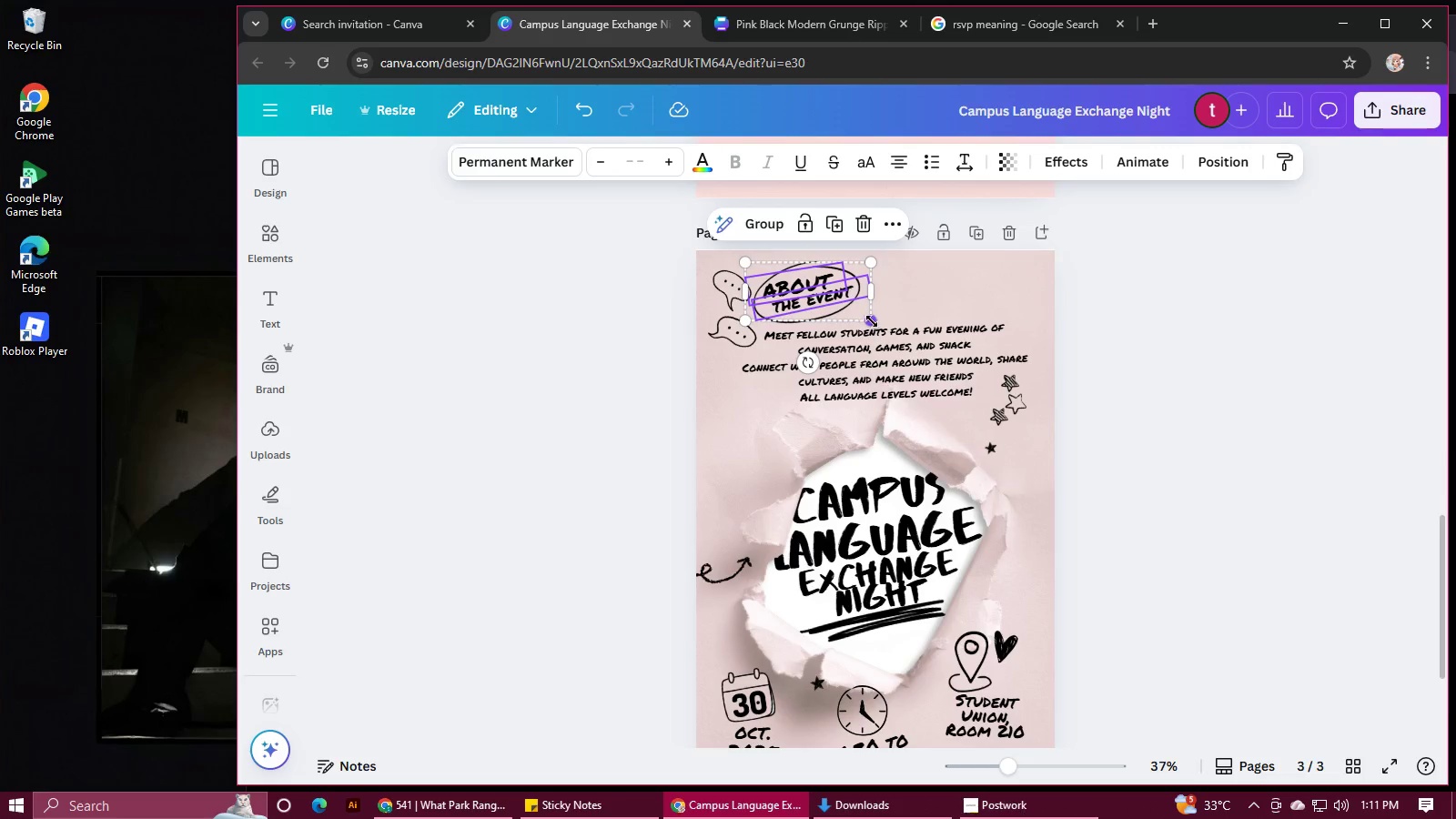 
left_click_drag(start_coordinate=[873, 323], to_coordinate=[884, 328])
 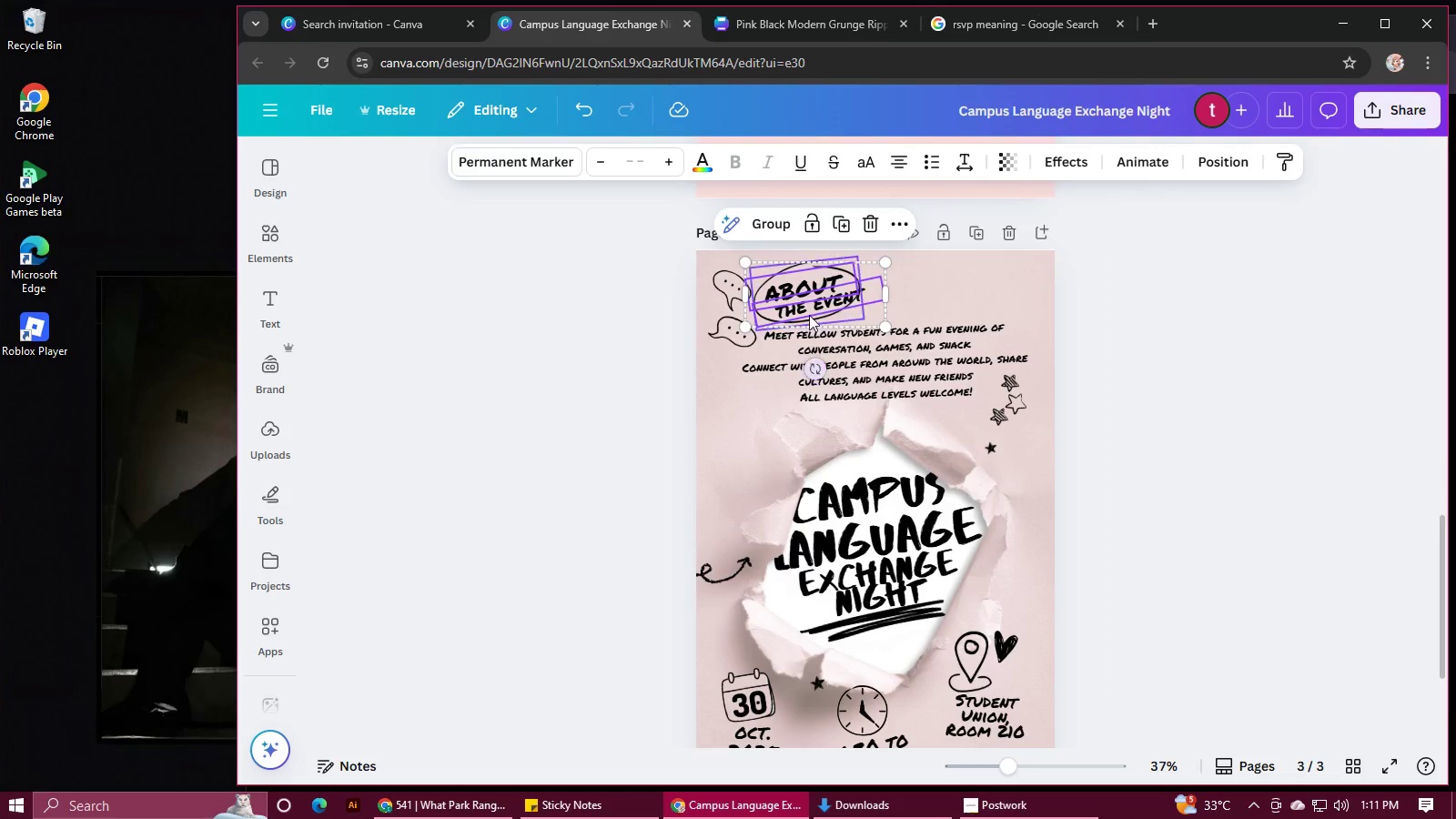 
left_click_drag(start_coordinate=[810, 310], to_coordinate=[804, 308])
 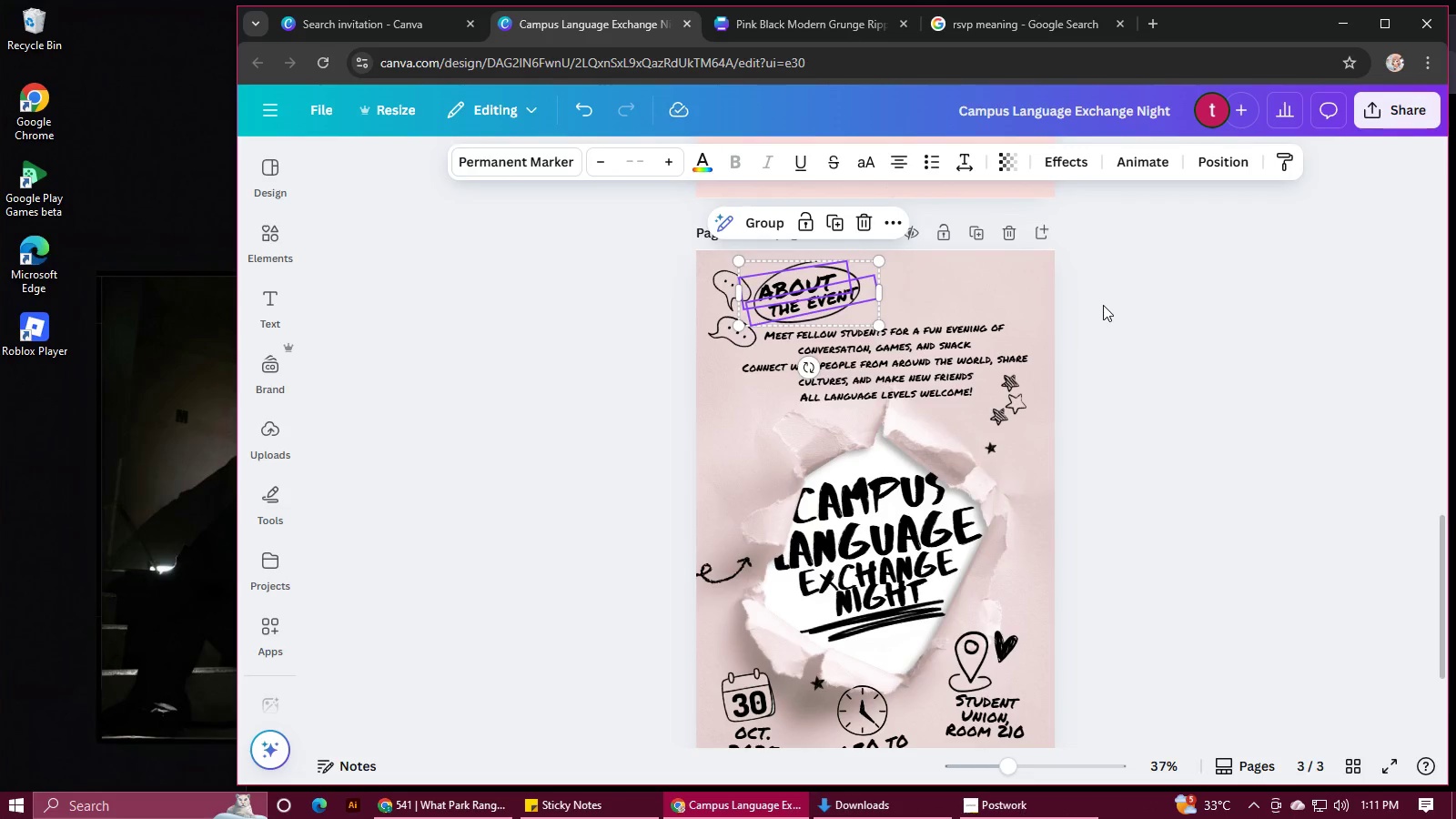 
left_click([1103, 305])
 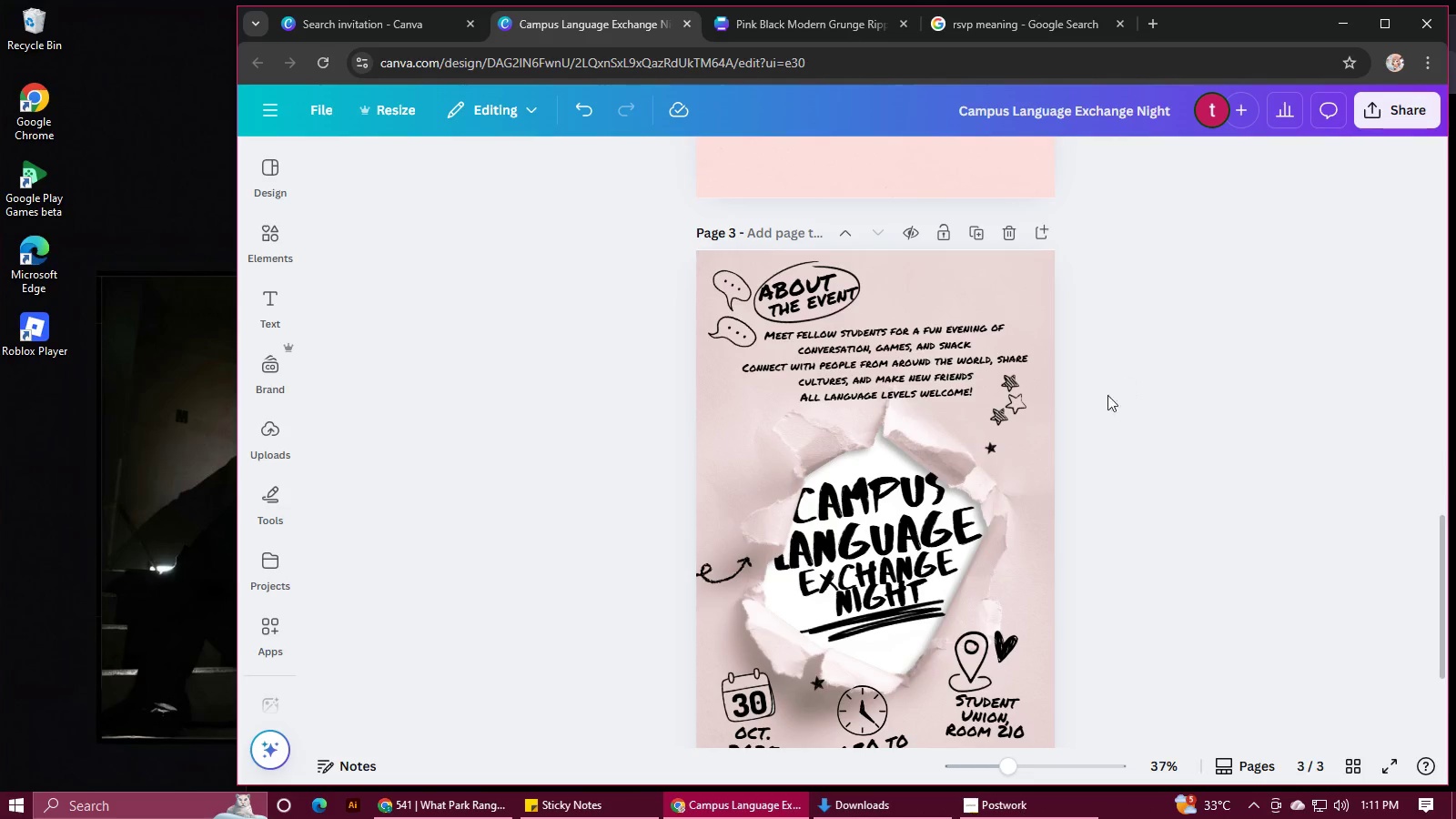 
left_click([1011, 408])
 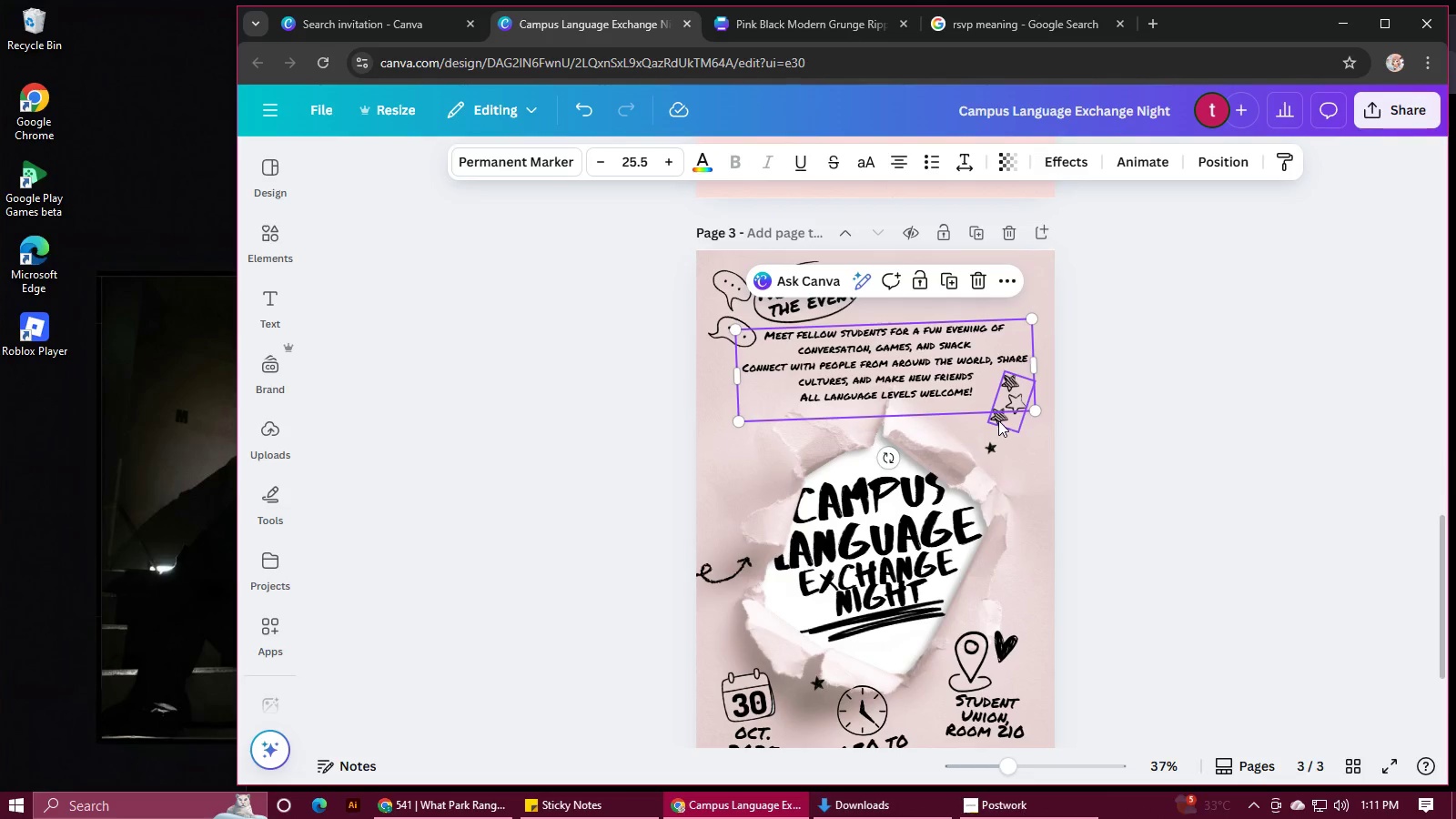 
left_click([999, 420])
 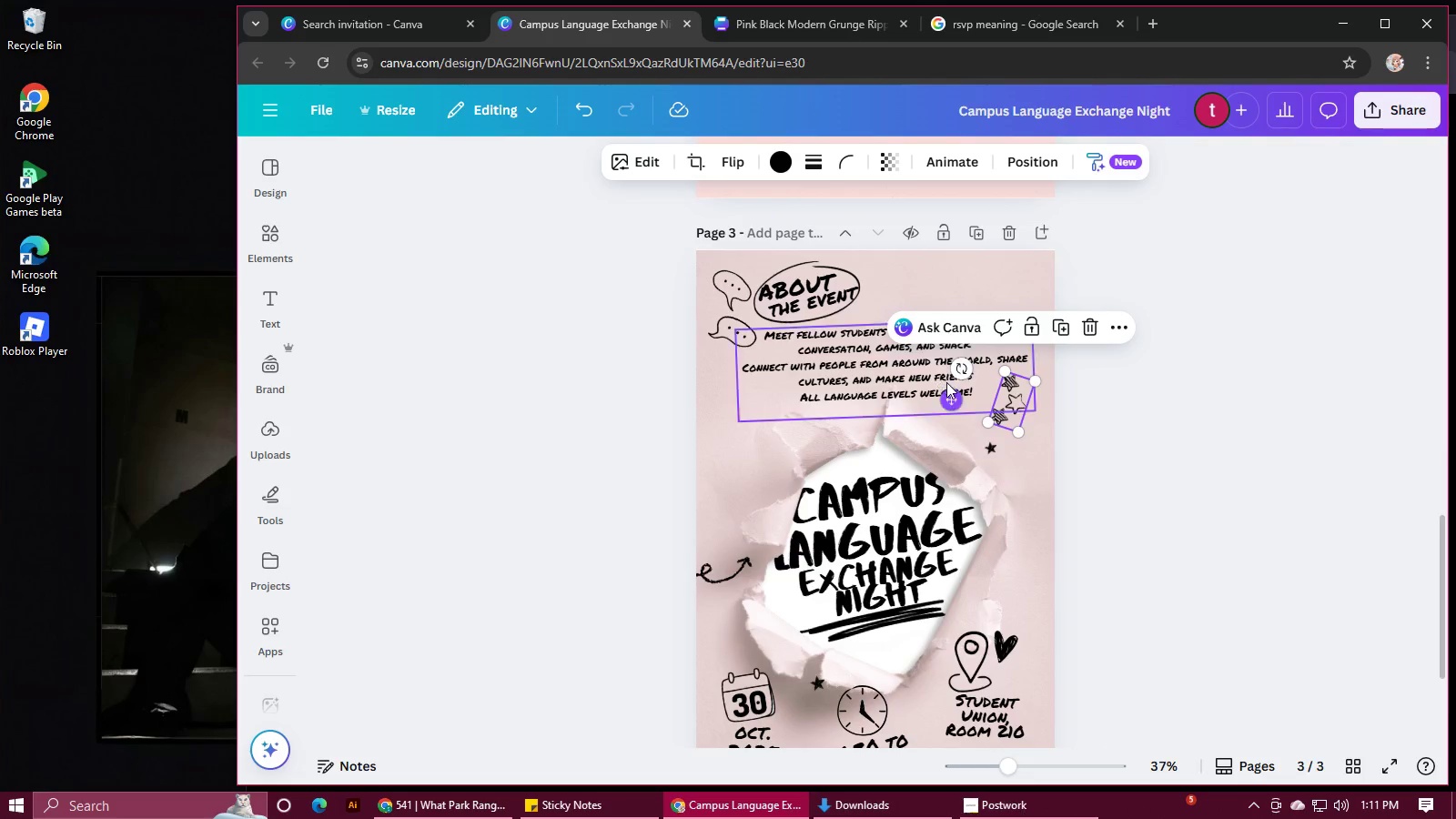 
left_click_drag(start_coordinate=[958, 369], to_coordinate=[967, 363])
 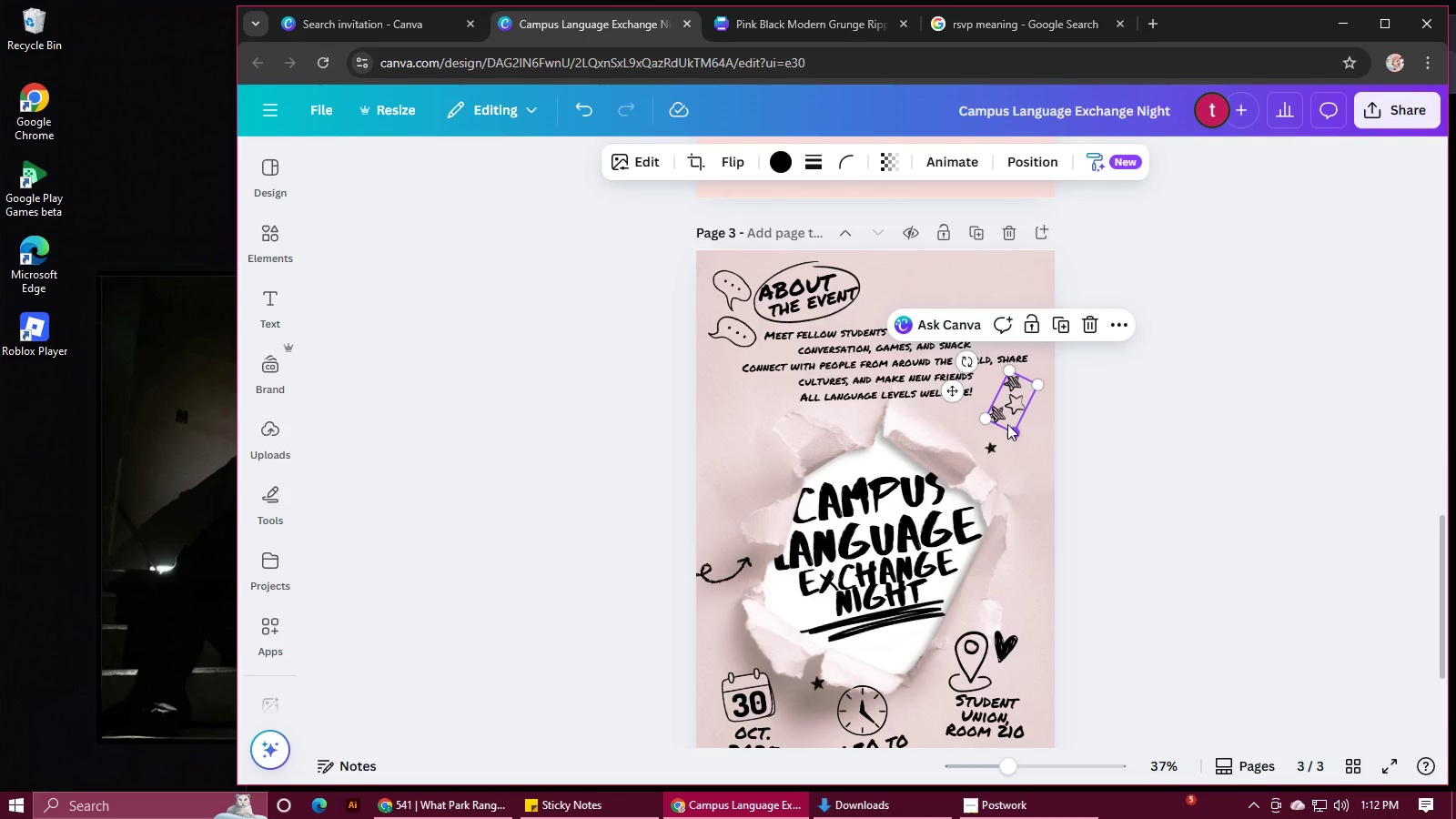 
left_click_drag(start_coordinate=[1006, 419], to_coordinate=[993, 414])
 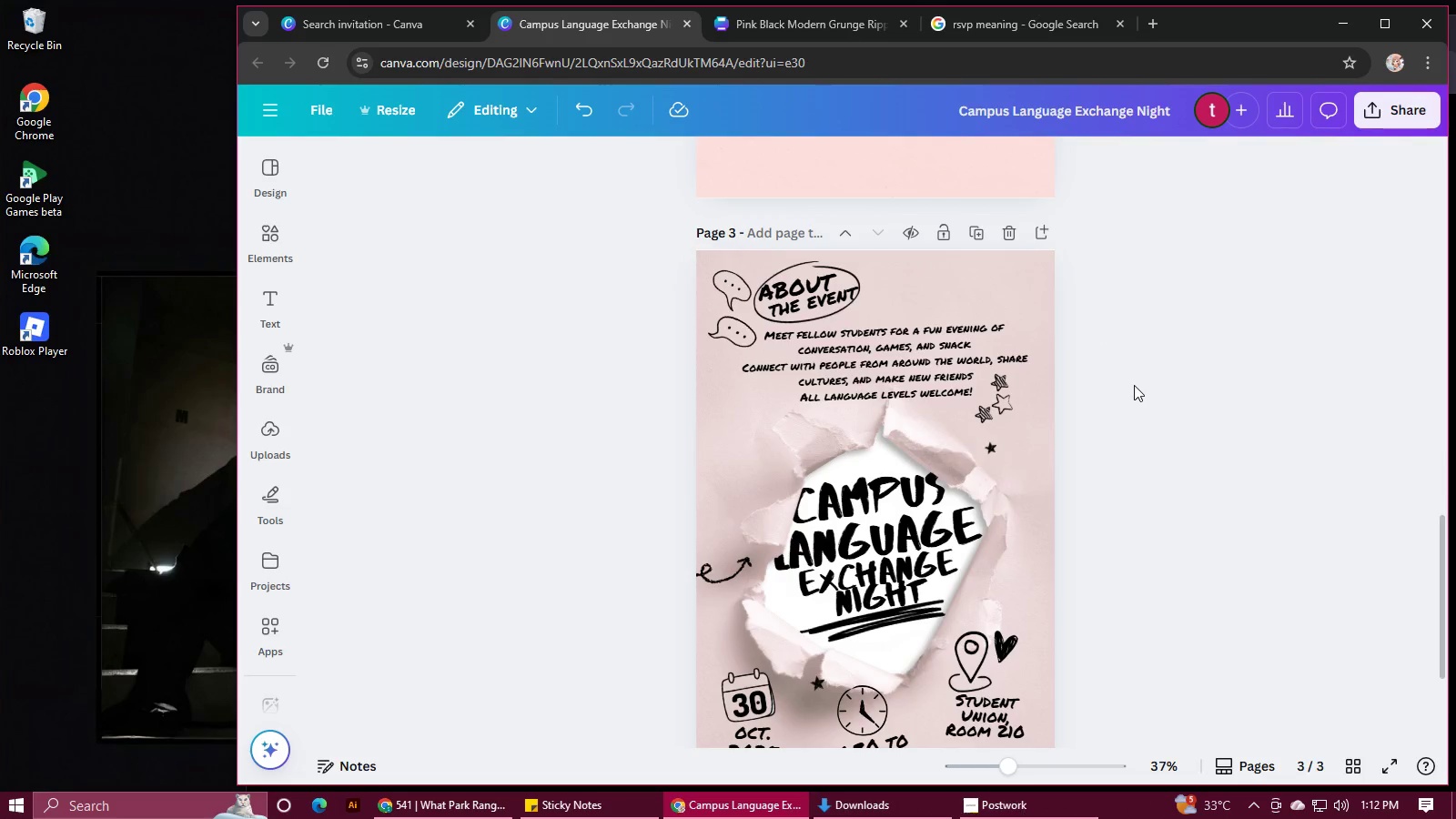 
scroll: coordinate [1134, 389], scroll_direction: down, amount: 2.0
 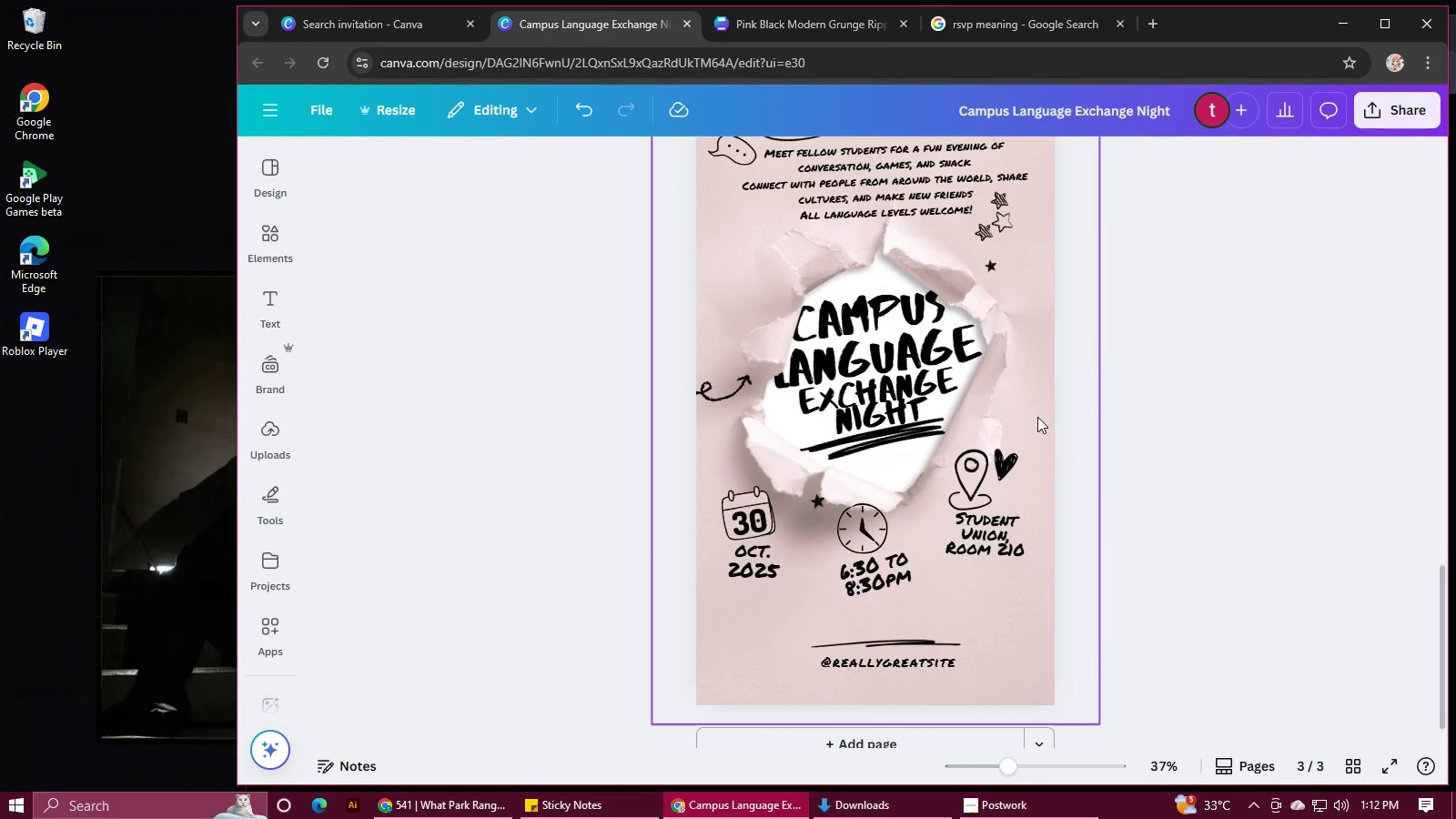 
left_click([902, 379])
 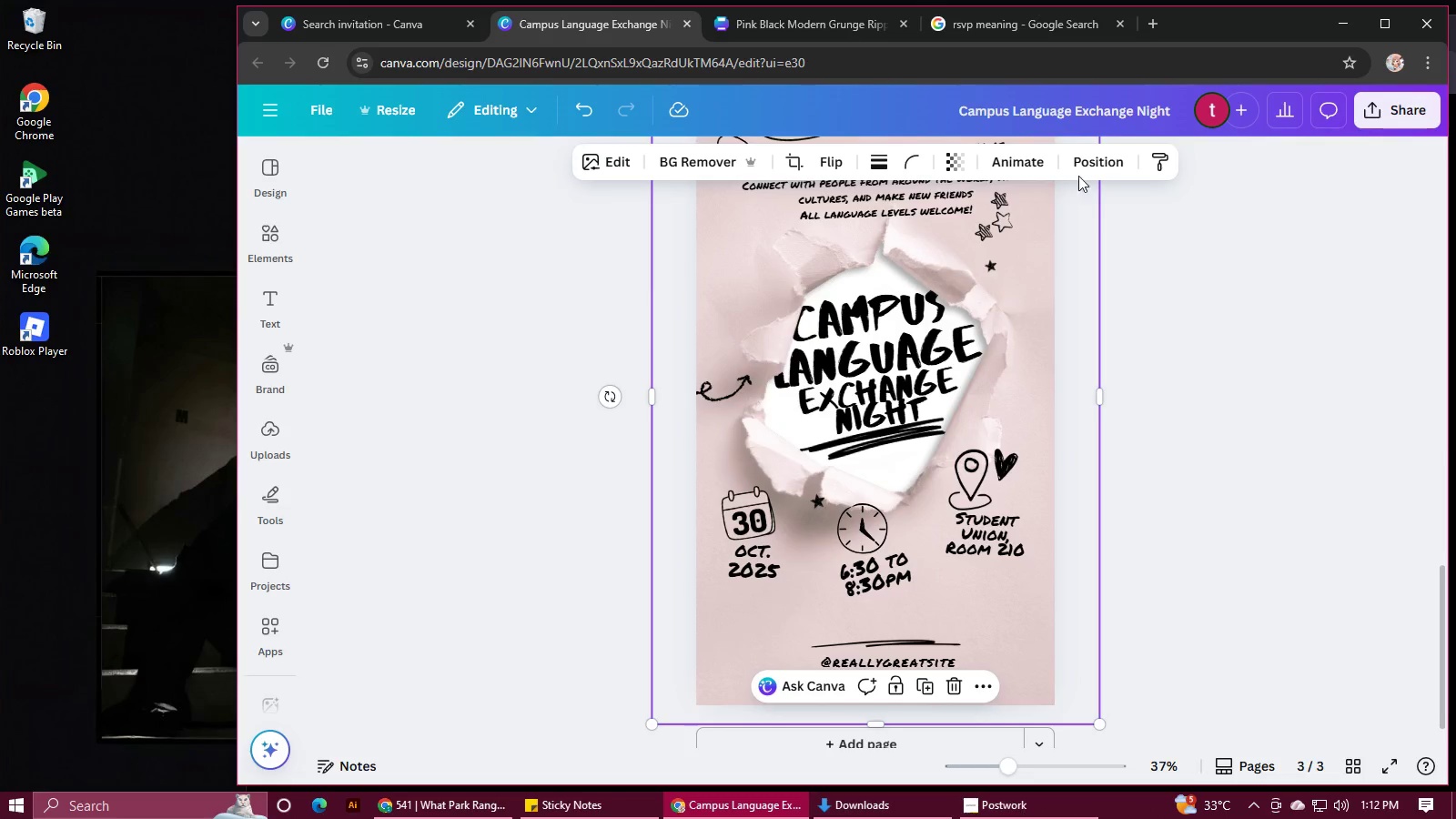 
left_click([1080, 169])
 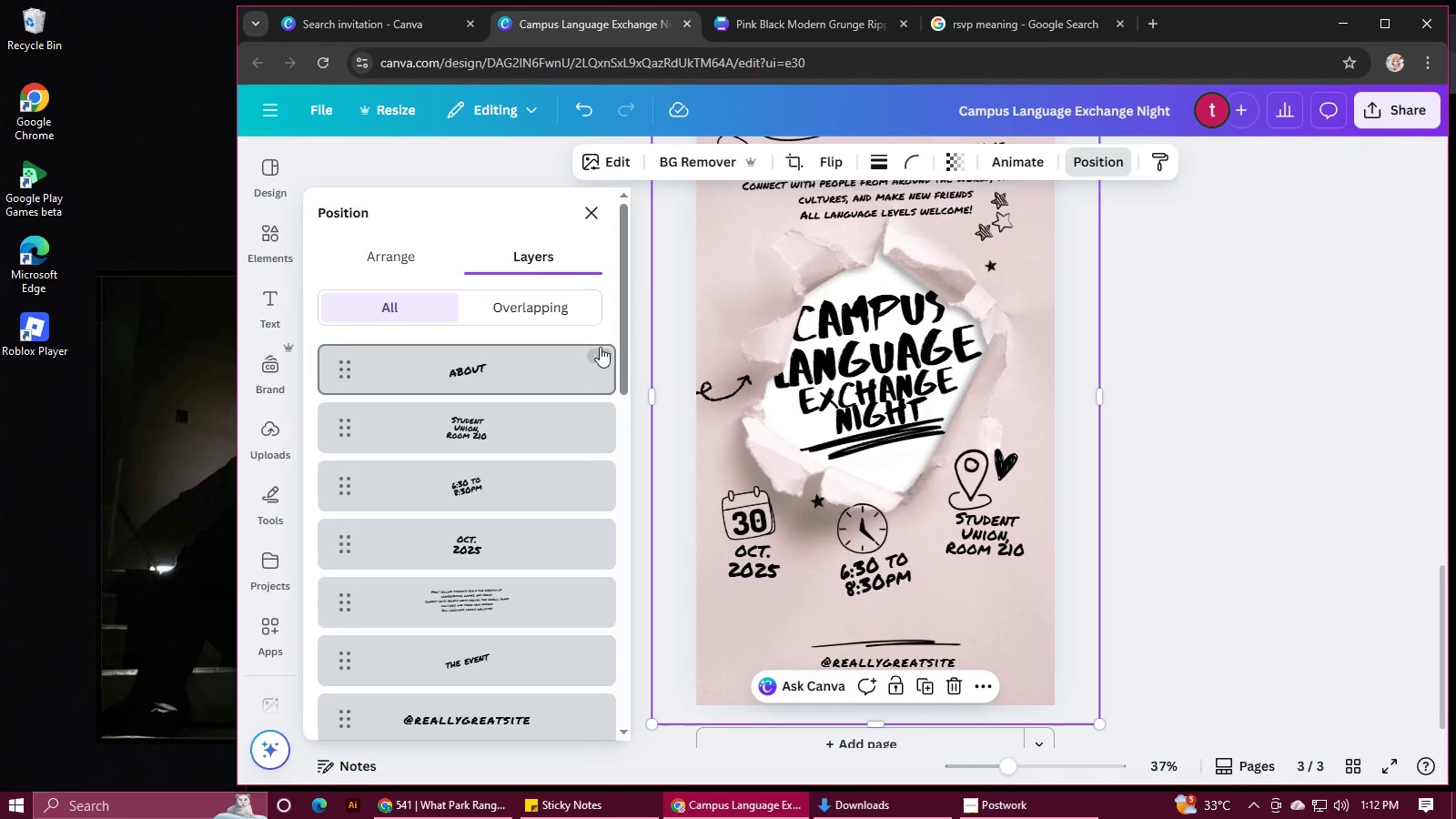 
scroll: coordinate [590, 459], scroll_direction: down, amount: 13.0
 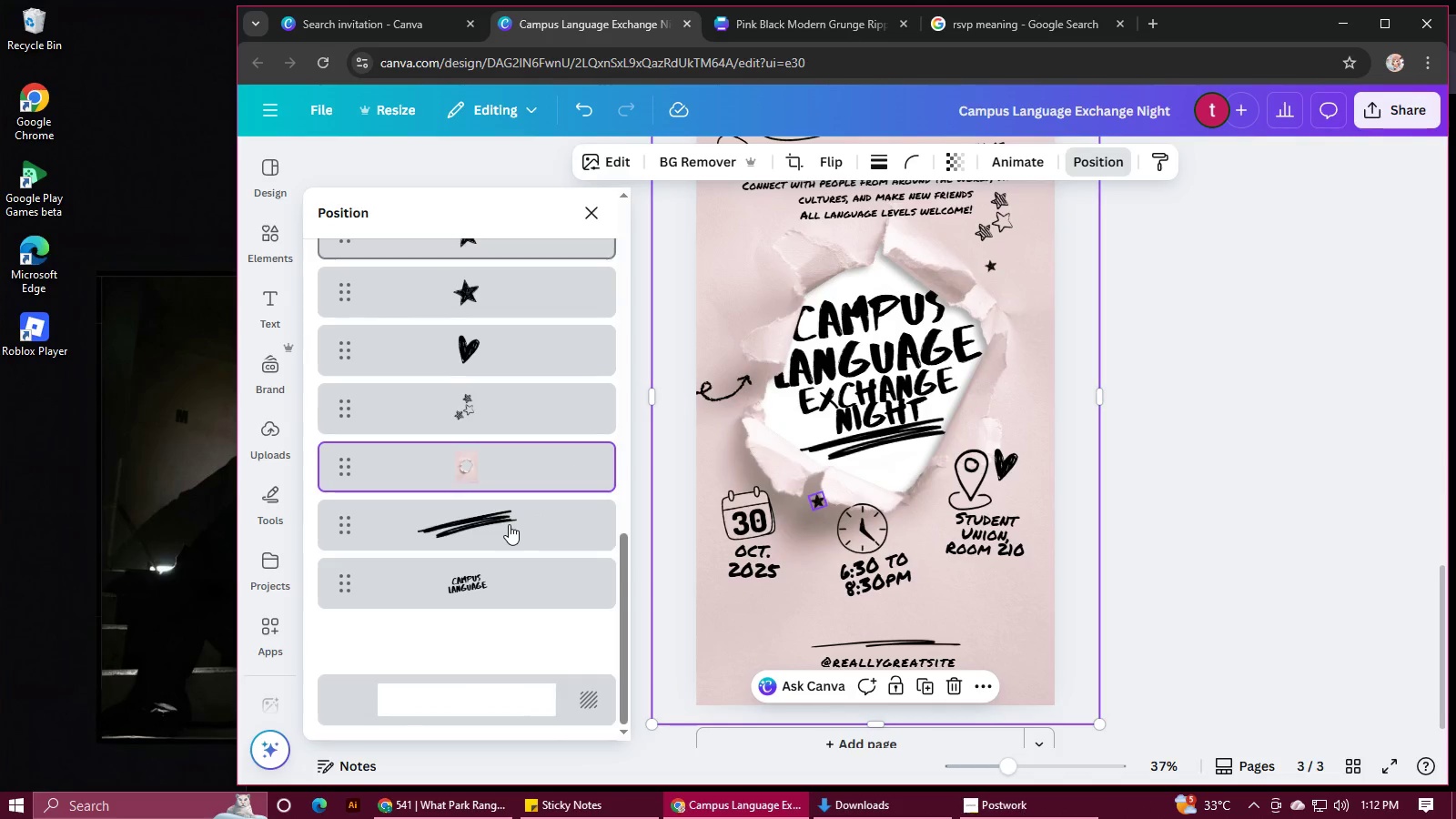 
left_click([508, 524])
 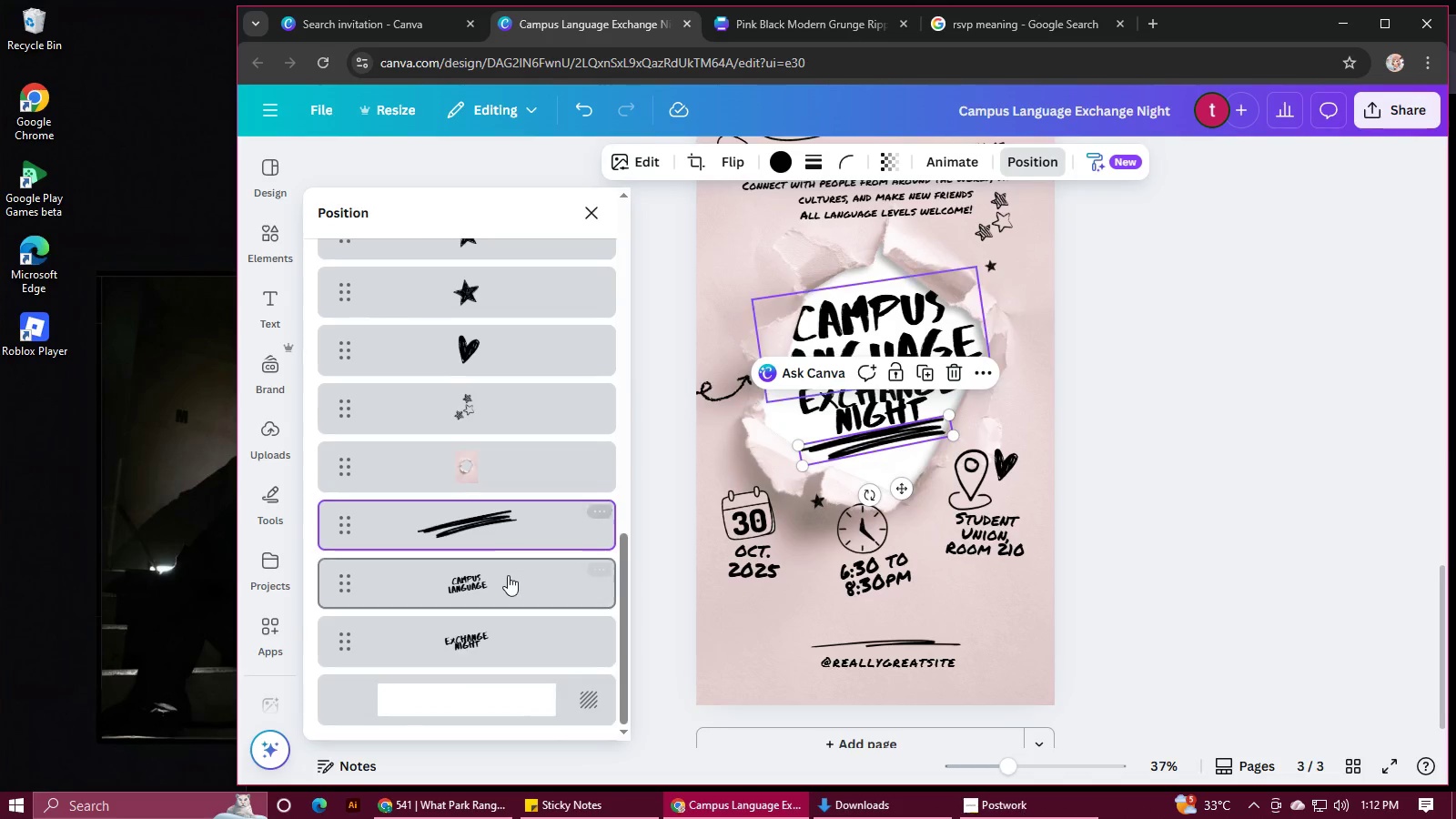 
hold_key(key=ShiftLeft, duration=1.25)
left_click([507, 577])
 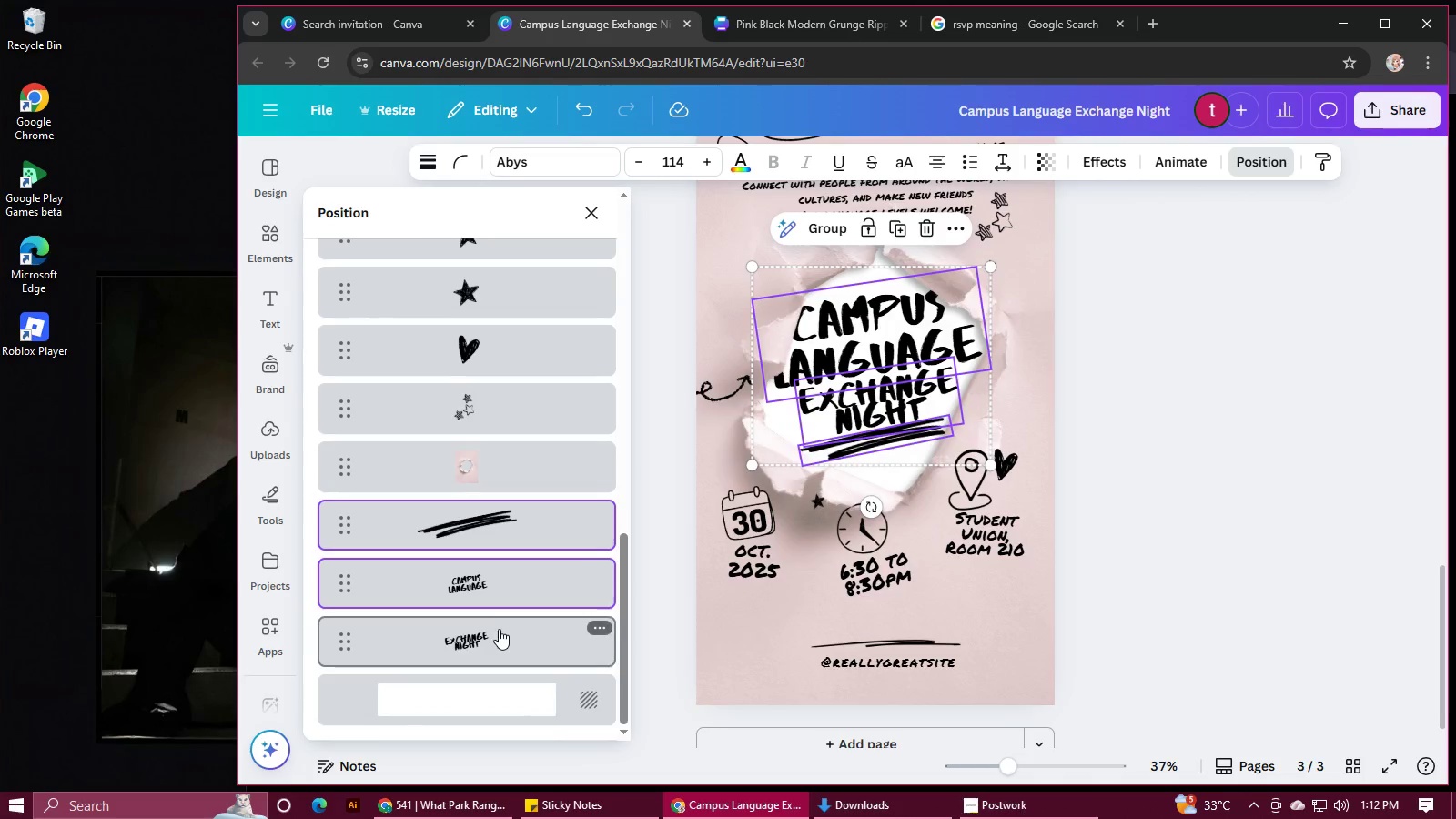 
left_click([499, 629])
 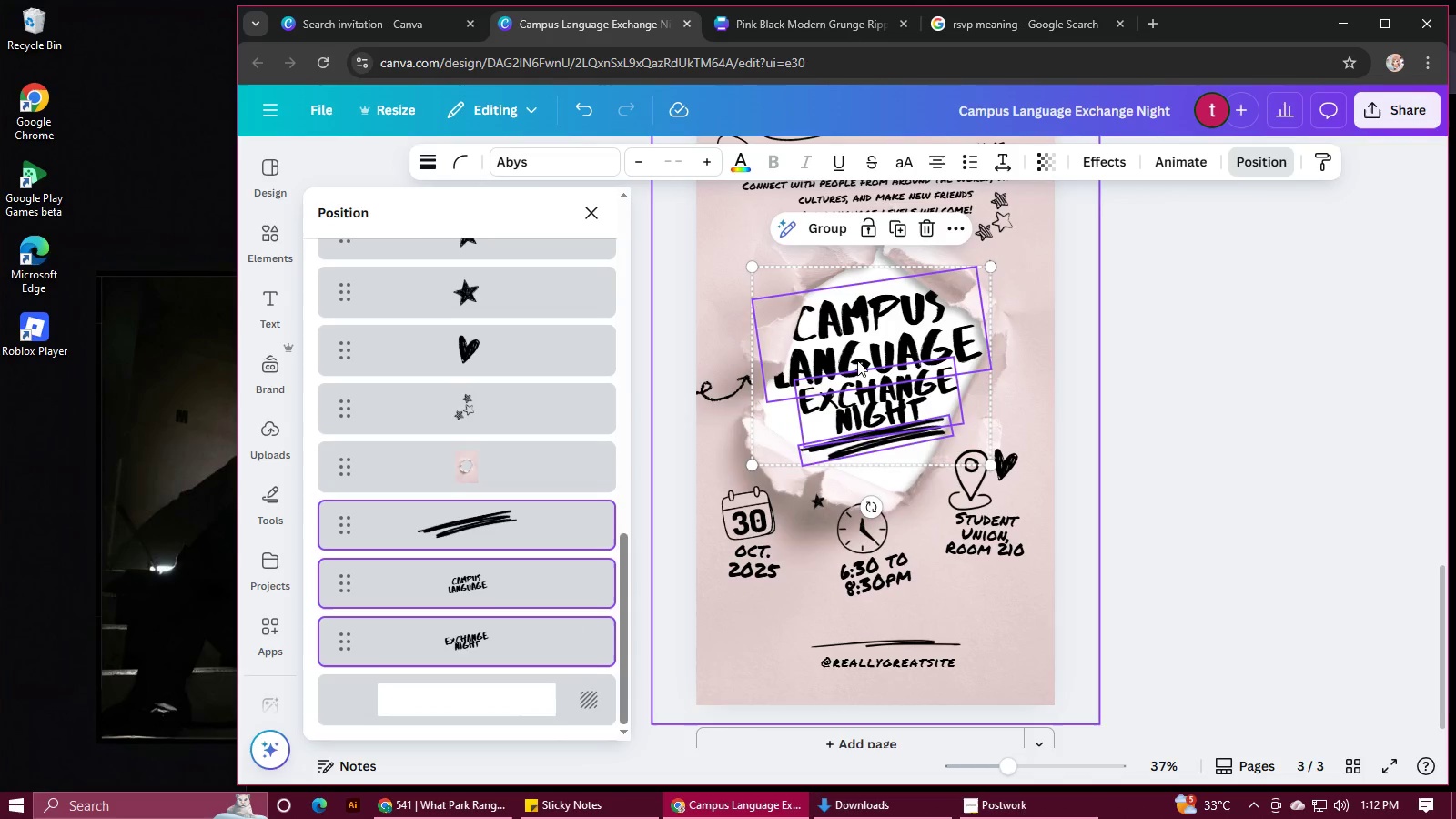 
left_click_drag(start_coordinate=[865, 360], to_coordinate=[864, 370])
 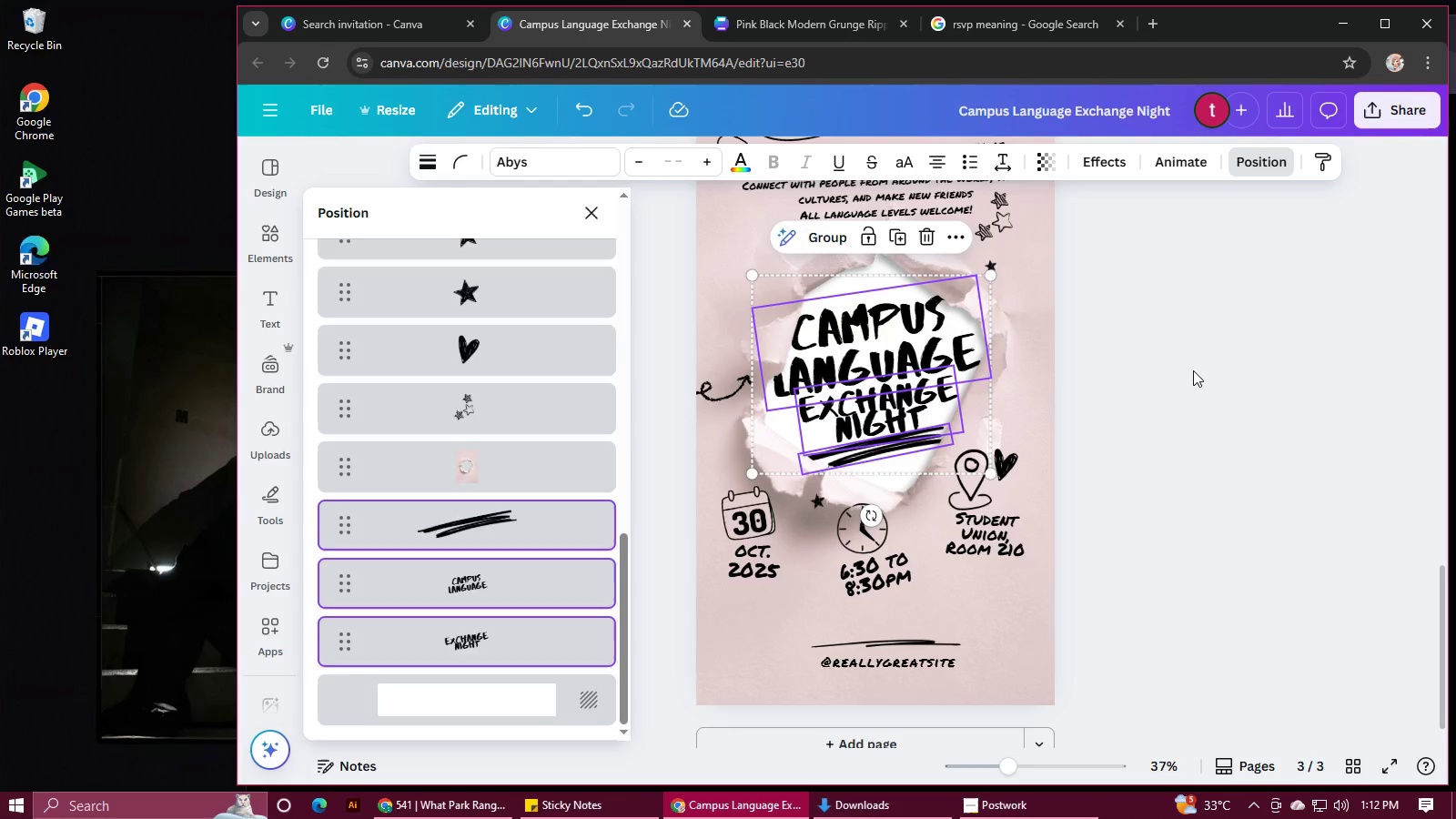 
left_click([1193, 370])
 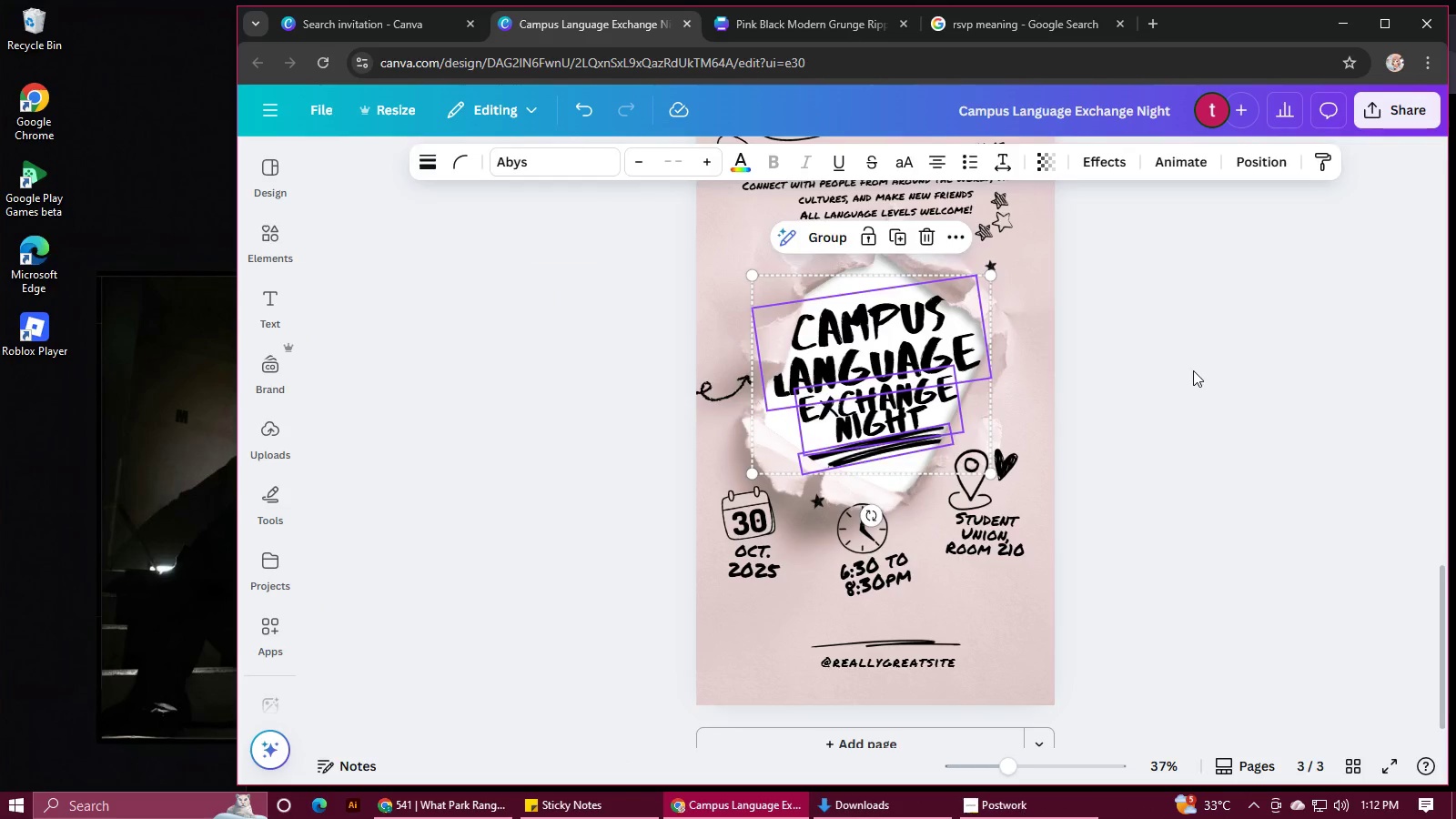 
left_click([1193, 370])
 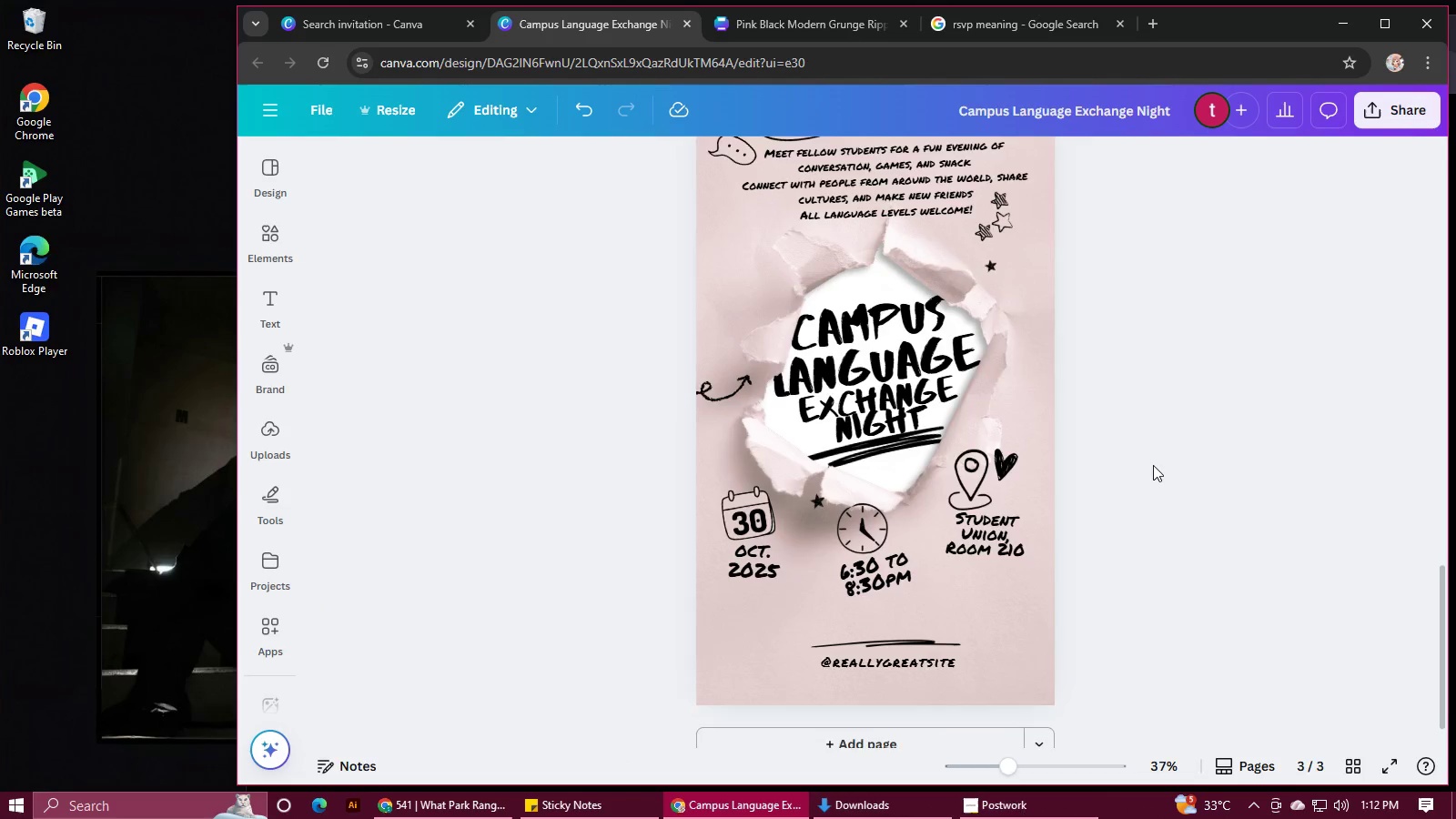 
scroll: coordinate [1155, 460], scroll_direction: up, amount: 5.0
 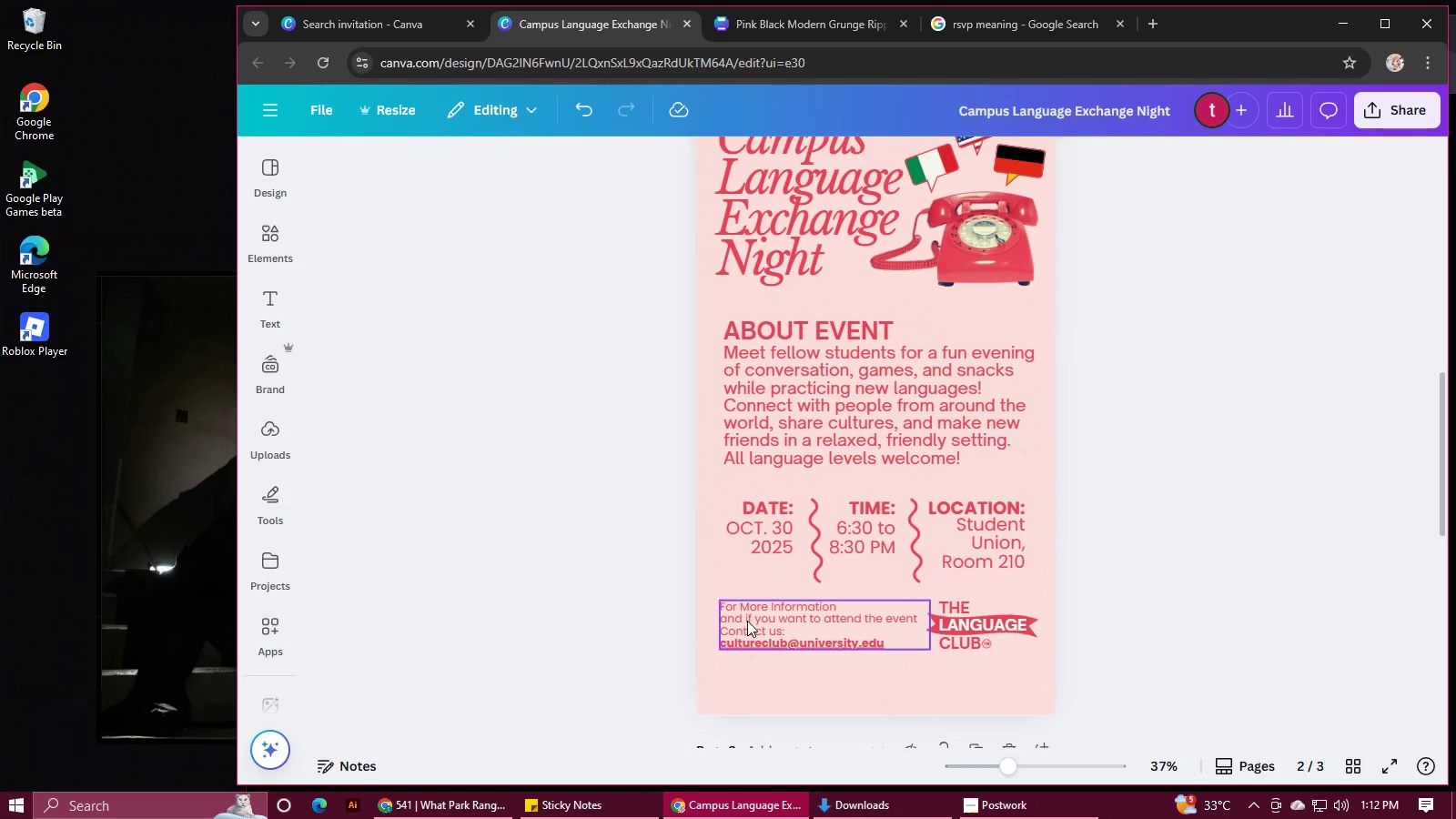 
double_click([747, 621])
 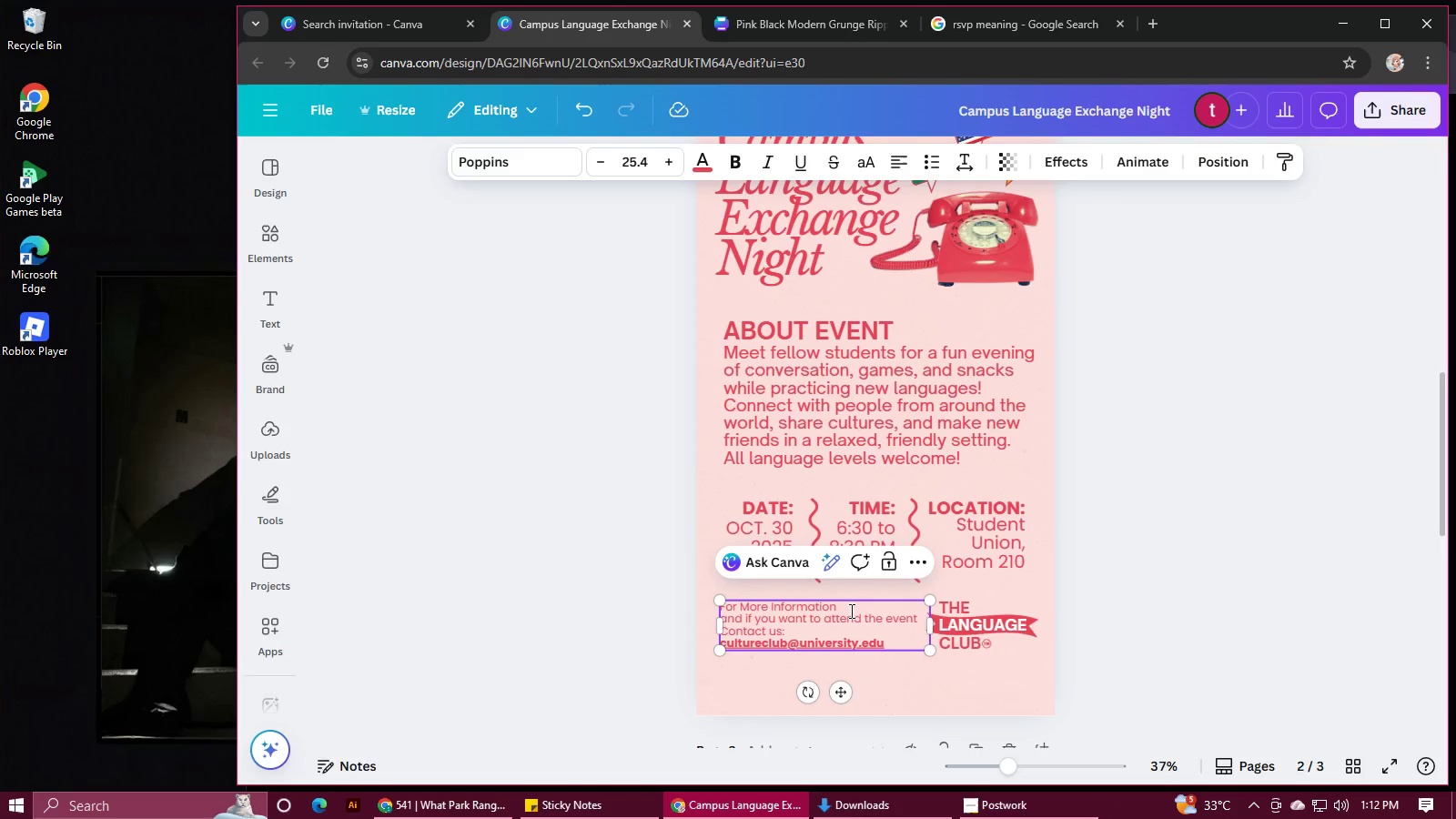 
left_click_drag(start_coordinate=[850, 611], to_coordinate=[723, 609])
 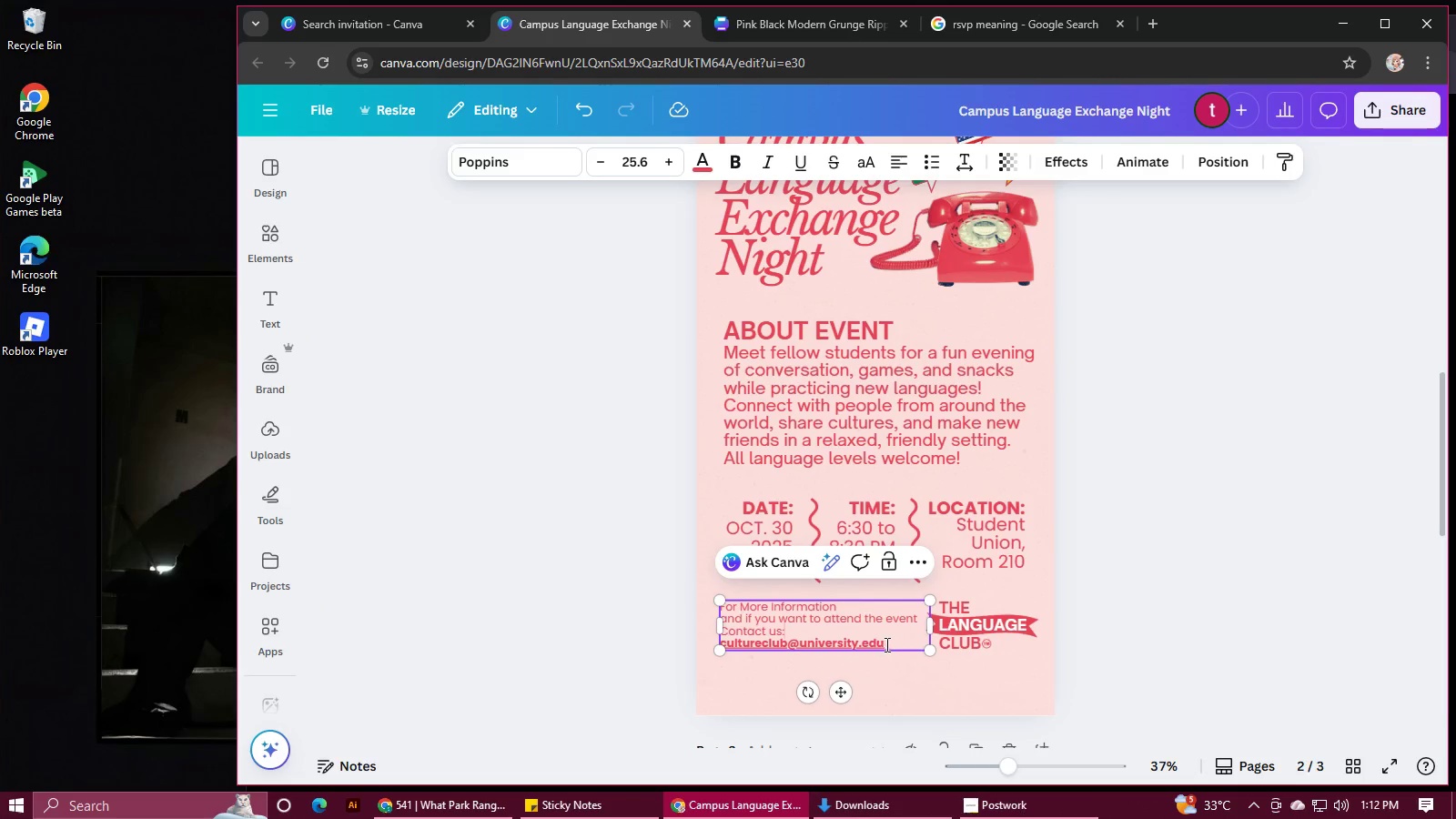 
left_click_drag(start_coordinate=[888, 645], to_coordinate=[720, 633])
 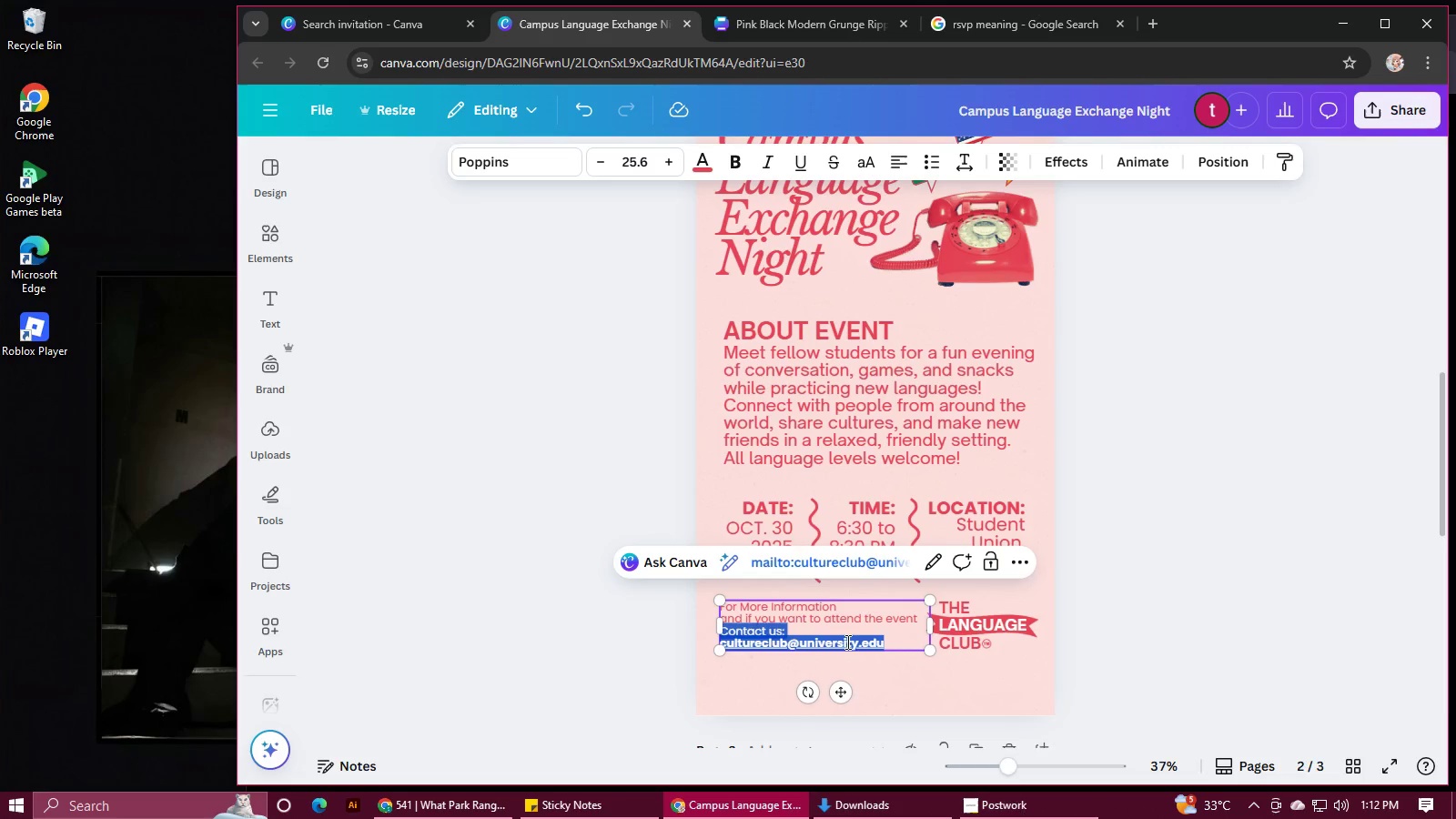 
key(Control+C)
 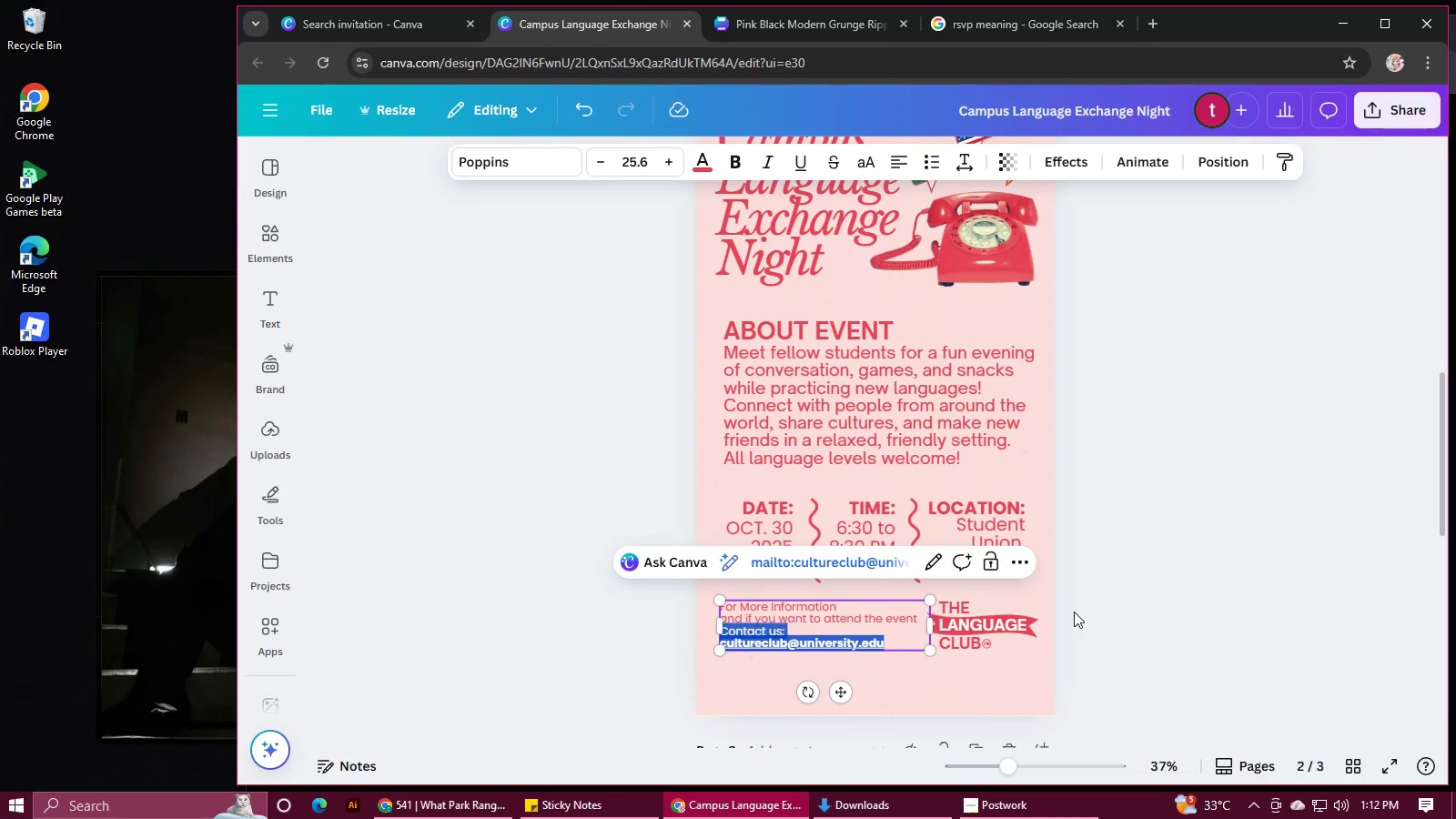 
scroll: coordinate [1075, 612], scroll_direction: down, amount: 9.0
 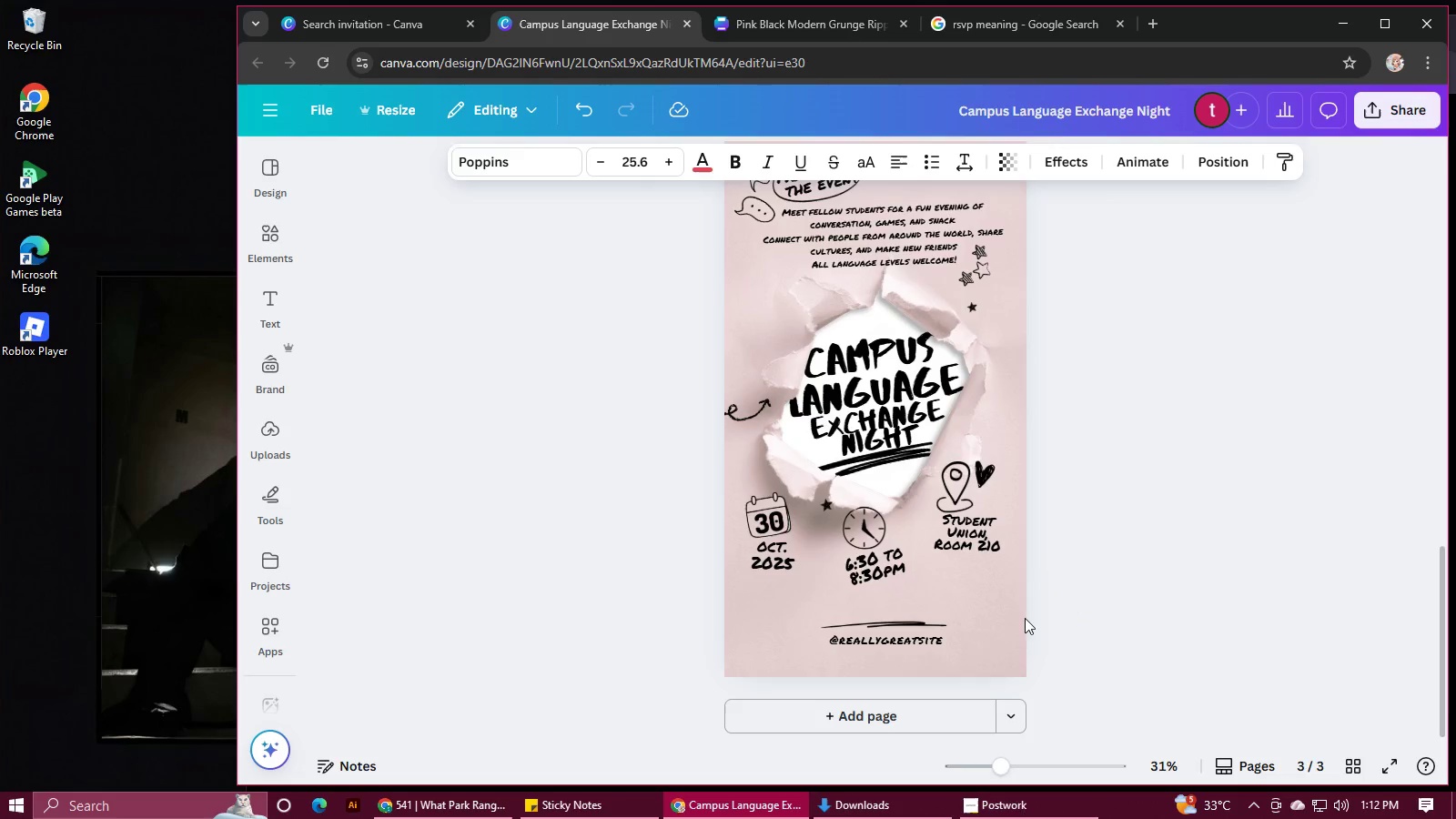 
hold_key(key=ControlLeft, duration=0.58)
scroll: coordinate [945, 635], scroll_direction: up, amount: 2.0
 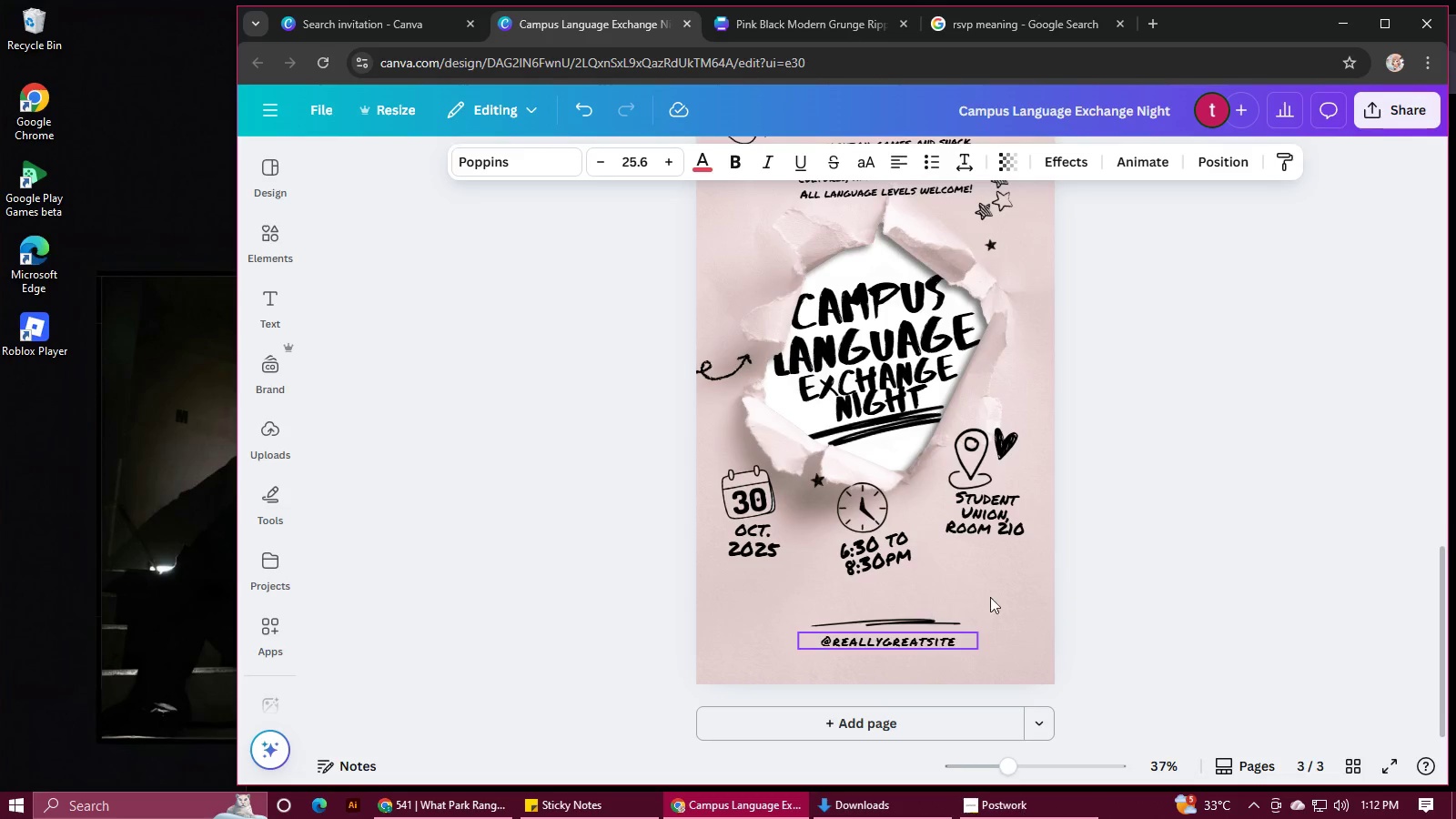 
left_click([1046, 593])
 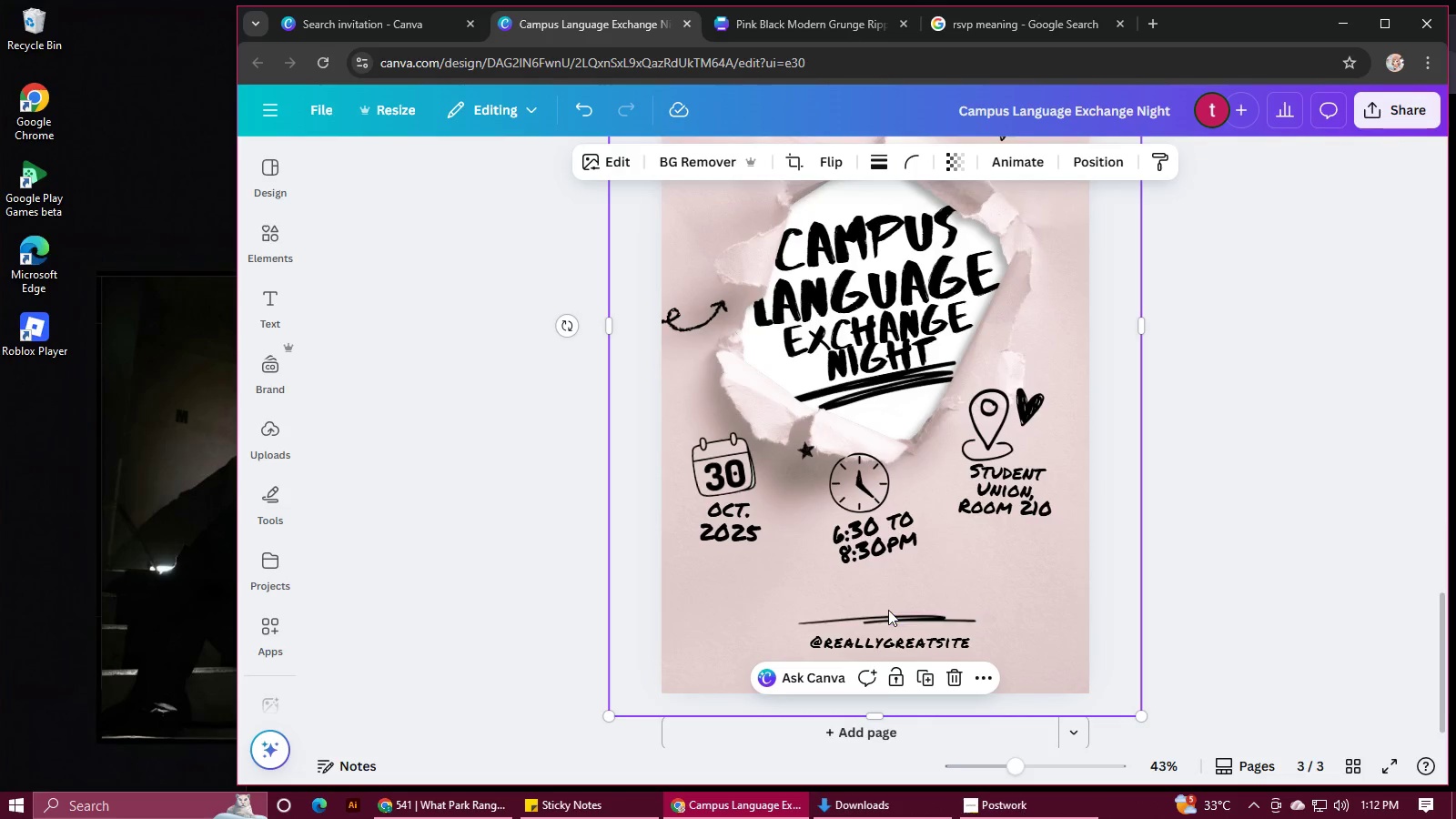 
left_click([887, 614])
 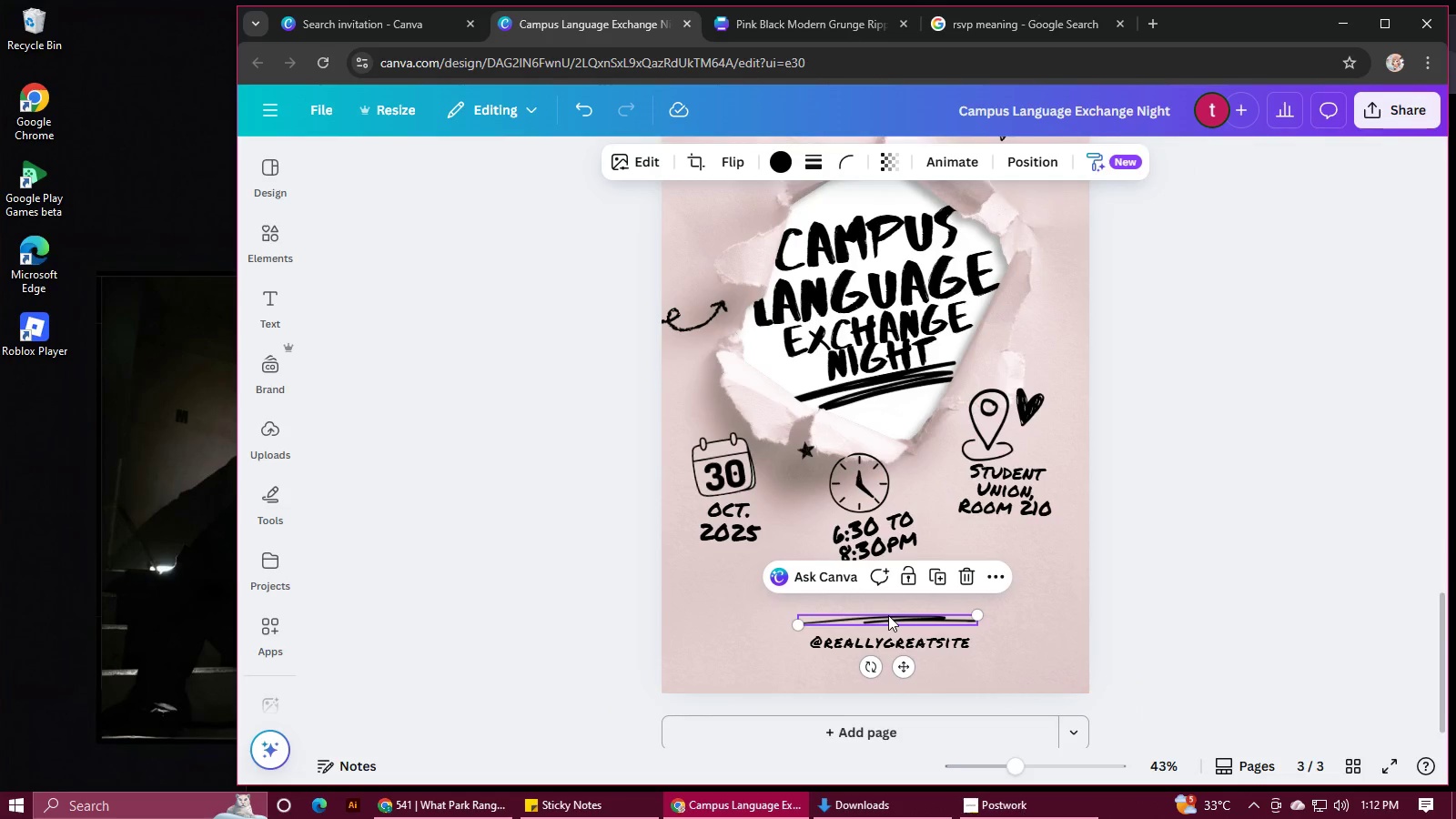 
left_click_drag(start_coordinate=[888, 615], to_coordinate=[879, 593])
 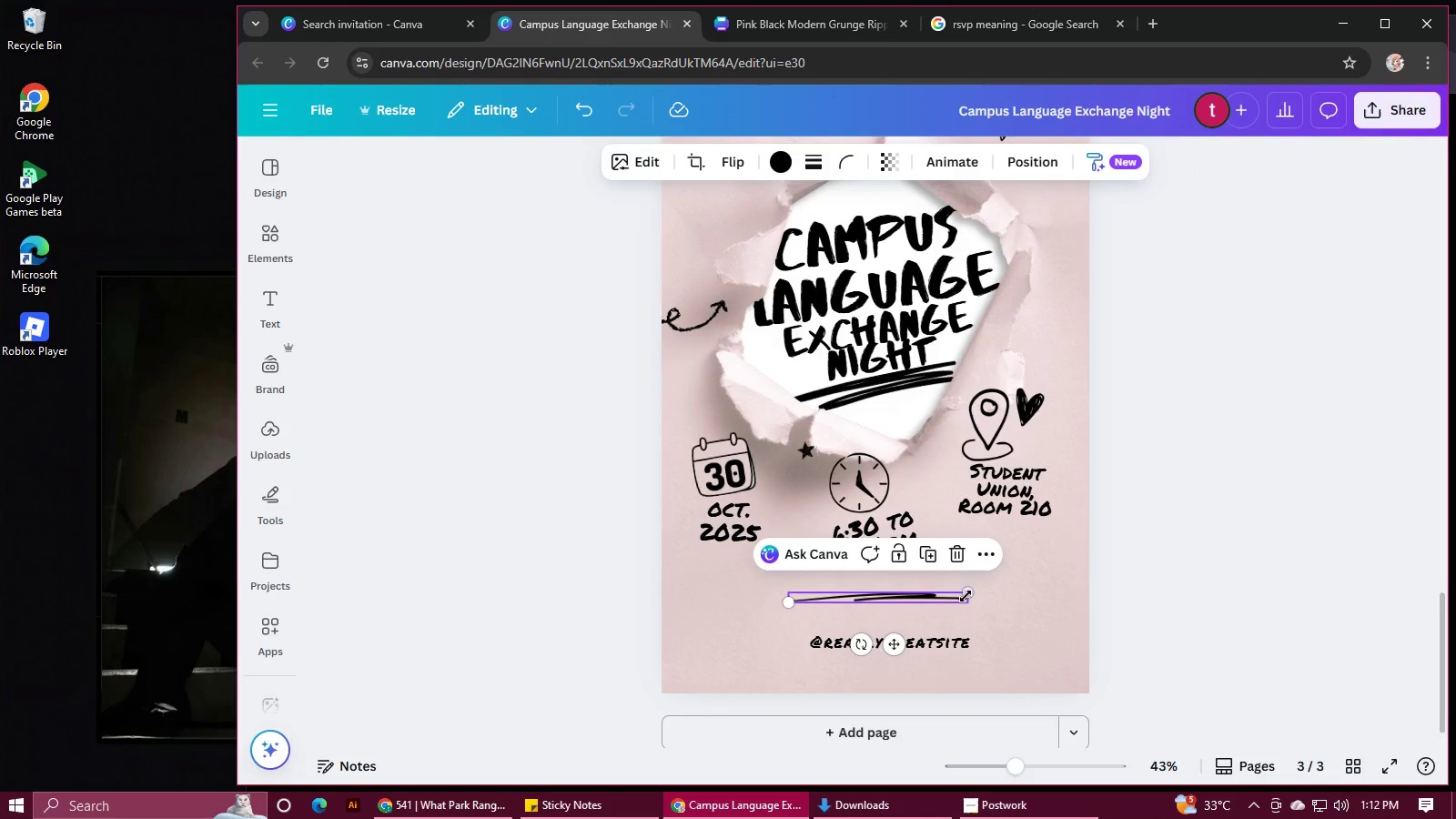 
left_click_drag(start_coordinate=[966, 596], to_coordinate=[1021, 592])
 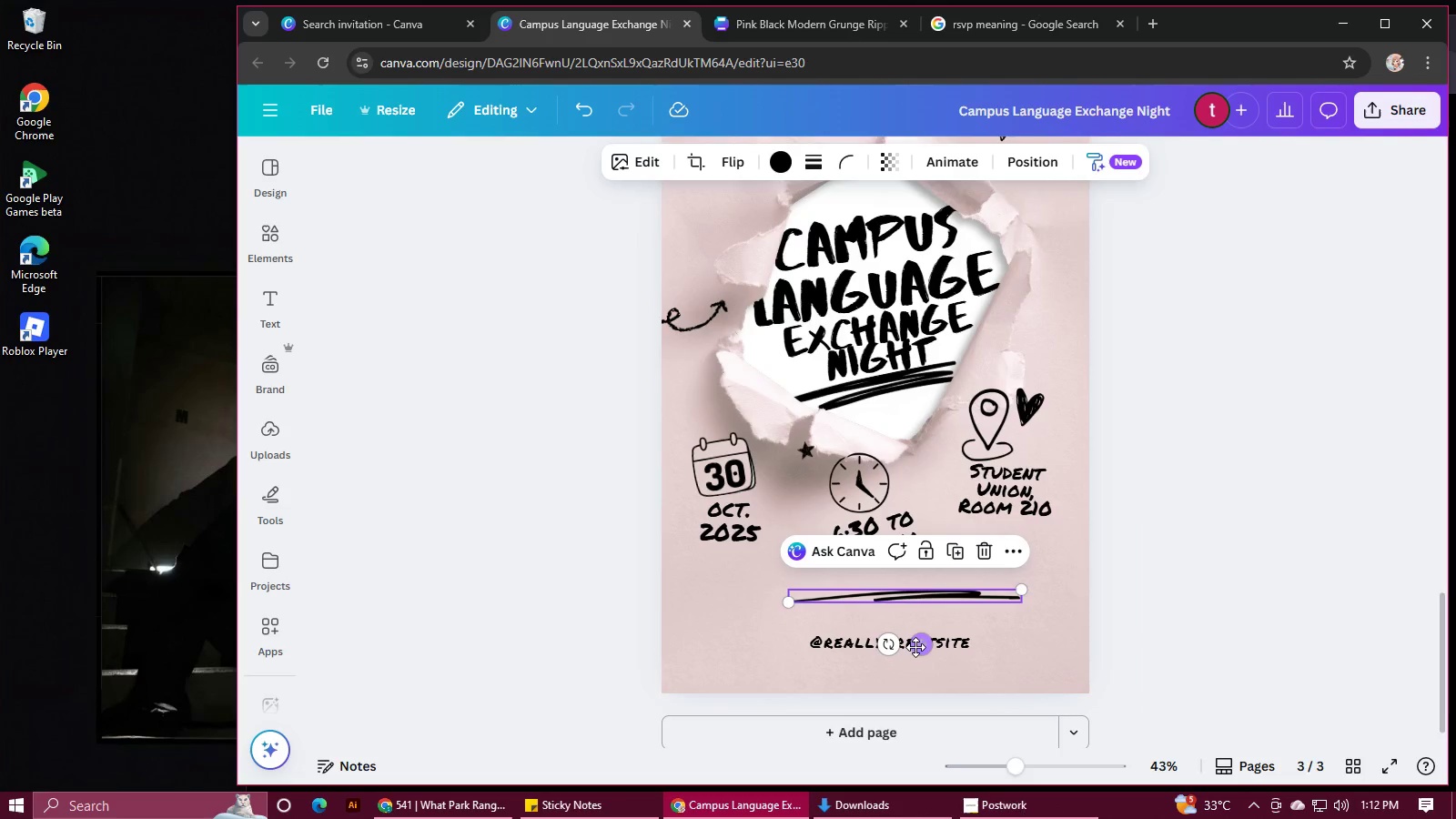 
left_click_drag(start_coordinate=[915, 647], to_coordinate=[885, 646])
 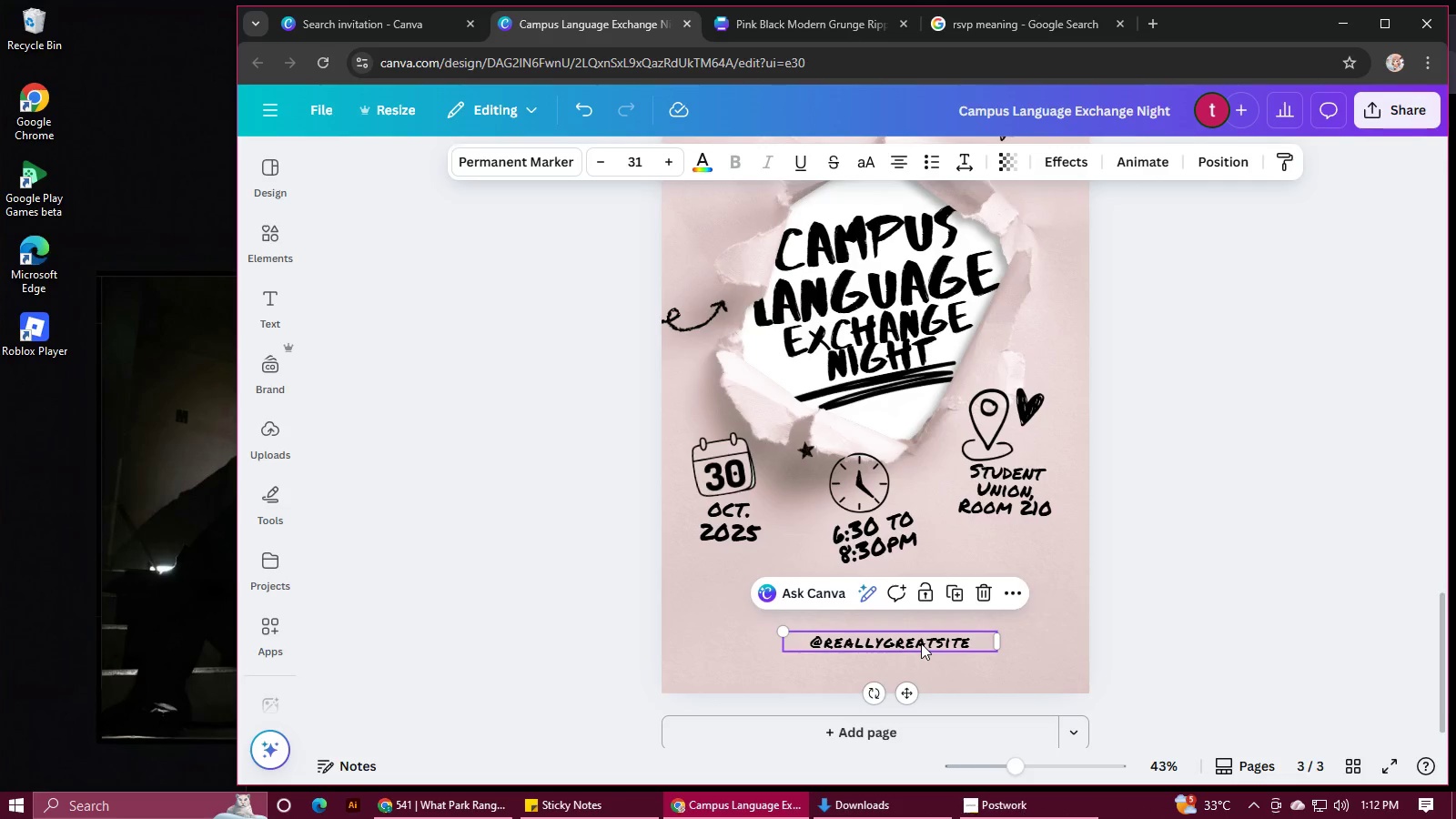 
double_click([921, 643])
 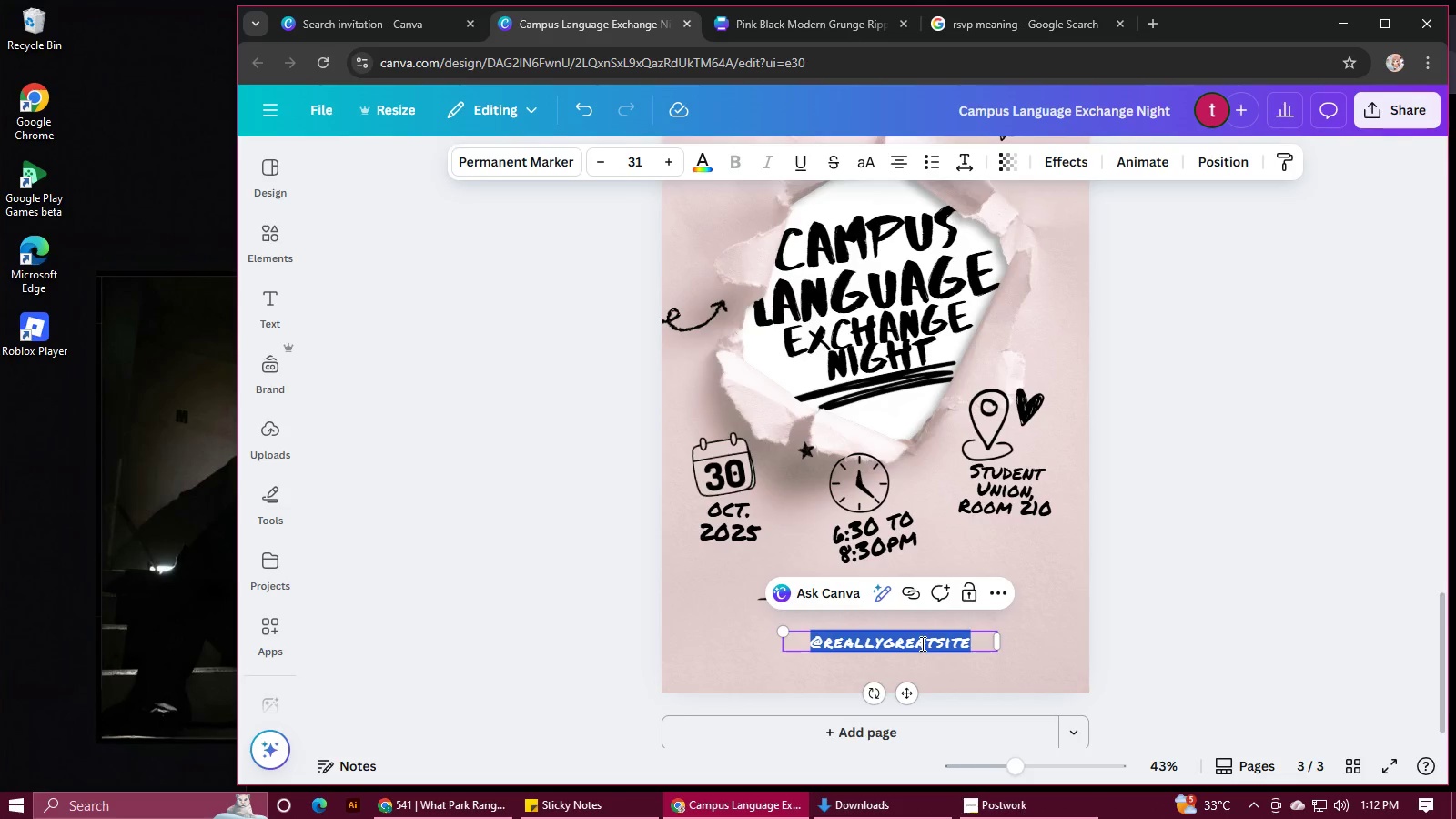 
triple_click([921, 643])
 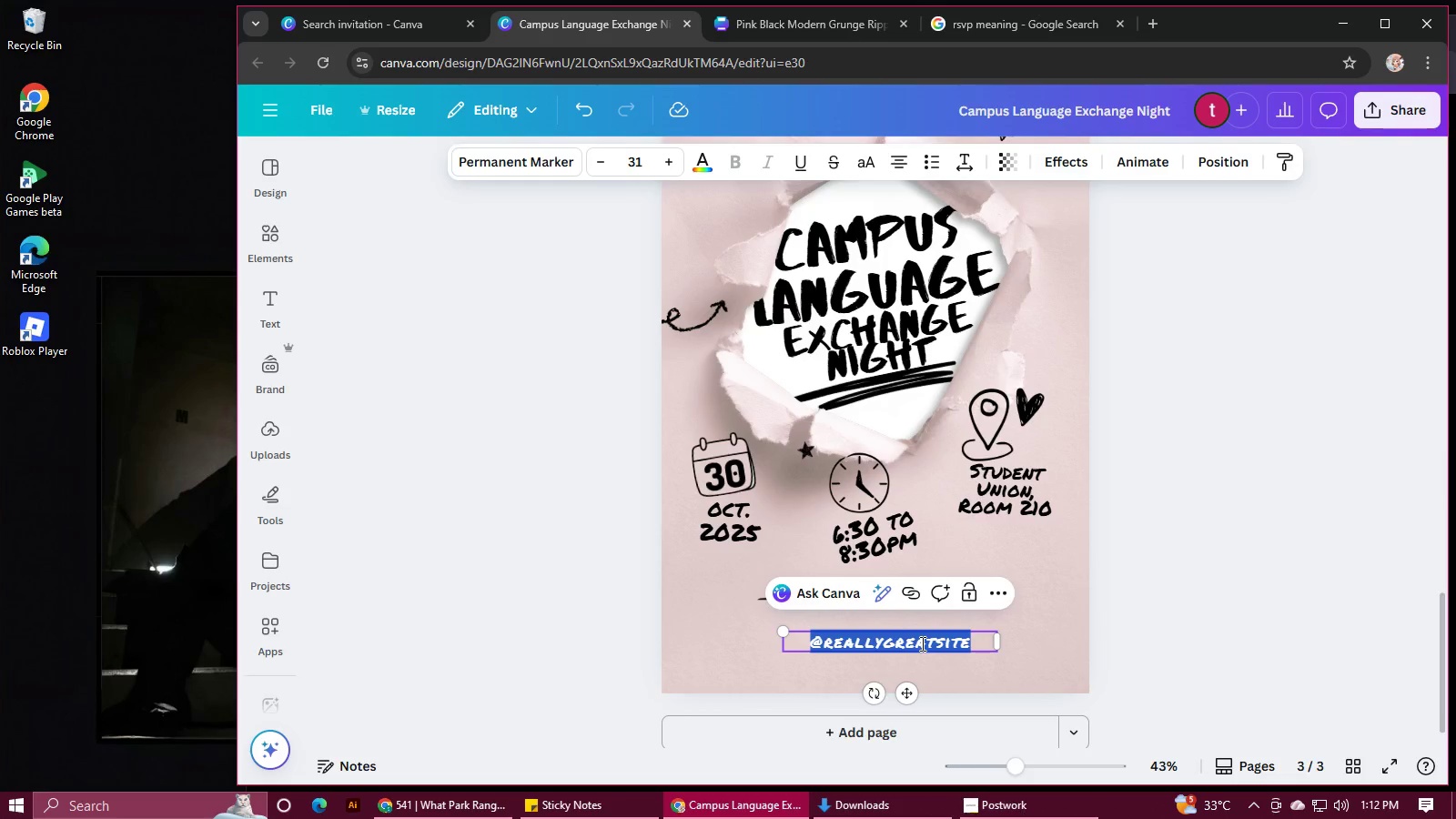 
key(Control+V)
 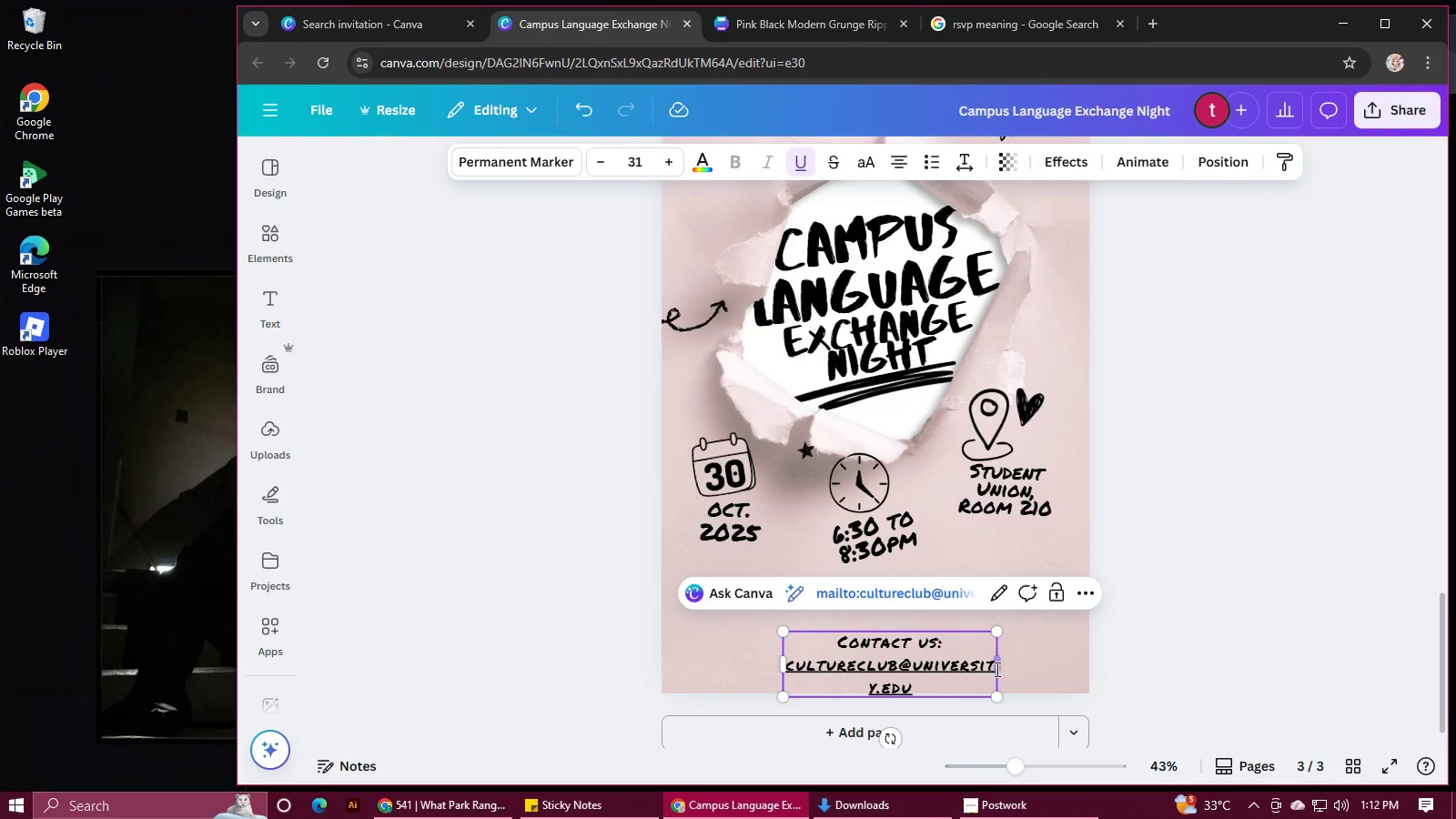 
left_click_drag(start_coordinate=[995, 665], to_coordinate=[1021, 660])
 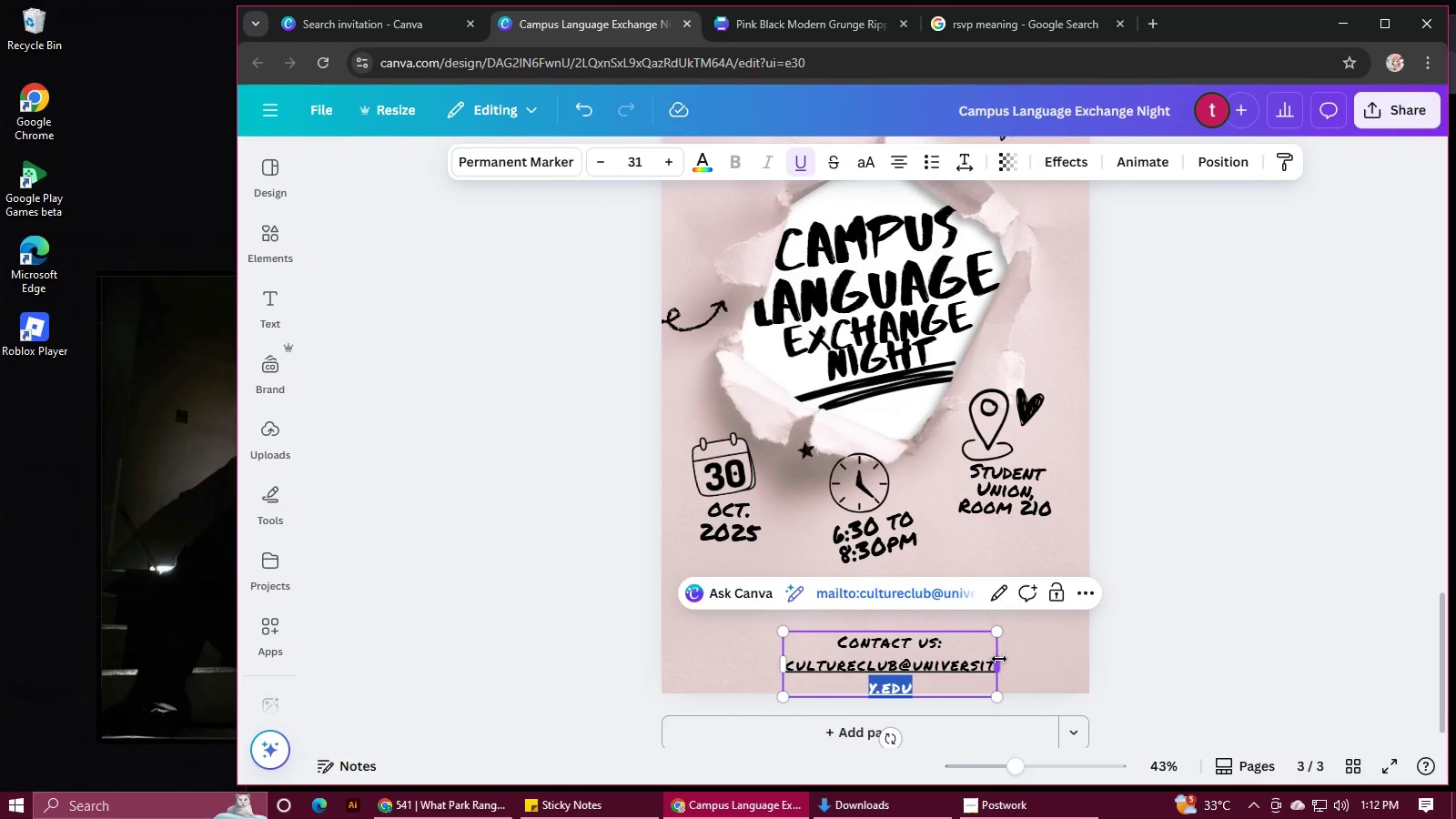 
left_click_drag(start_coordinate=[999, 659], to_coordinate=[1047, 660])
 